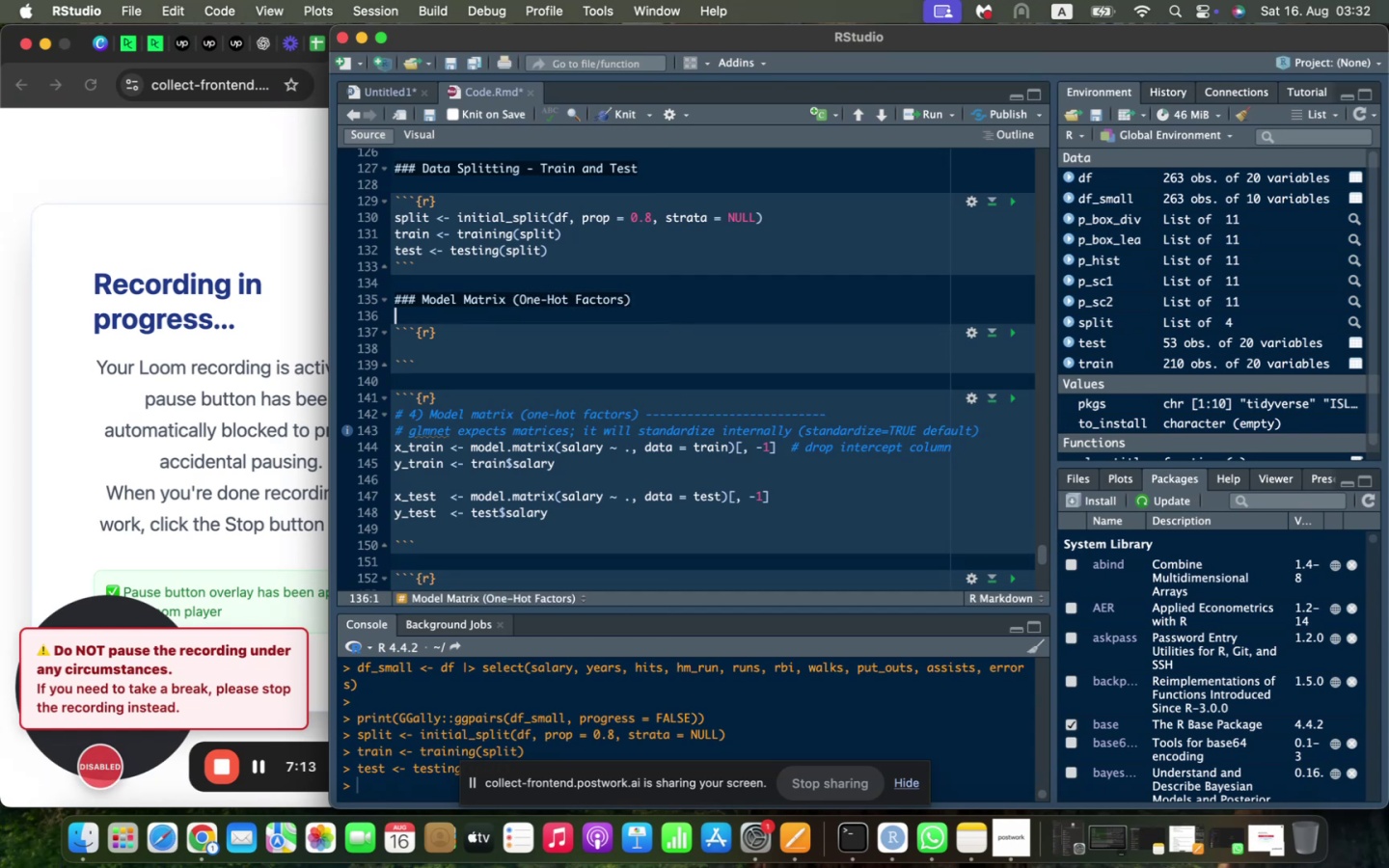 
key(ArrowDown)
 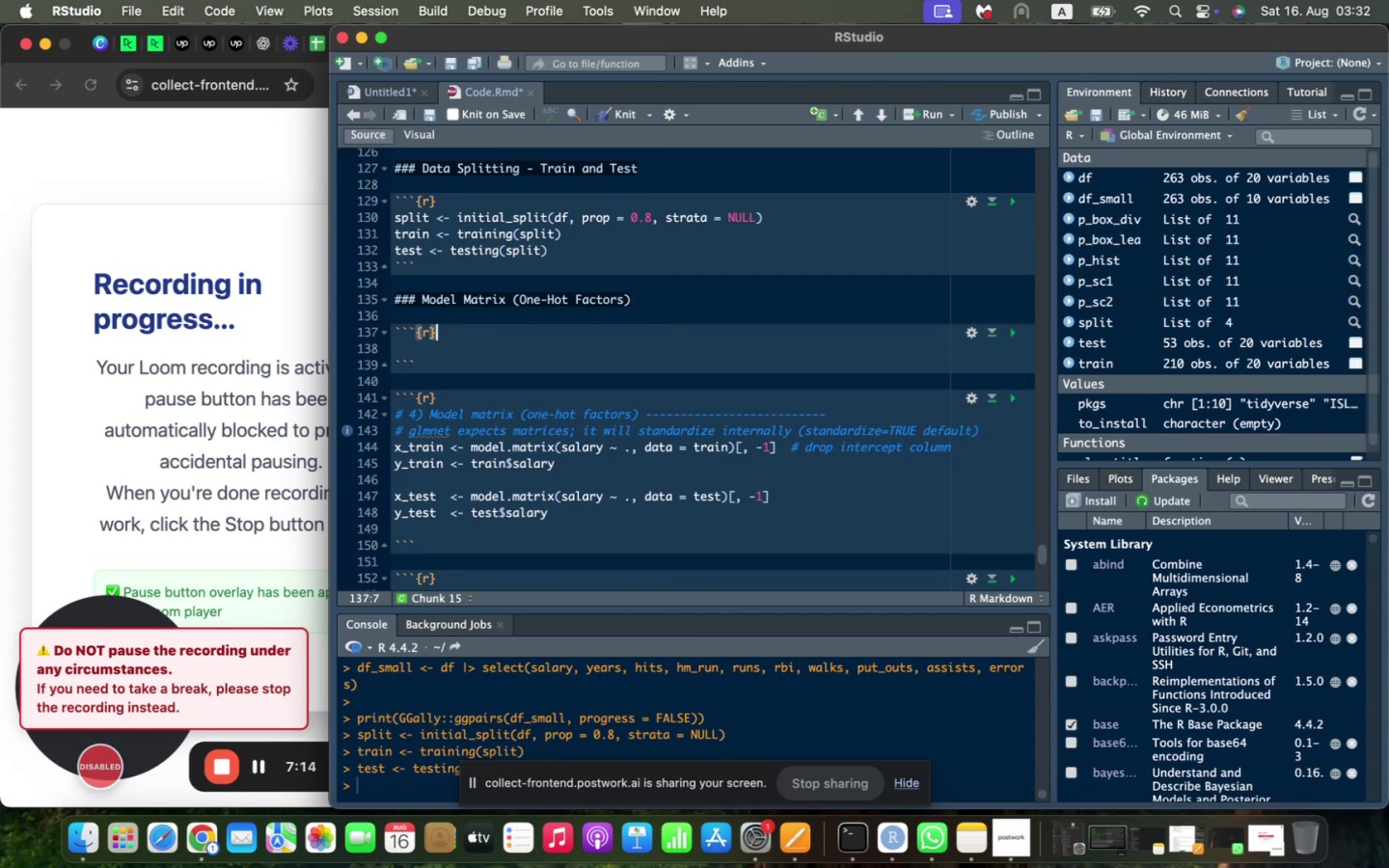 
key(ArrowDown)
 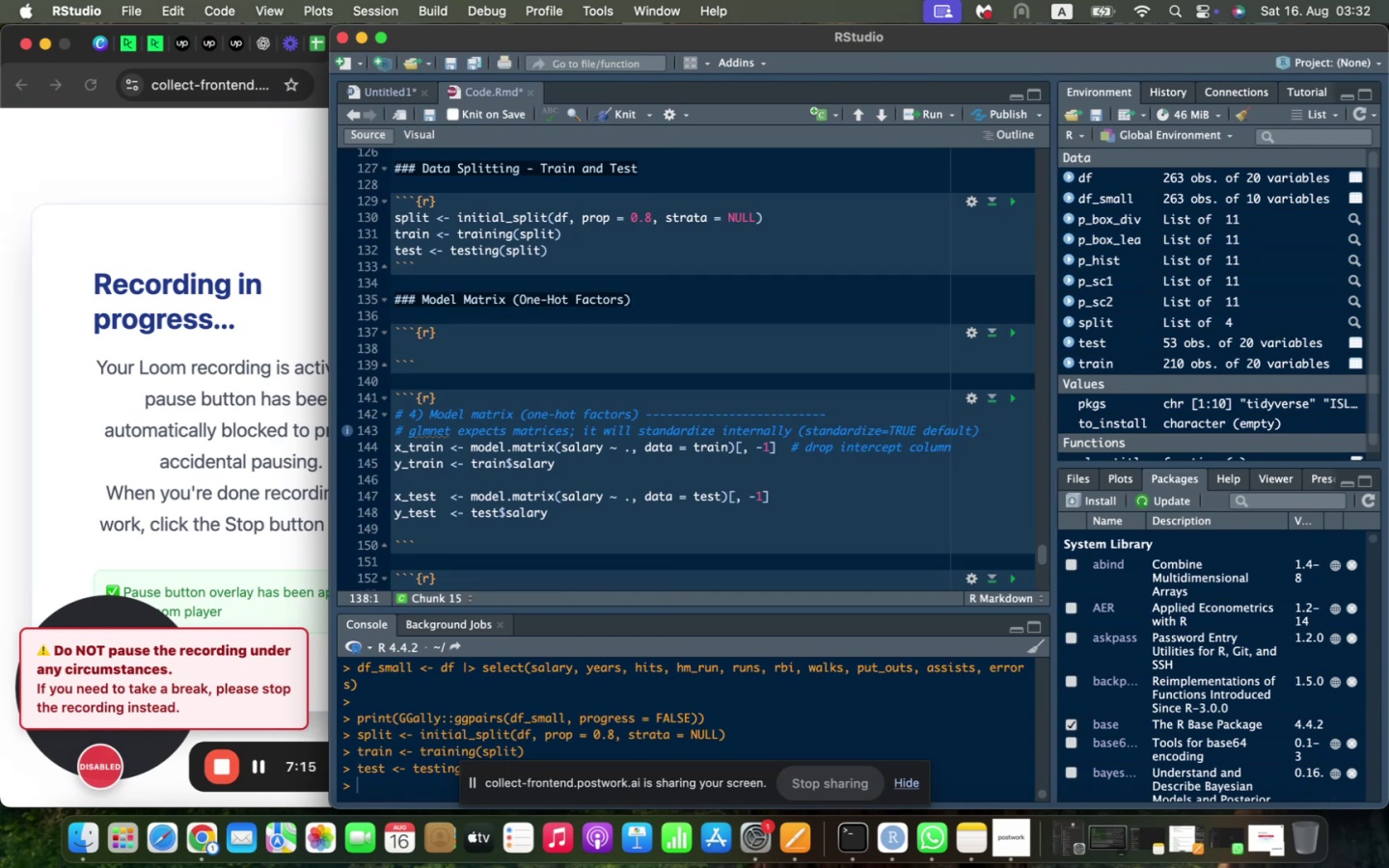 
hold_key(key=ShiftLeft, duration=1.03)
 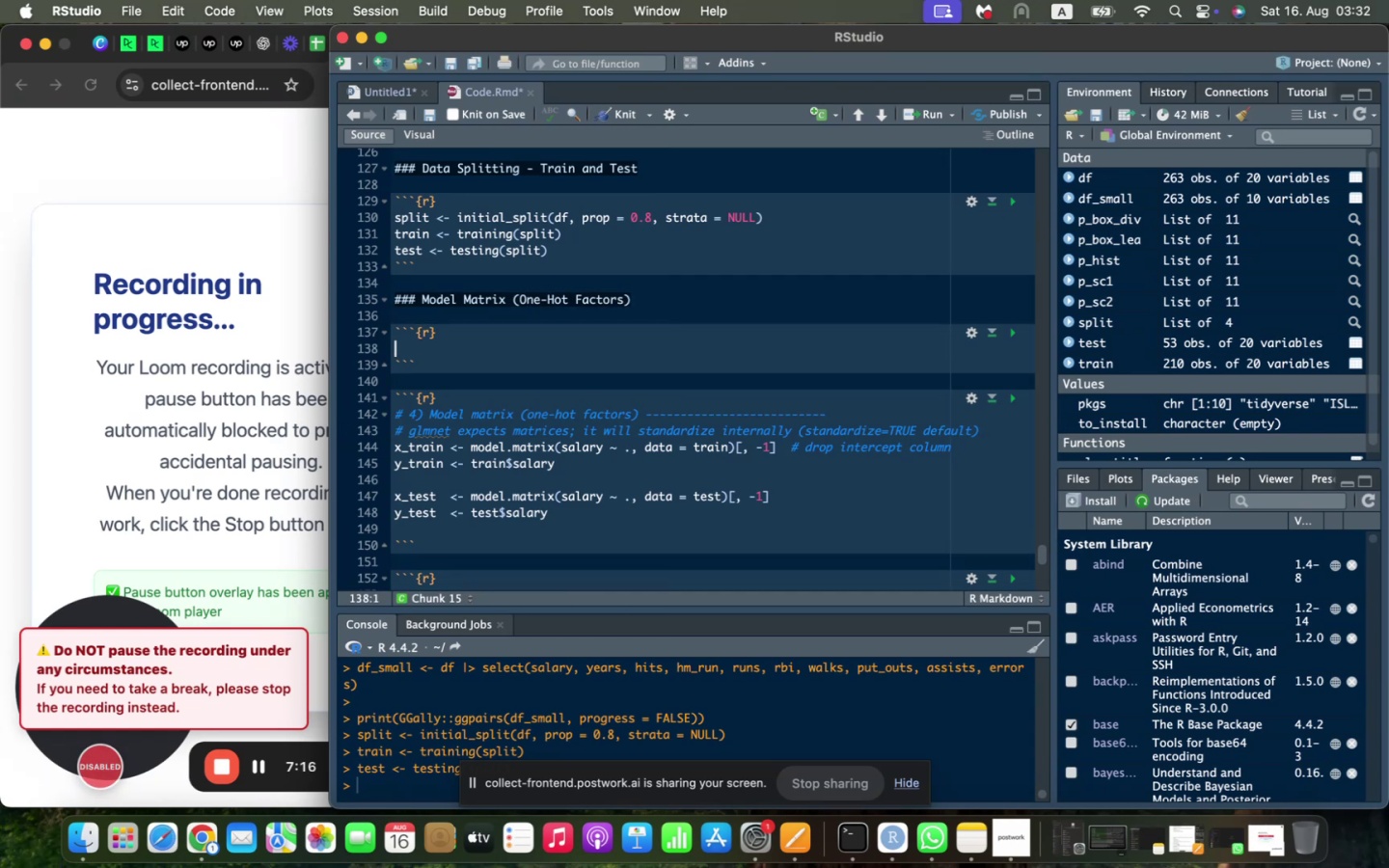 
type(x_train <- model.matri)
 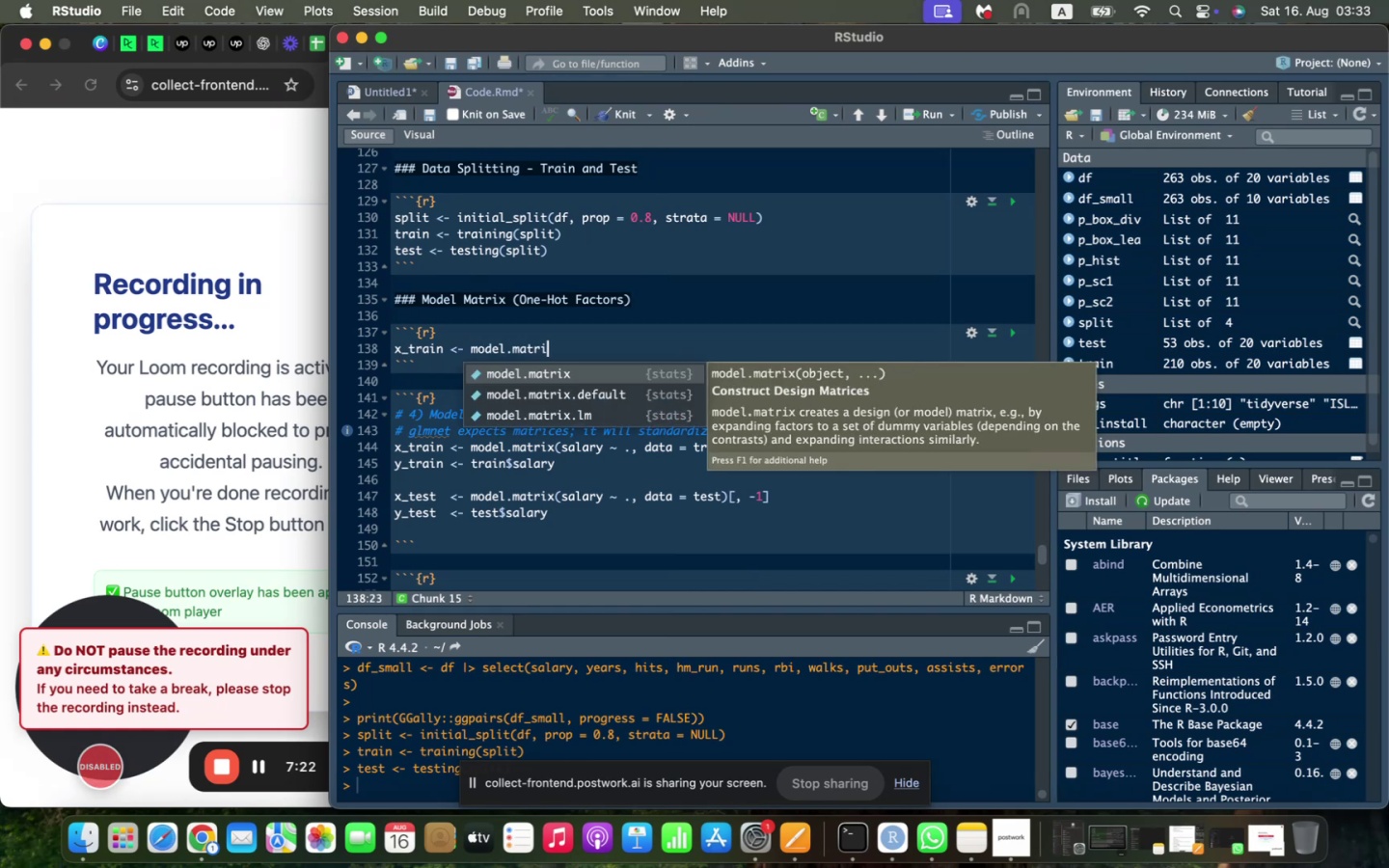 
 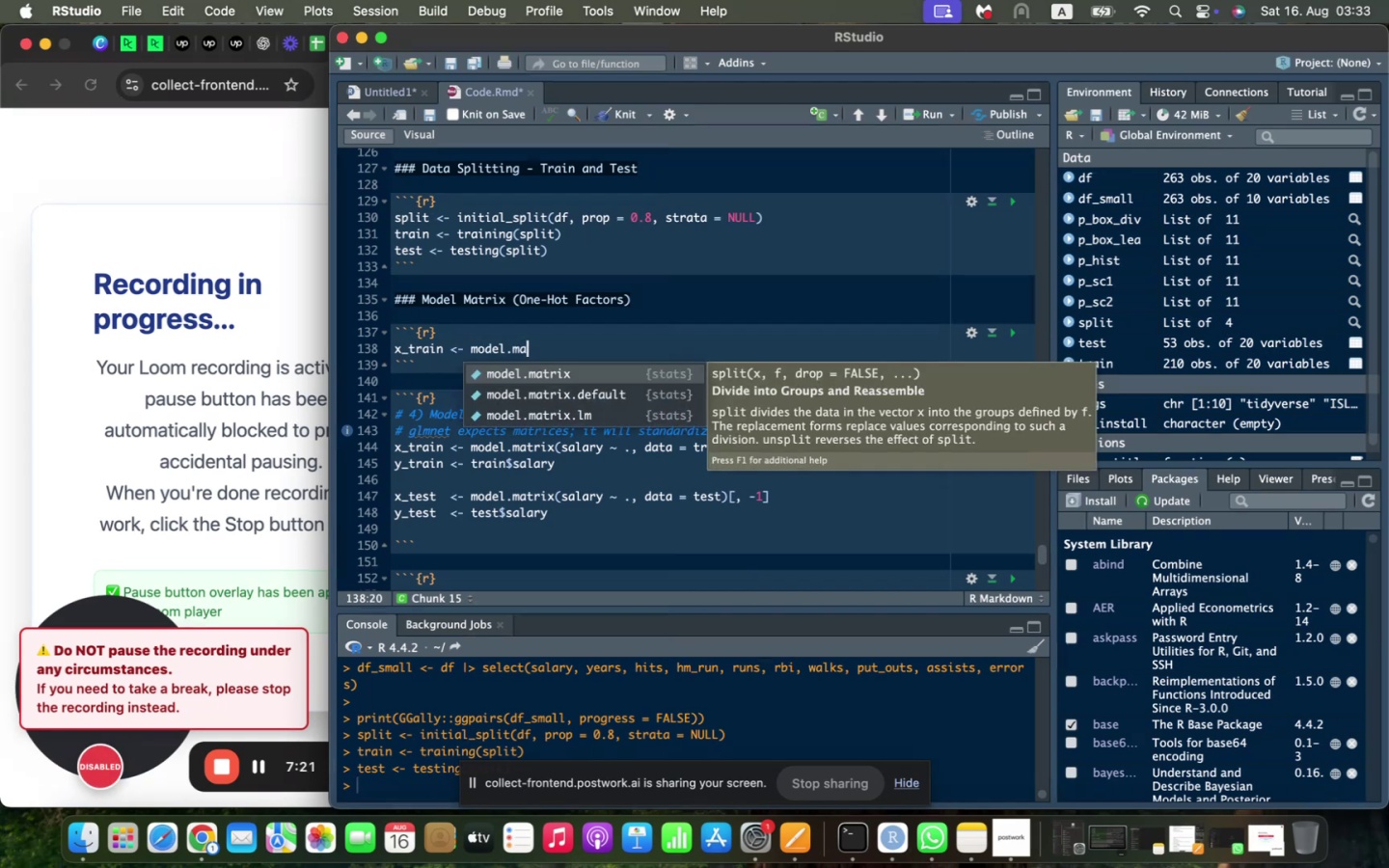 
key(Enter)
 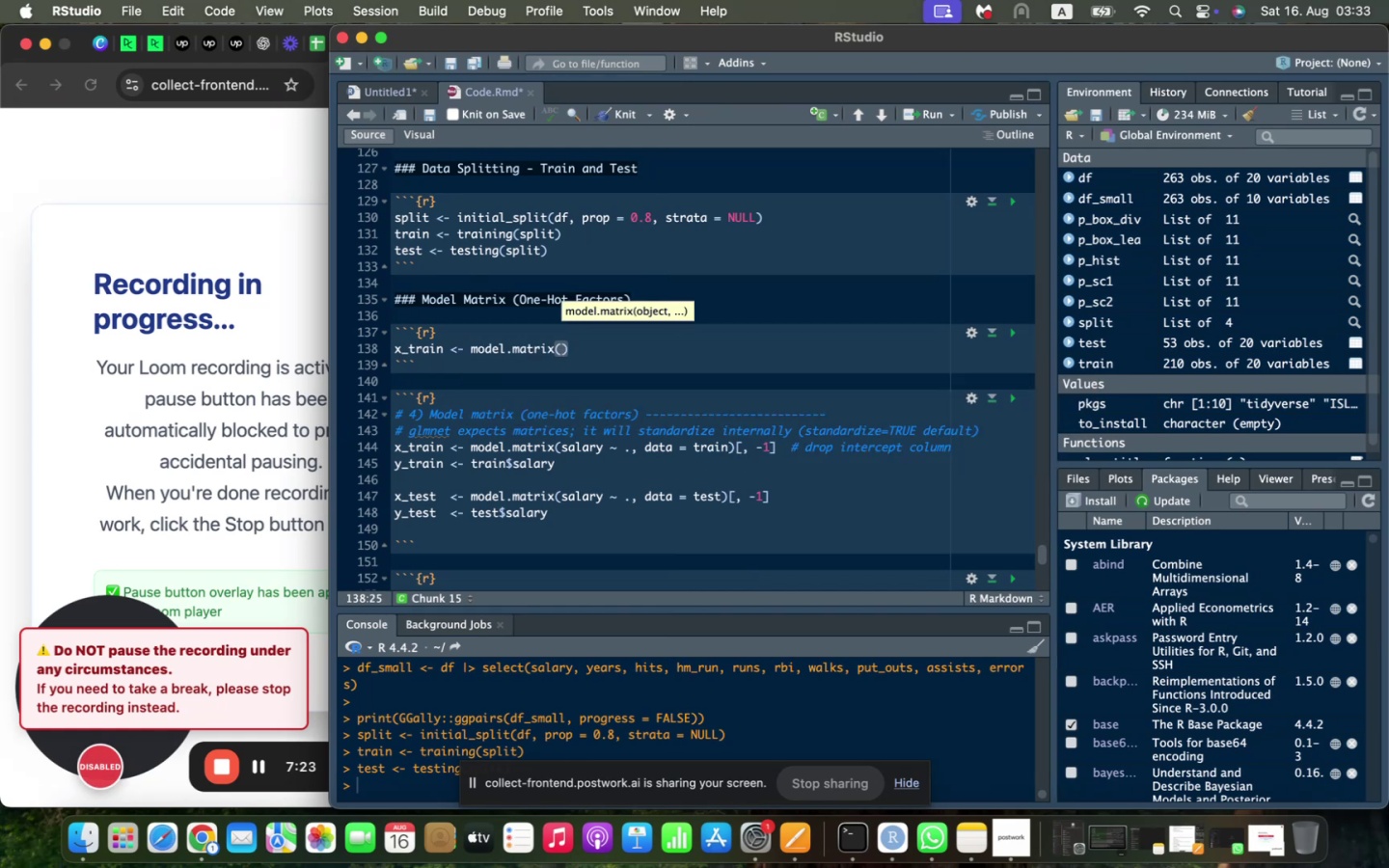 
type(salary ~ ., data = train)
 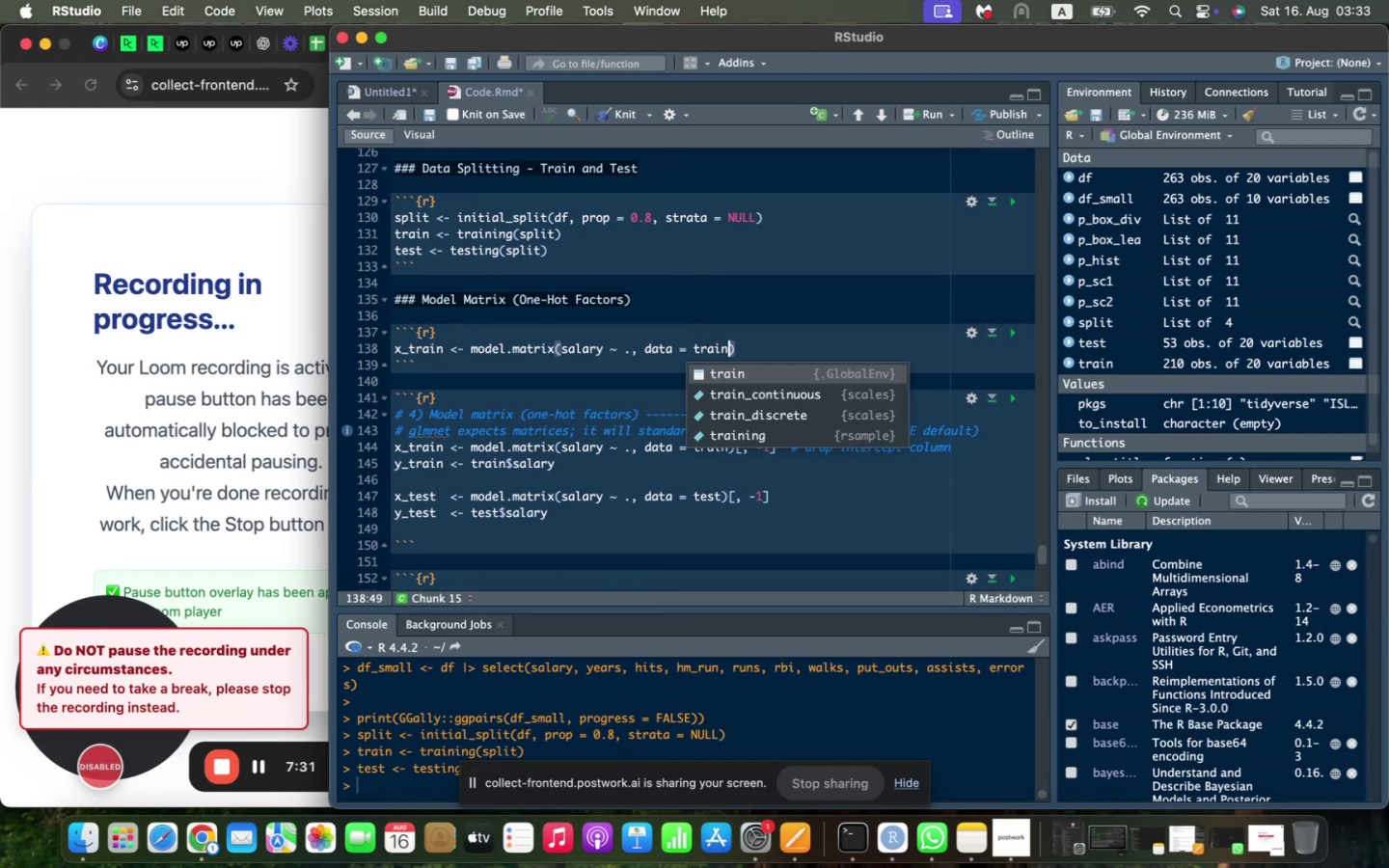 
key(ArrowRight)
 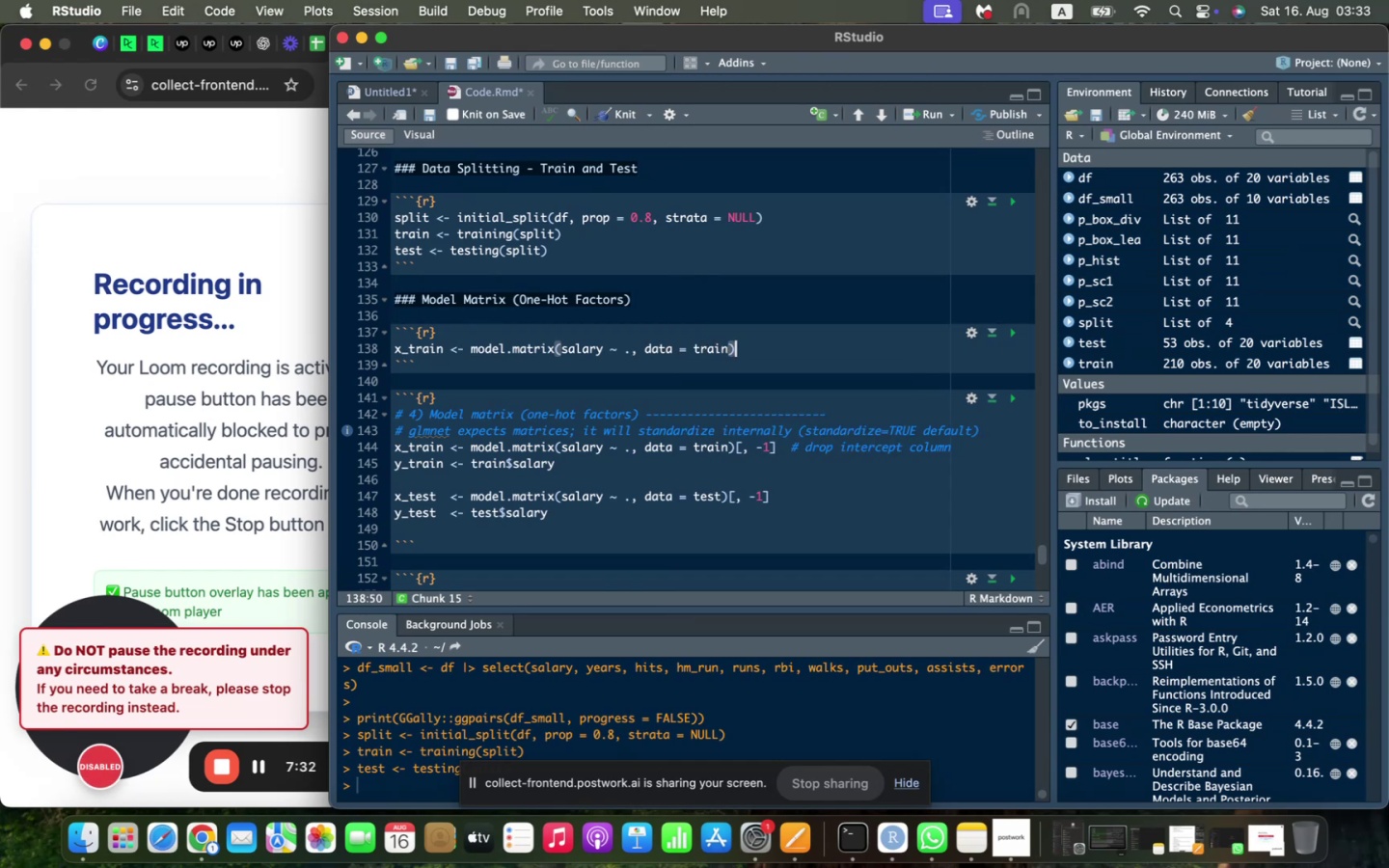 
key(BracketLeft)
 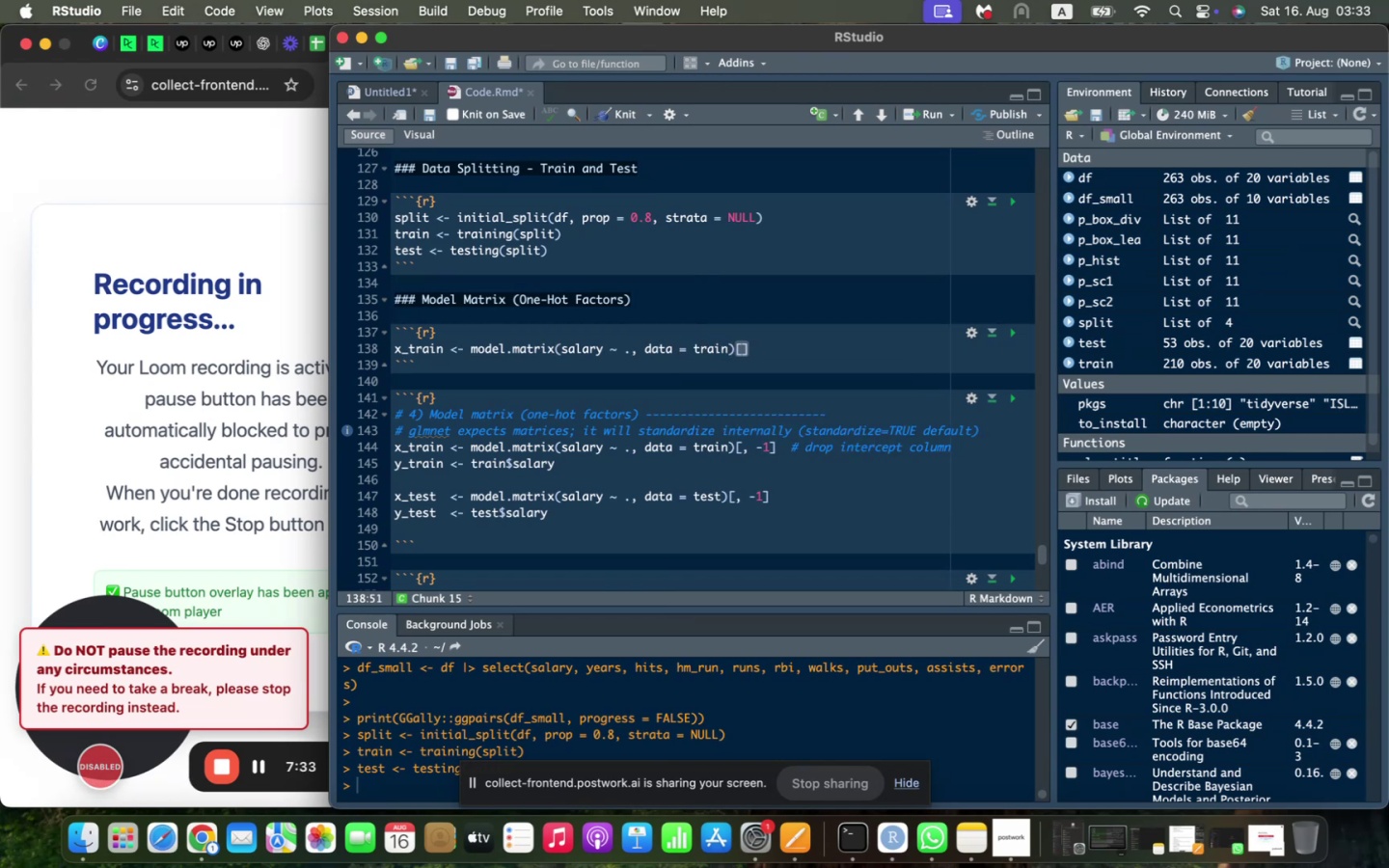 
key(Comma)
 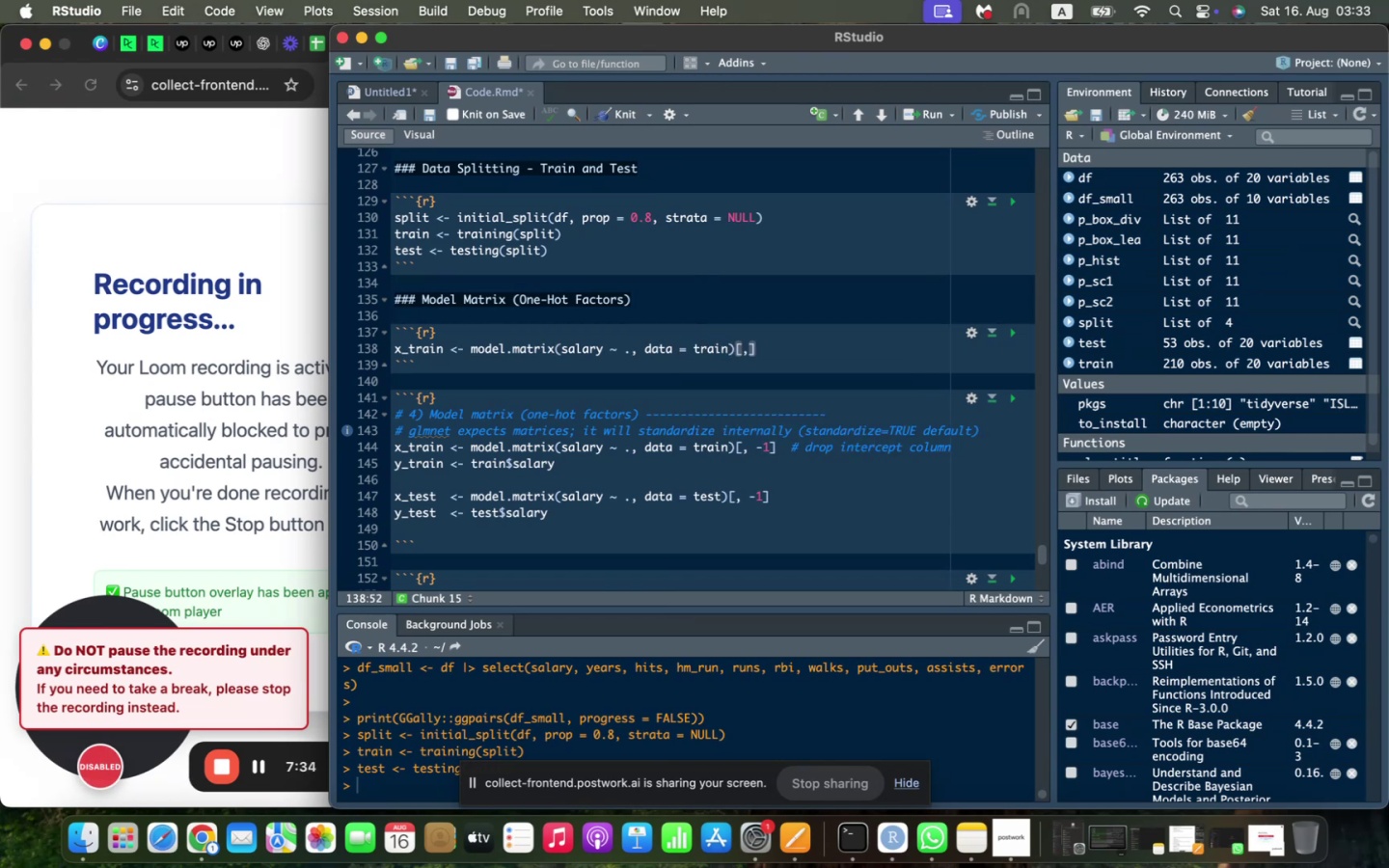 
key(Space)
 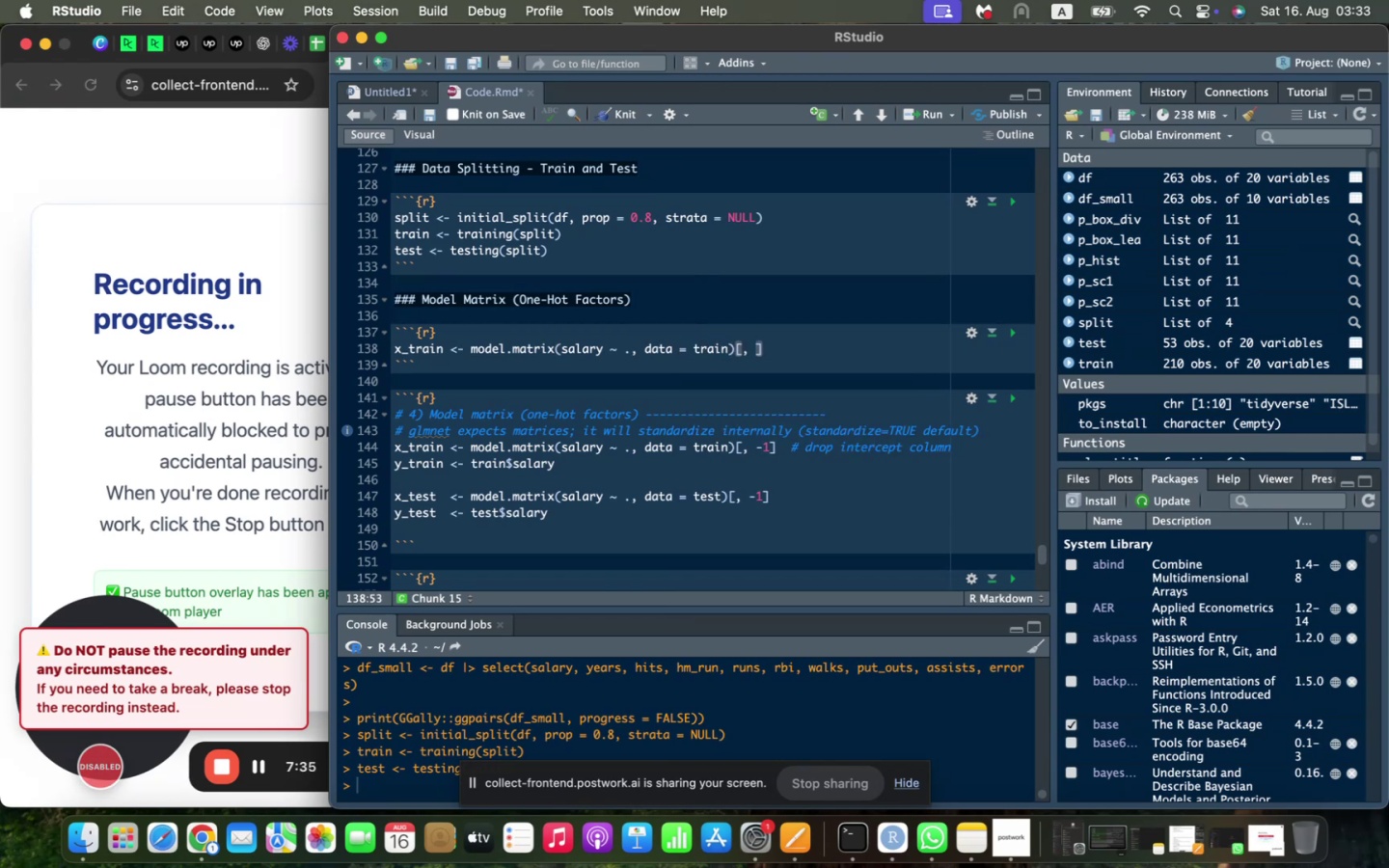 
key(Minus)
 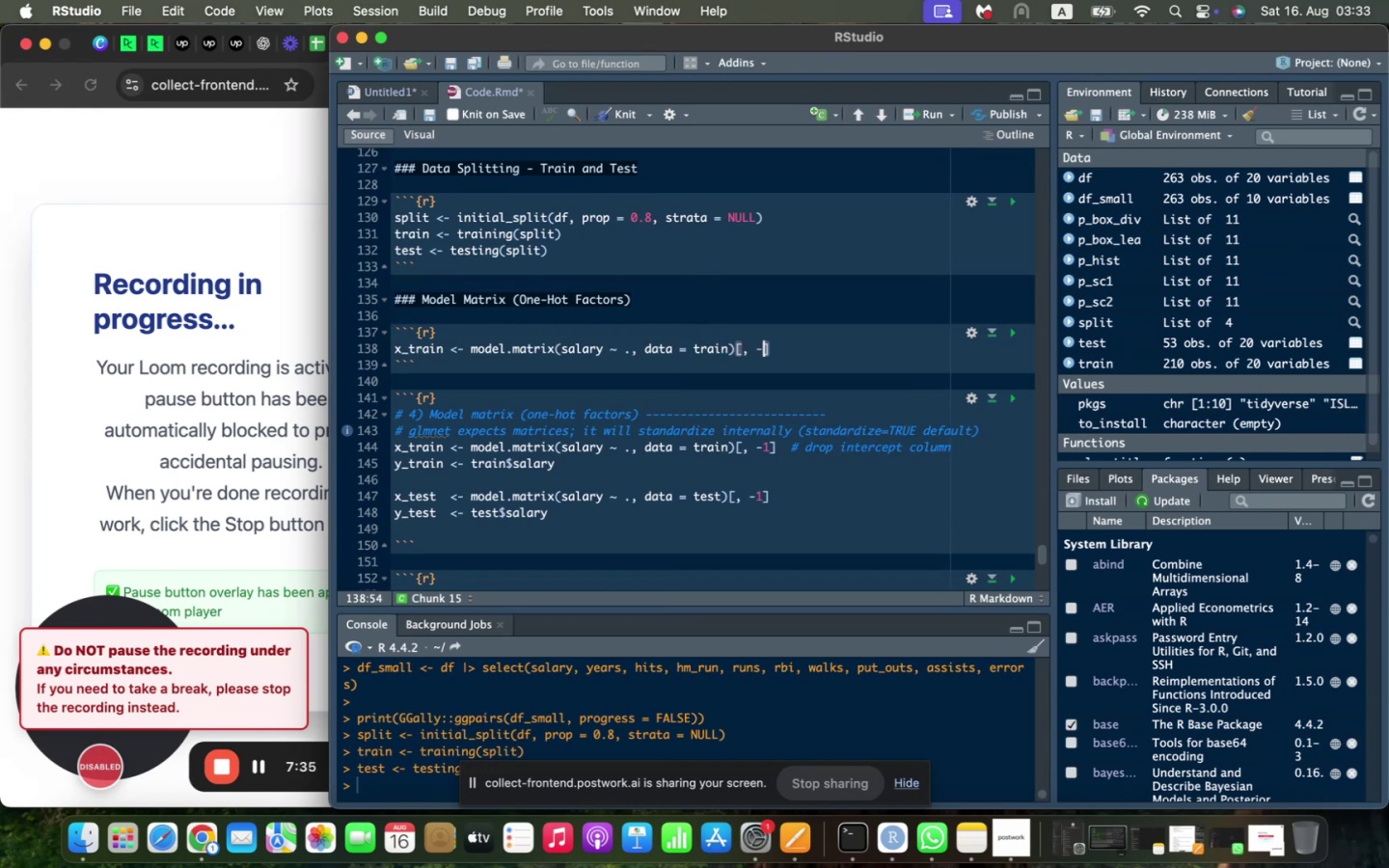 
key(1)
 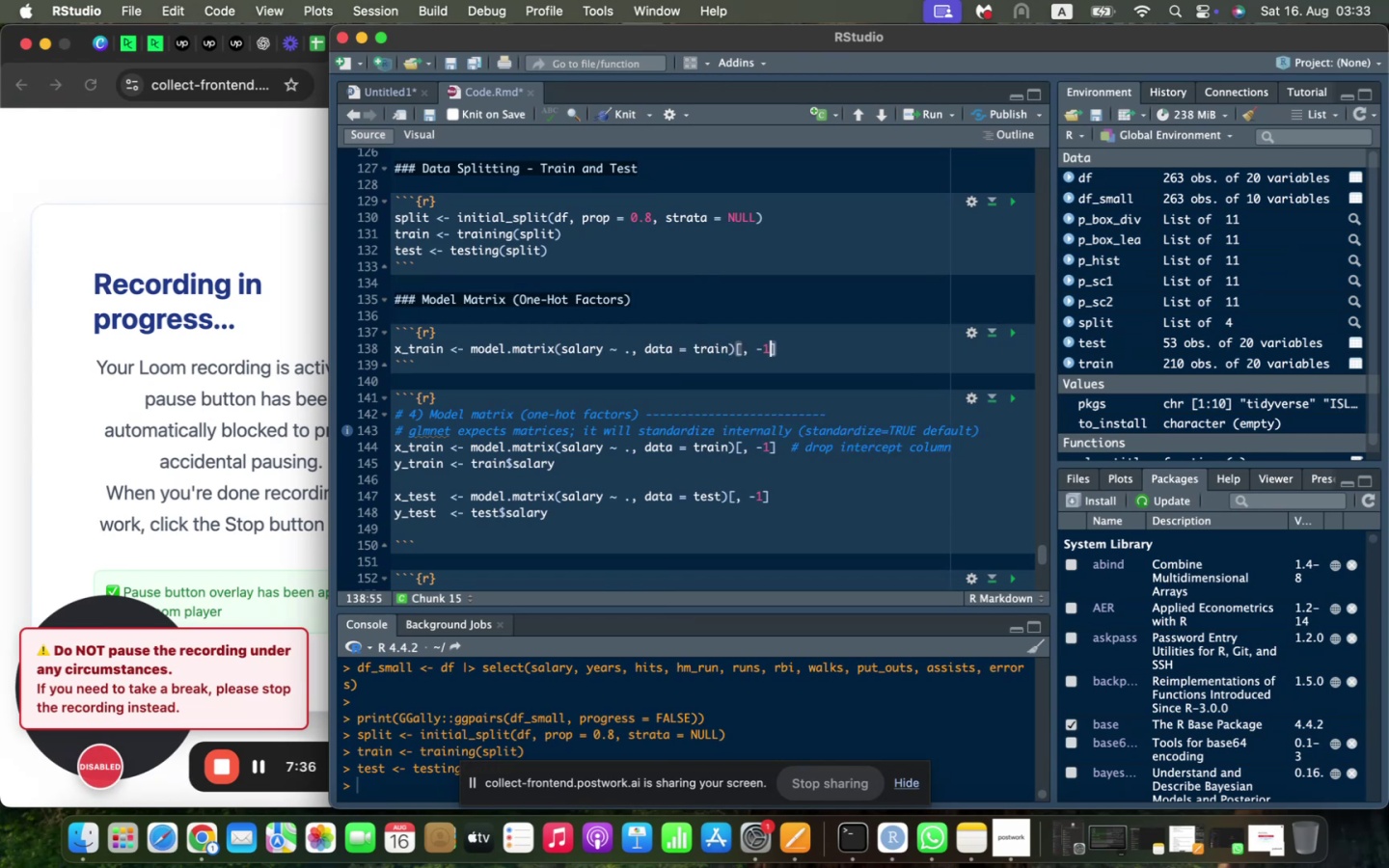 
key(ArrowRight)
 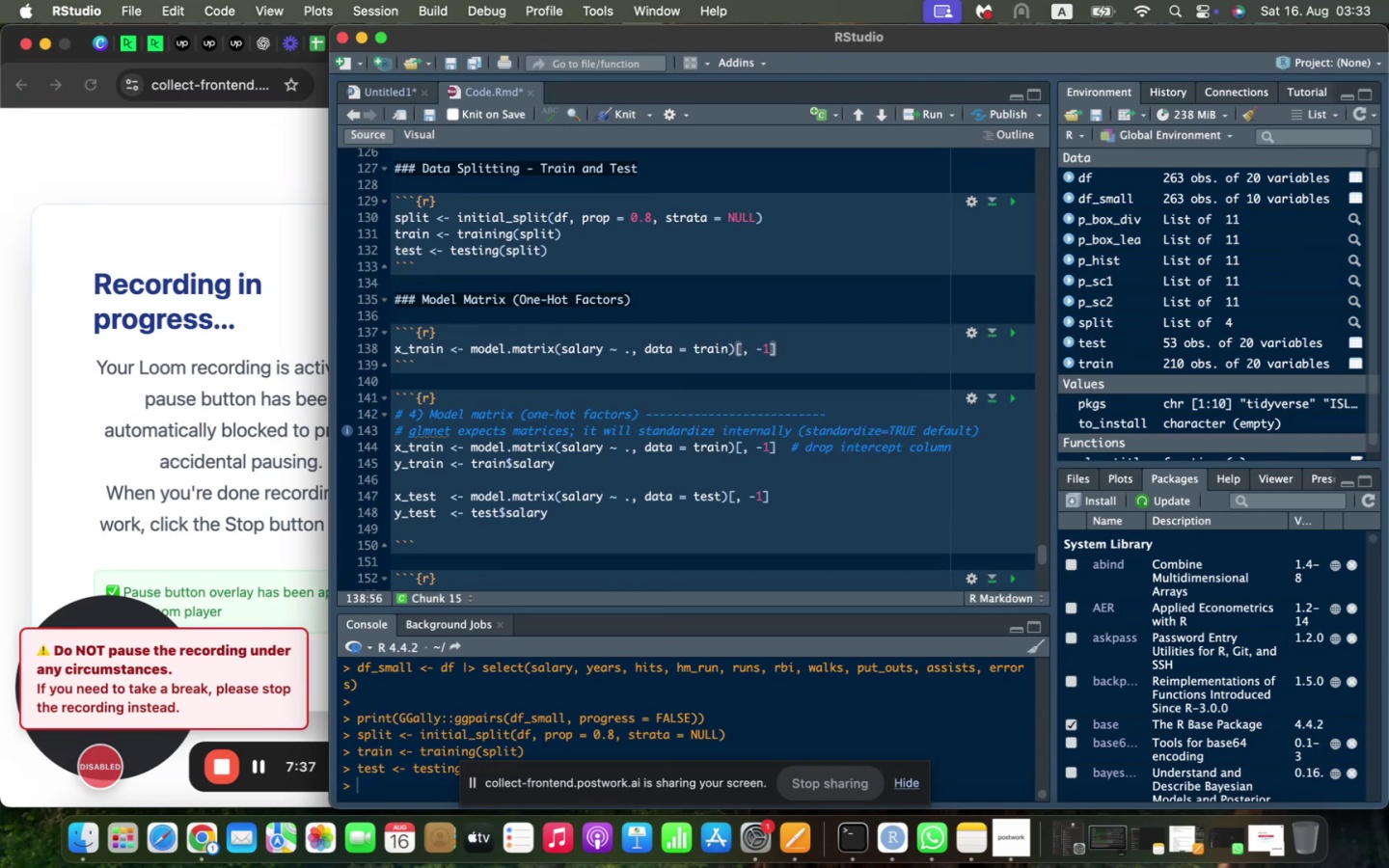 
key(Enter)
 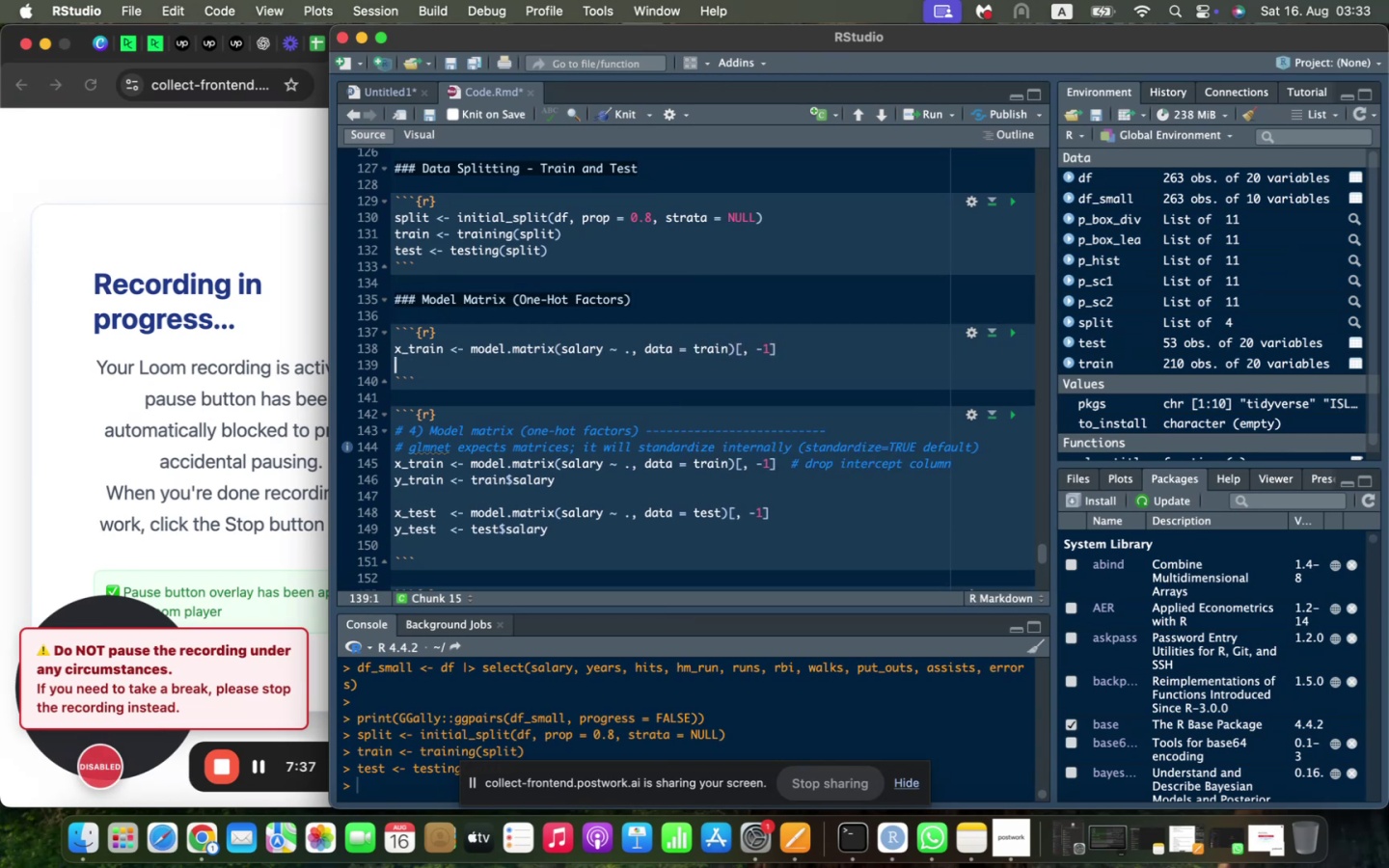 
type(y_train <- train$sal)
 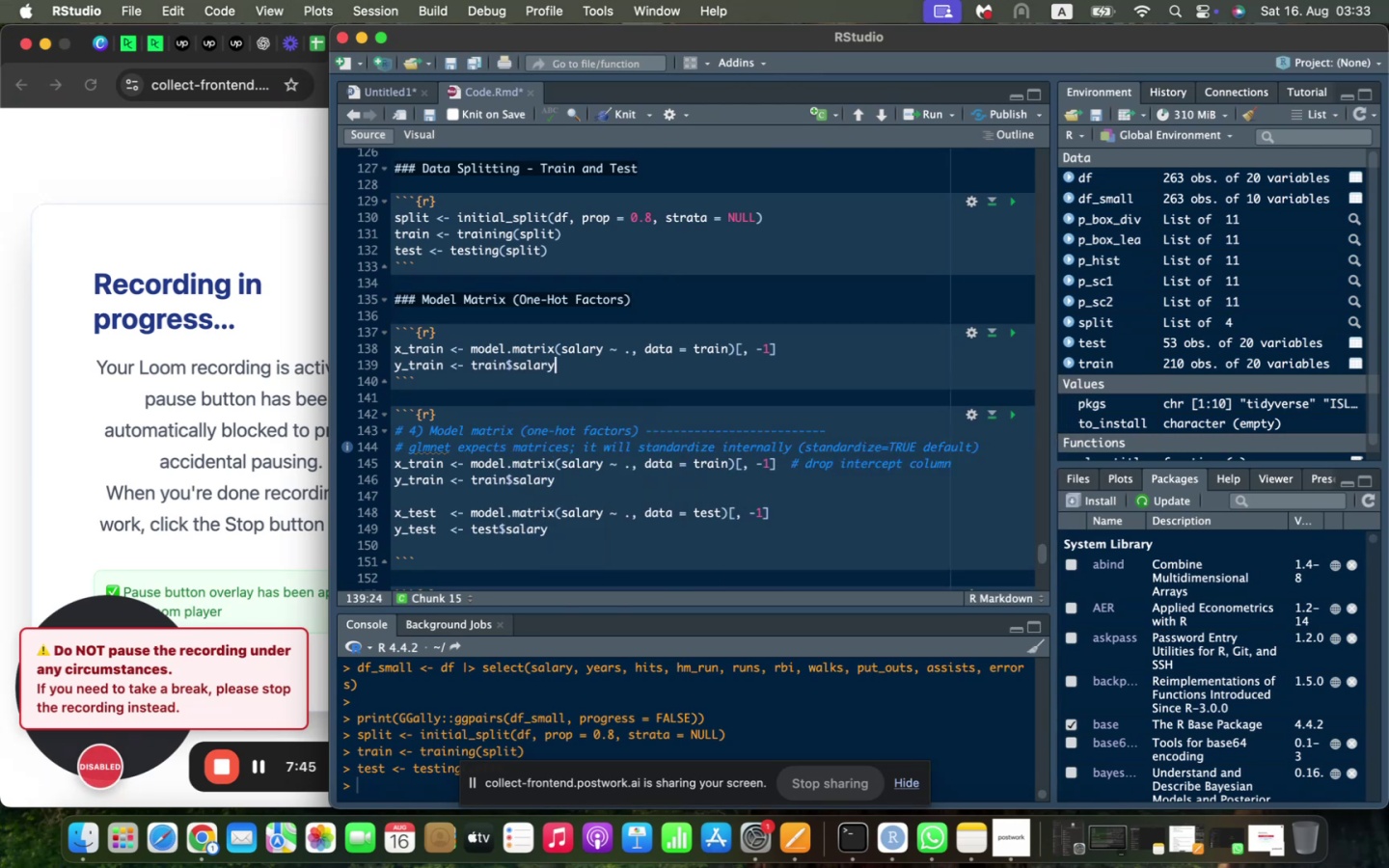 
 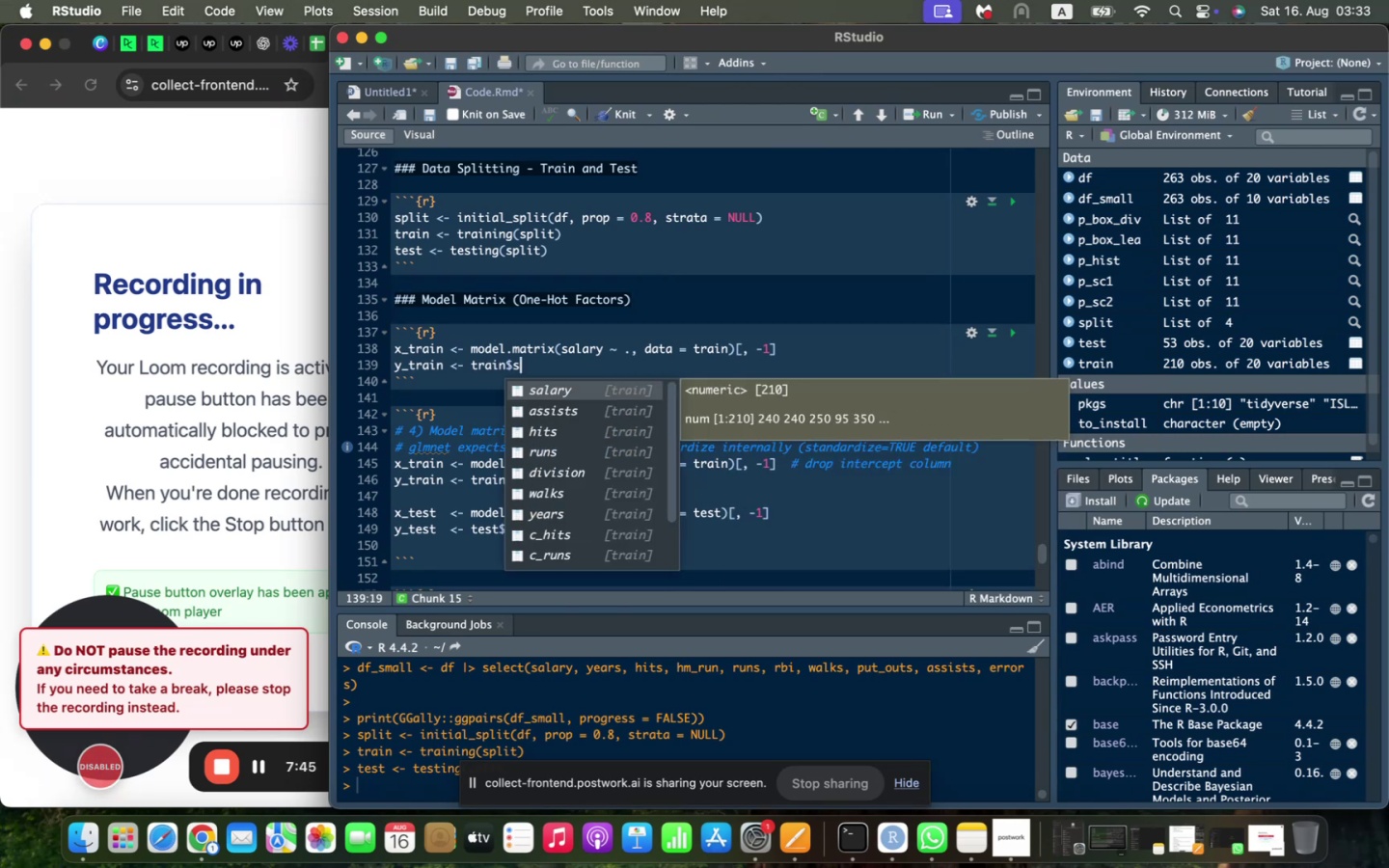 
key(Enter)
 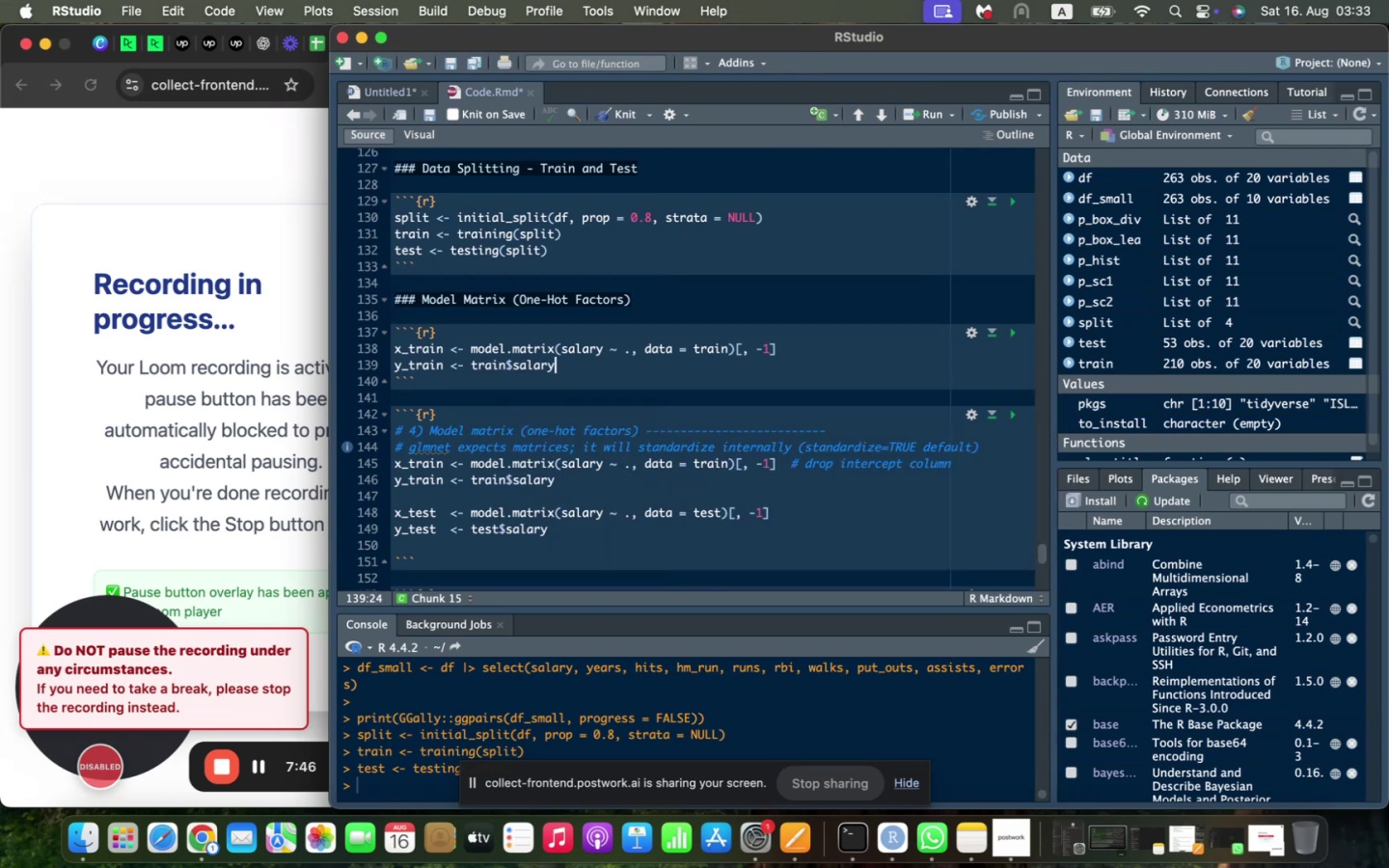 
key(Enter)
 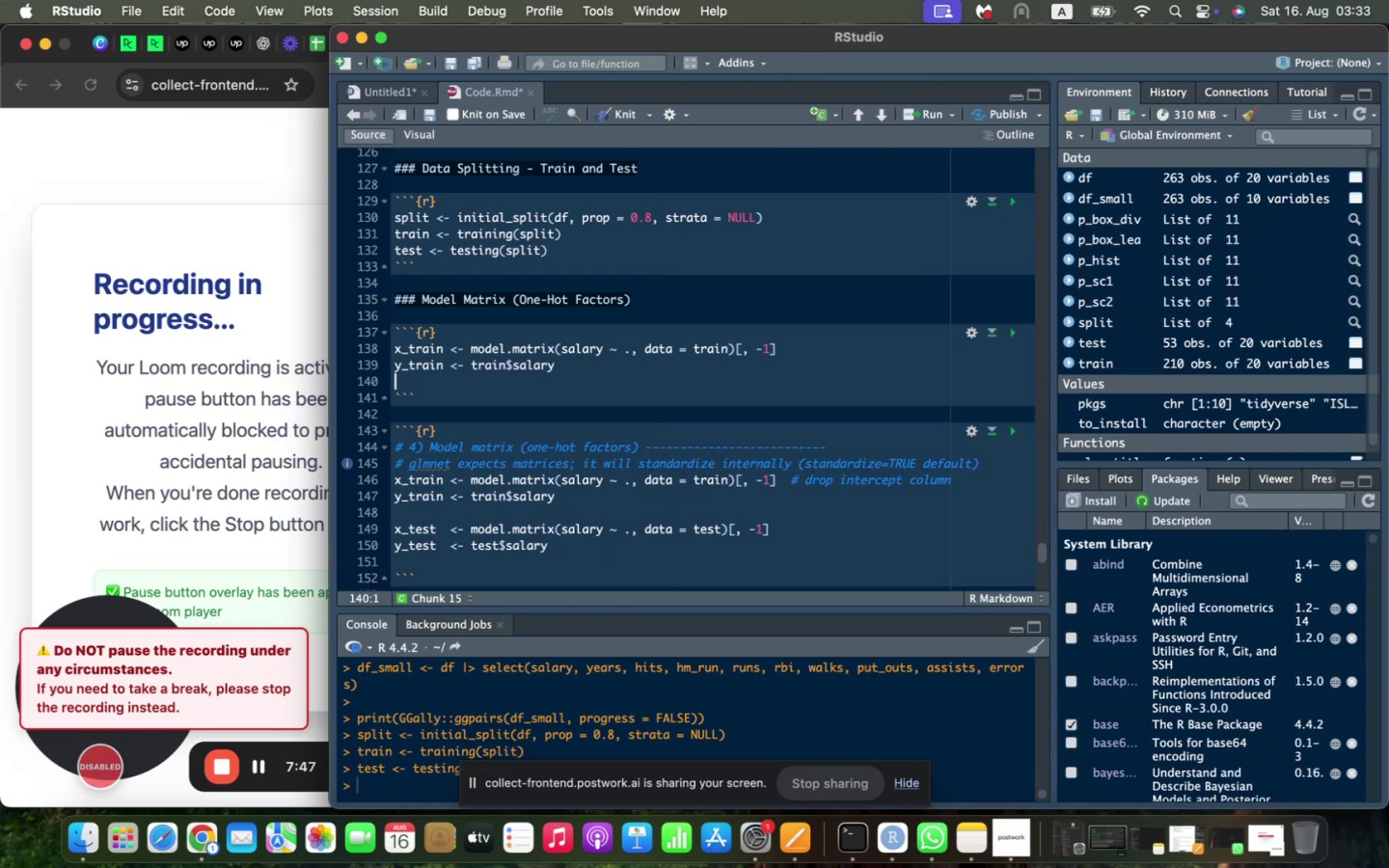 
key(Enter)
 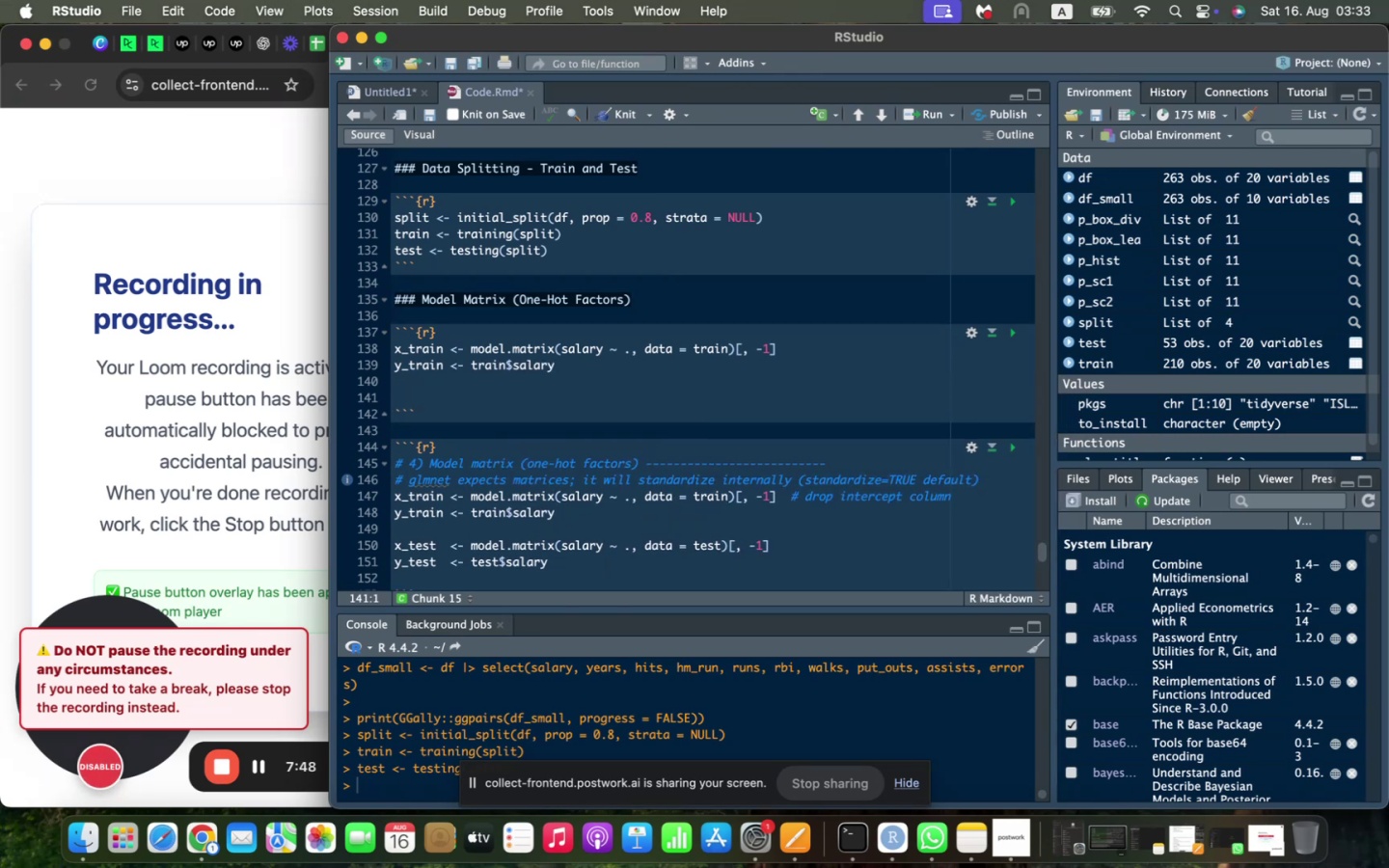 
type(x_test <- model.ma)
 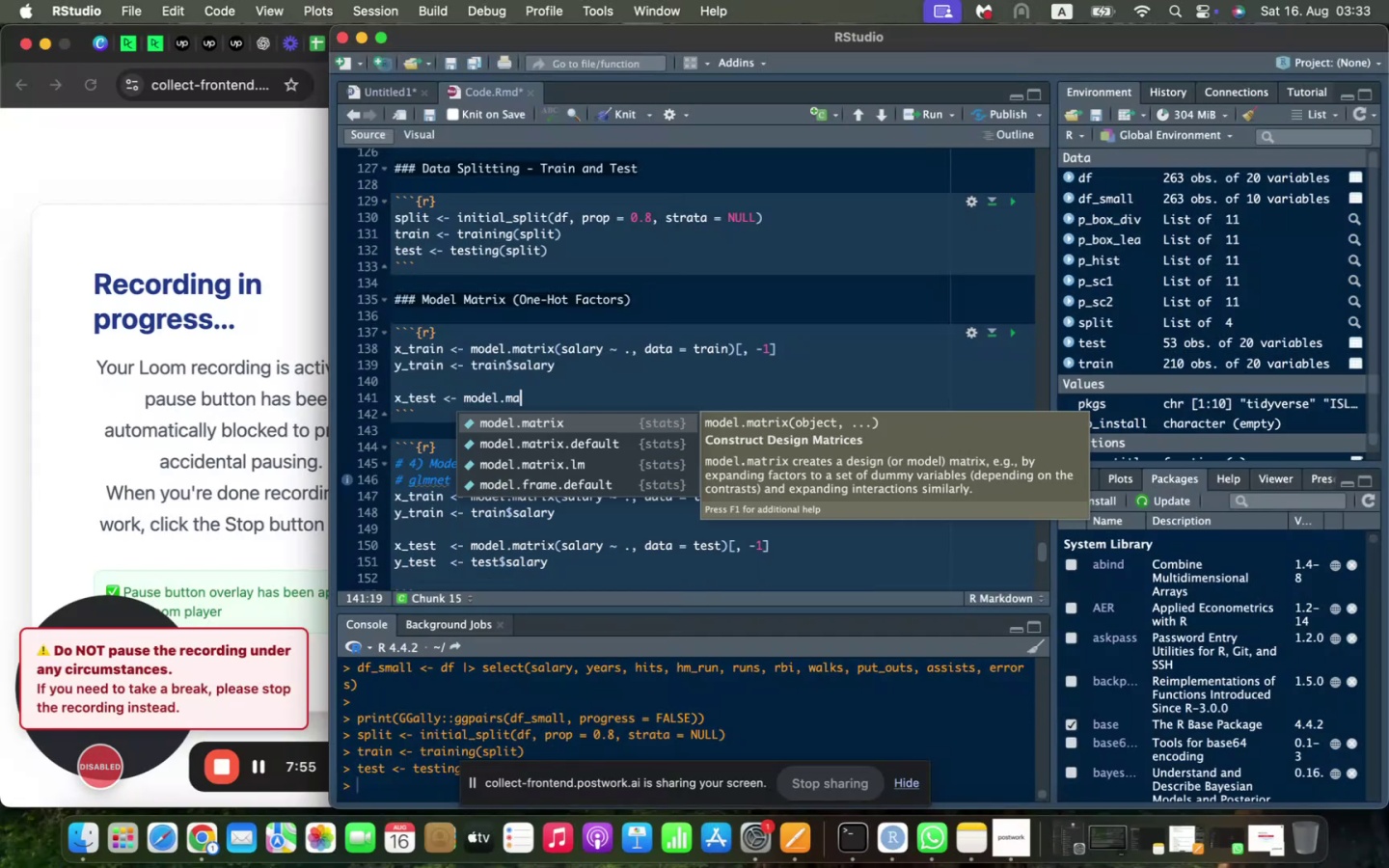 
key(Enter)
 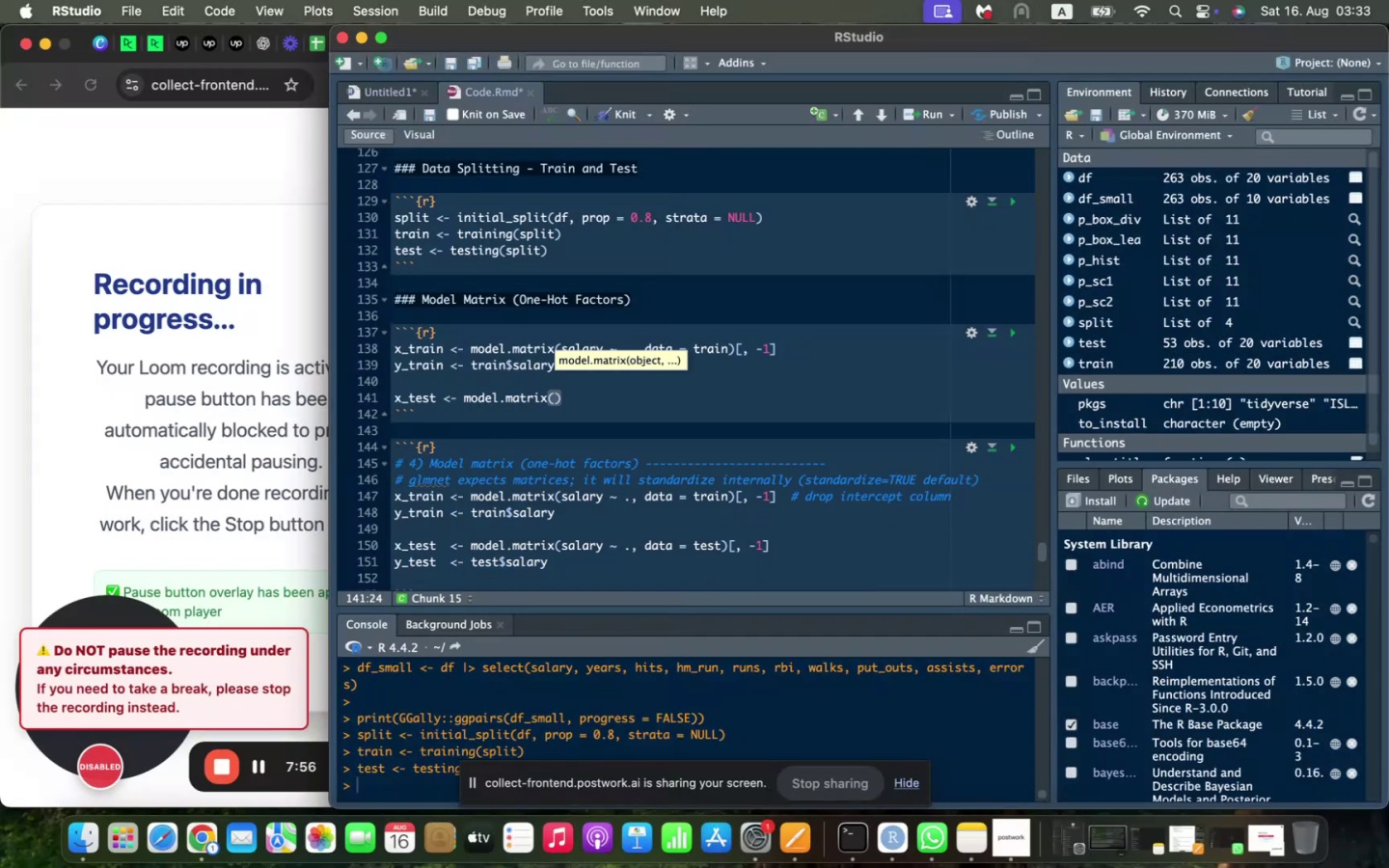 
type(salary ~ ., data = train)
 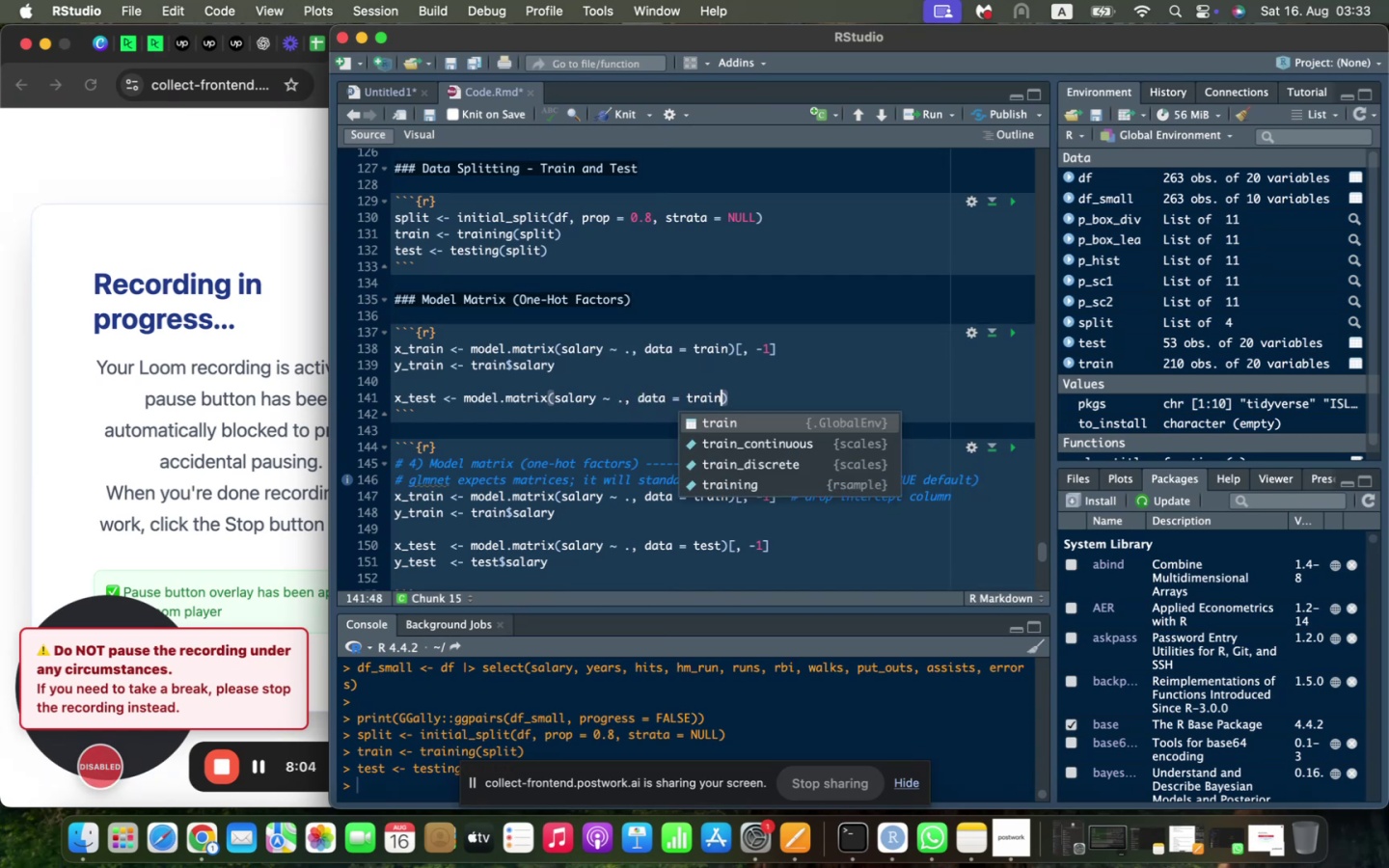 
 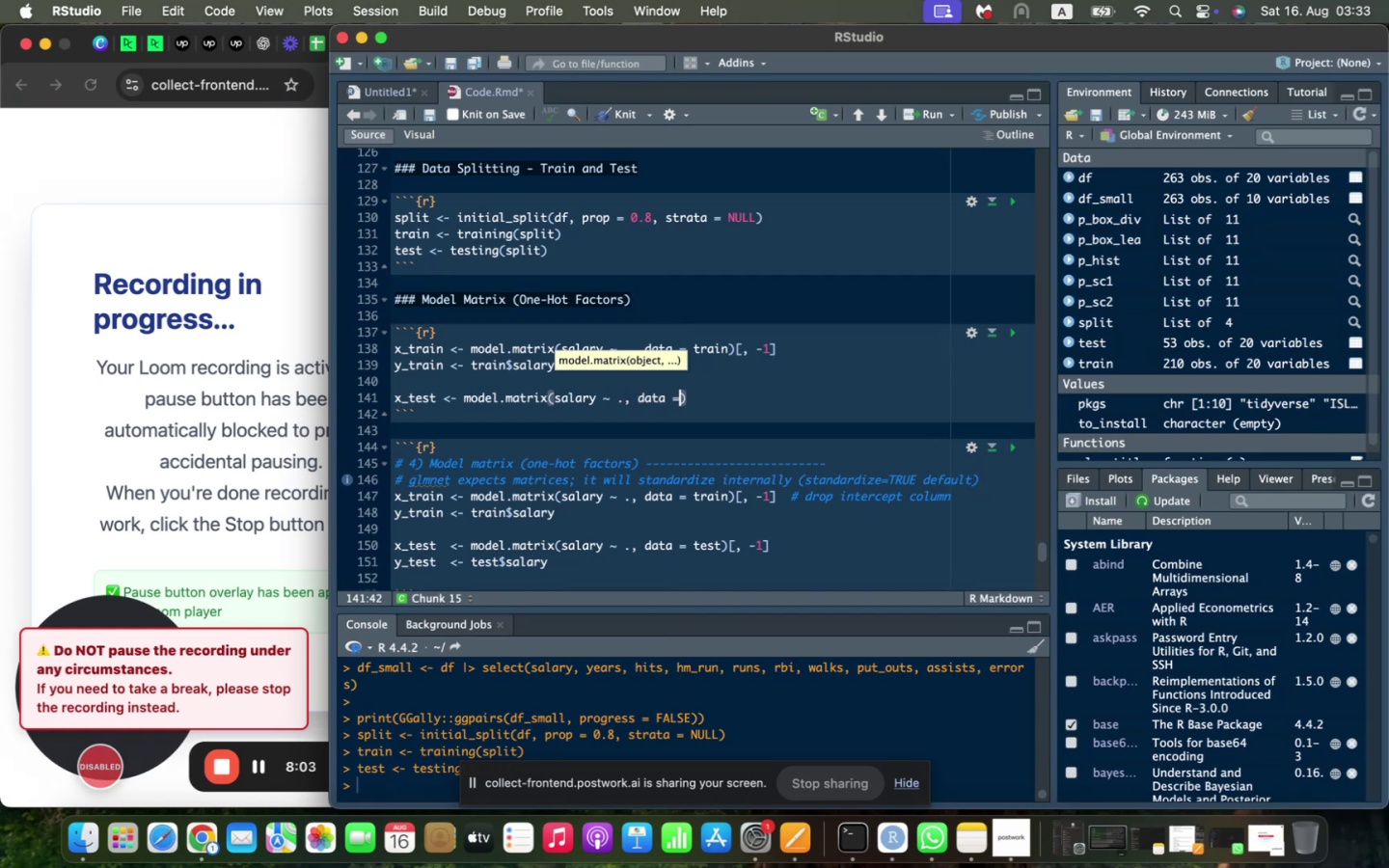 
key(ArrowRight)
 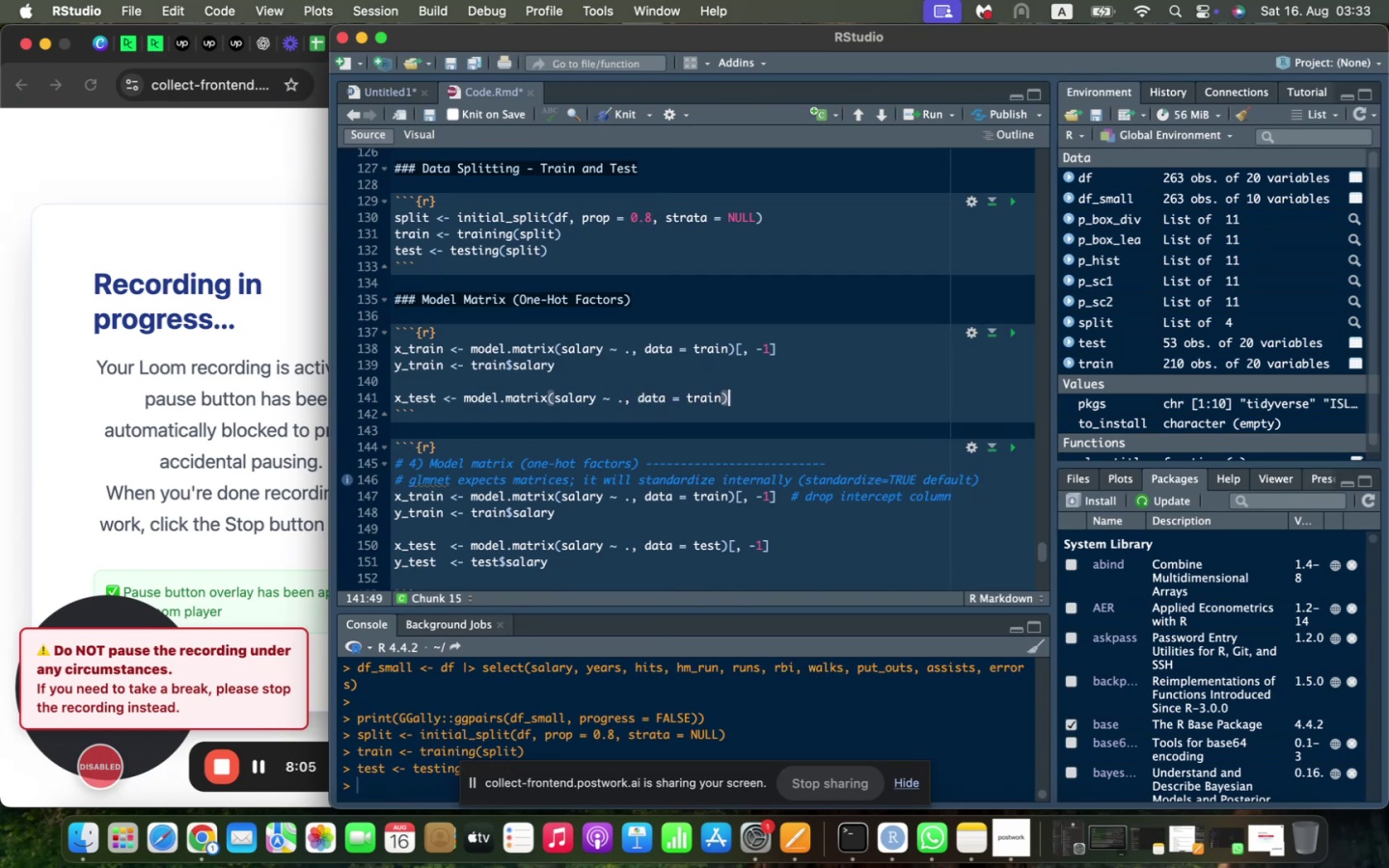 
key(BracketLeft)
 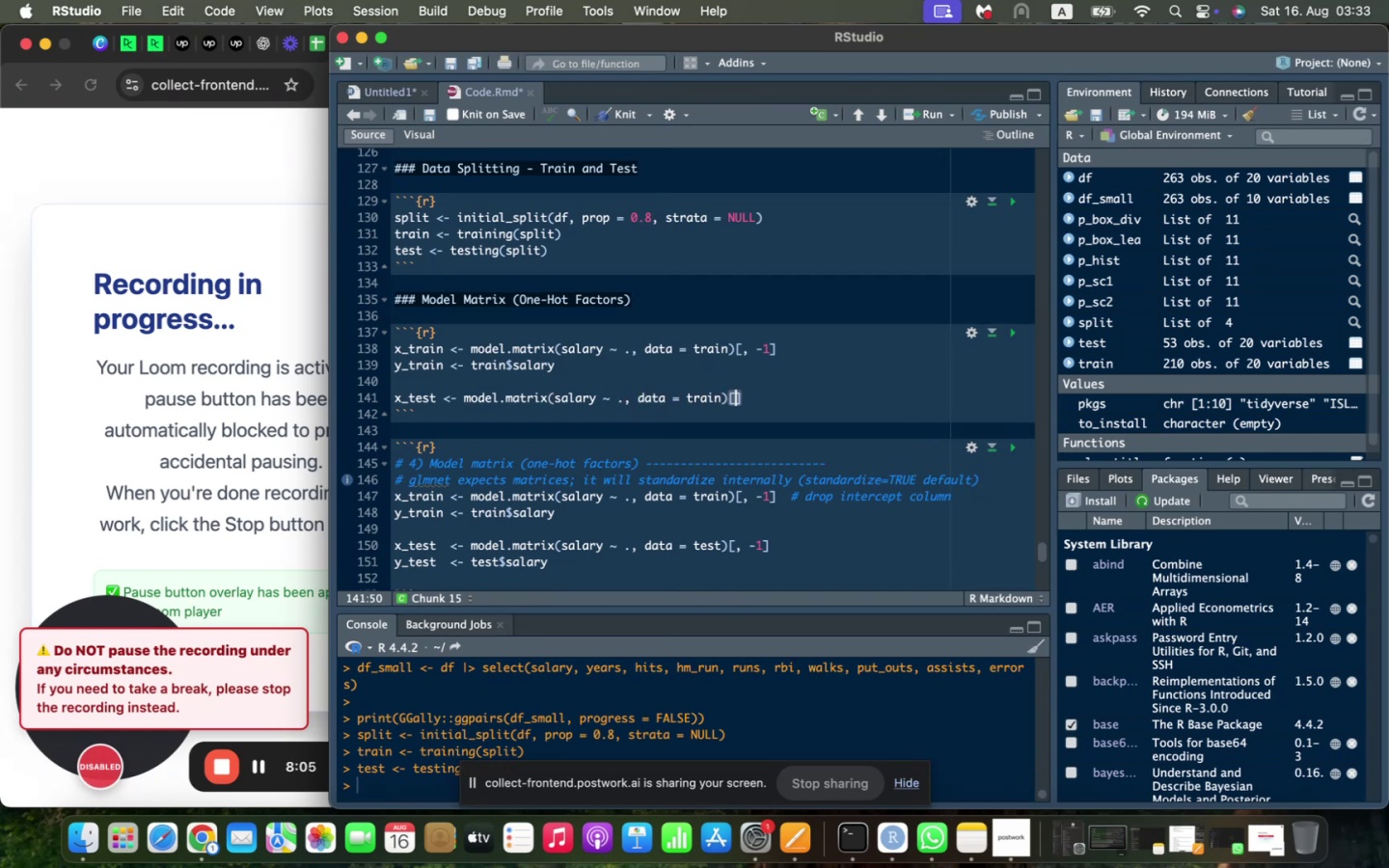 
key(Comma)
 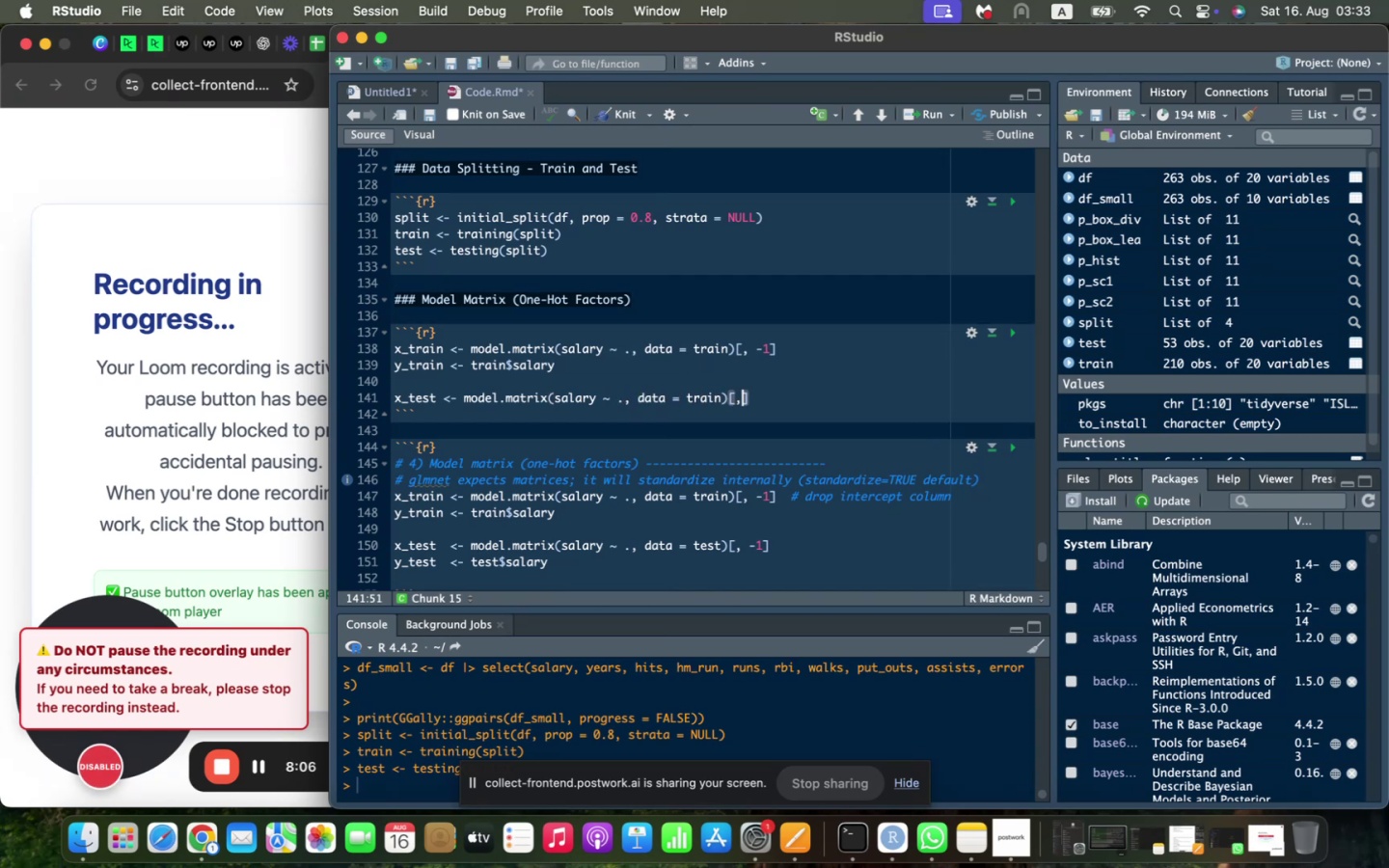 
key(Space)
 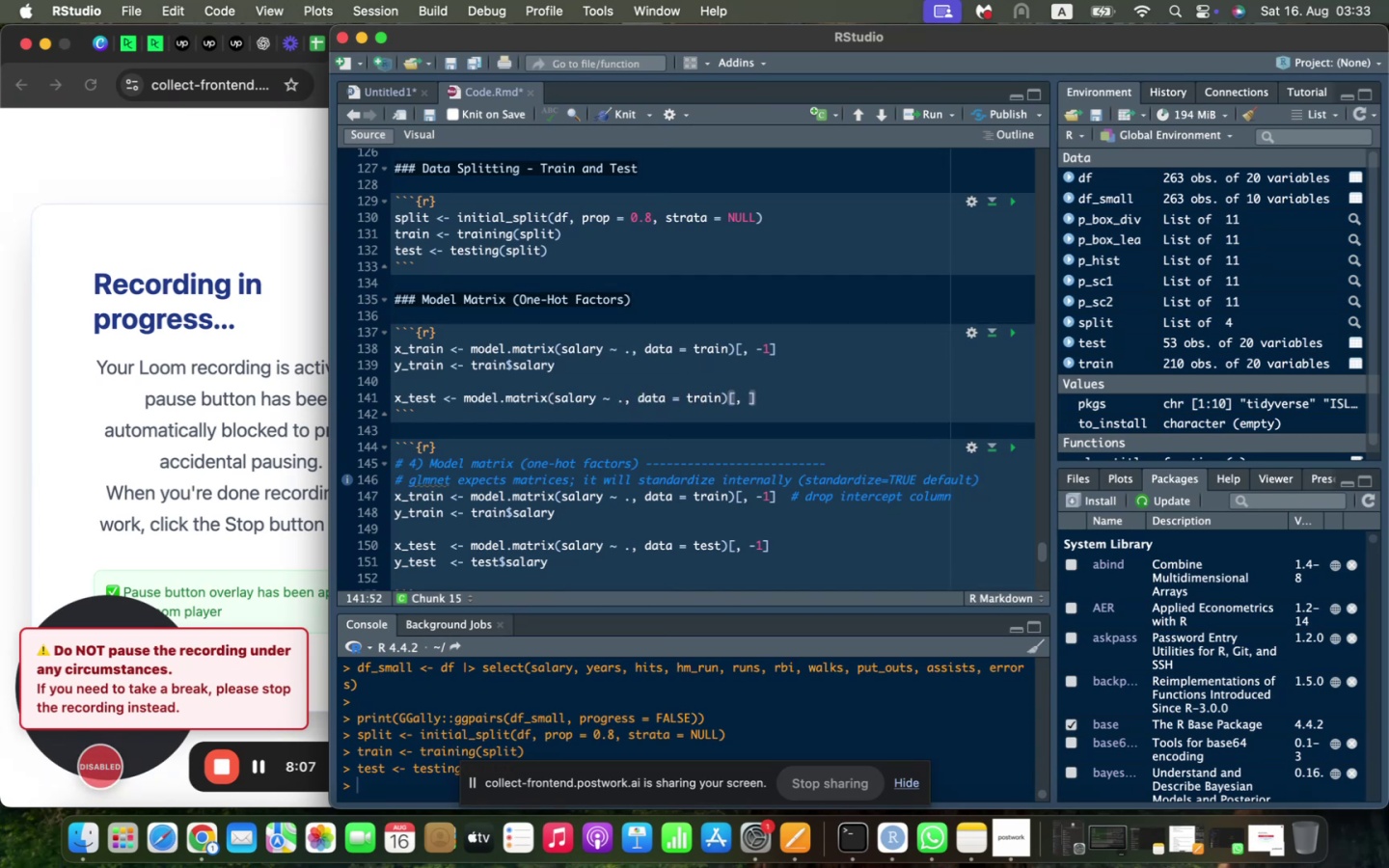 
key(Minus)
 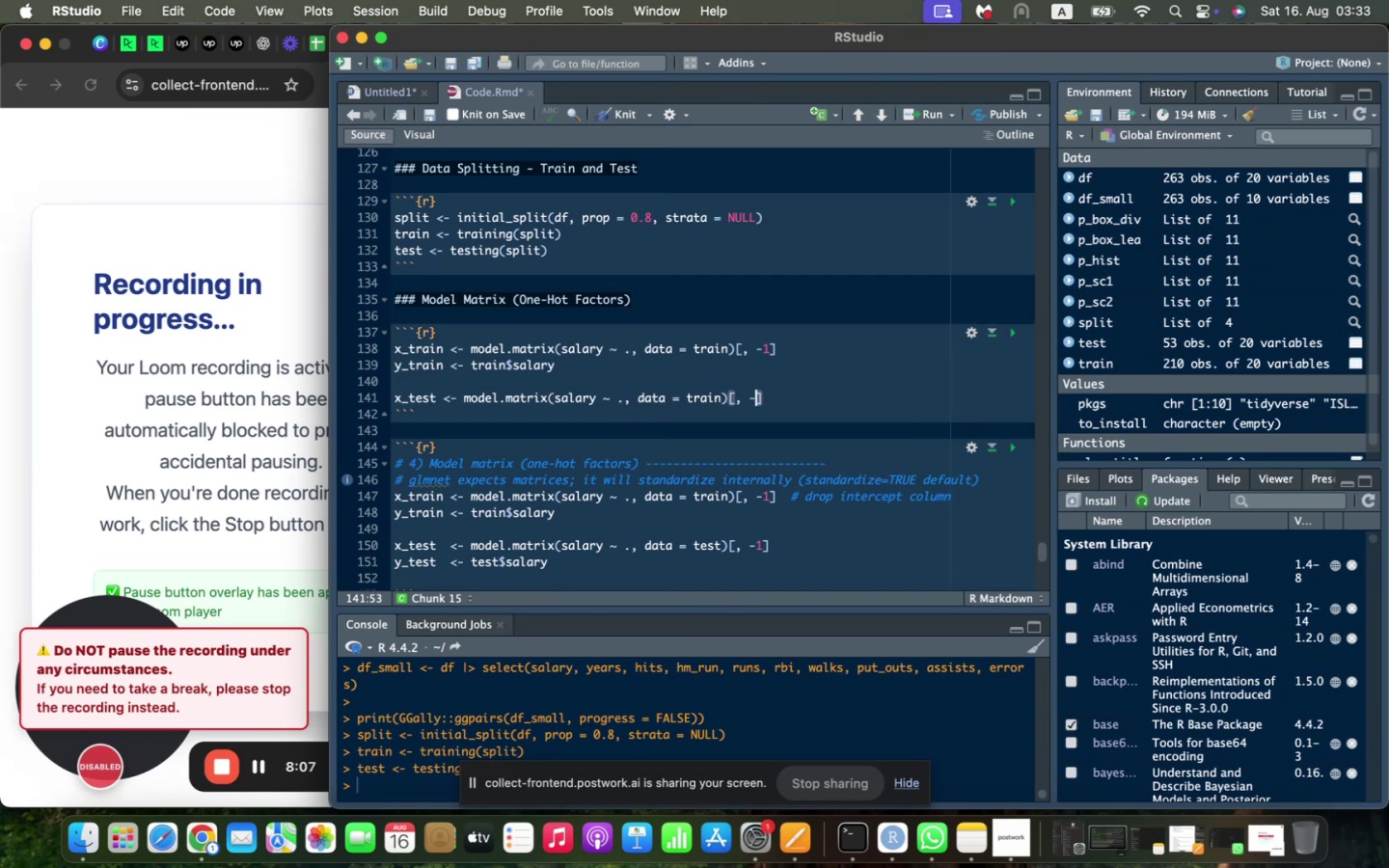 
key(1)
 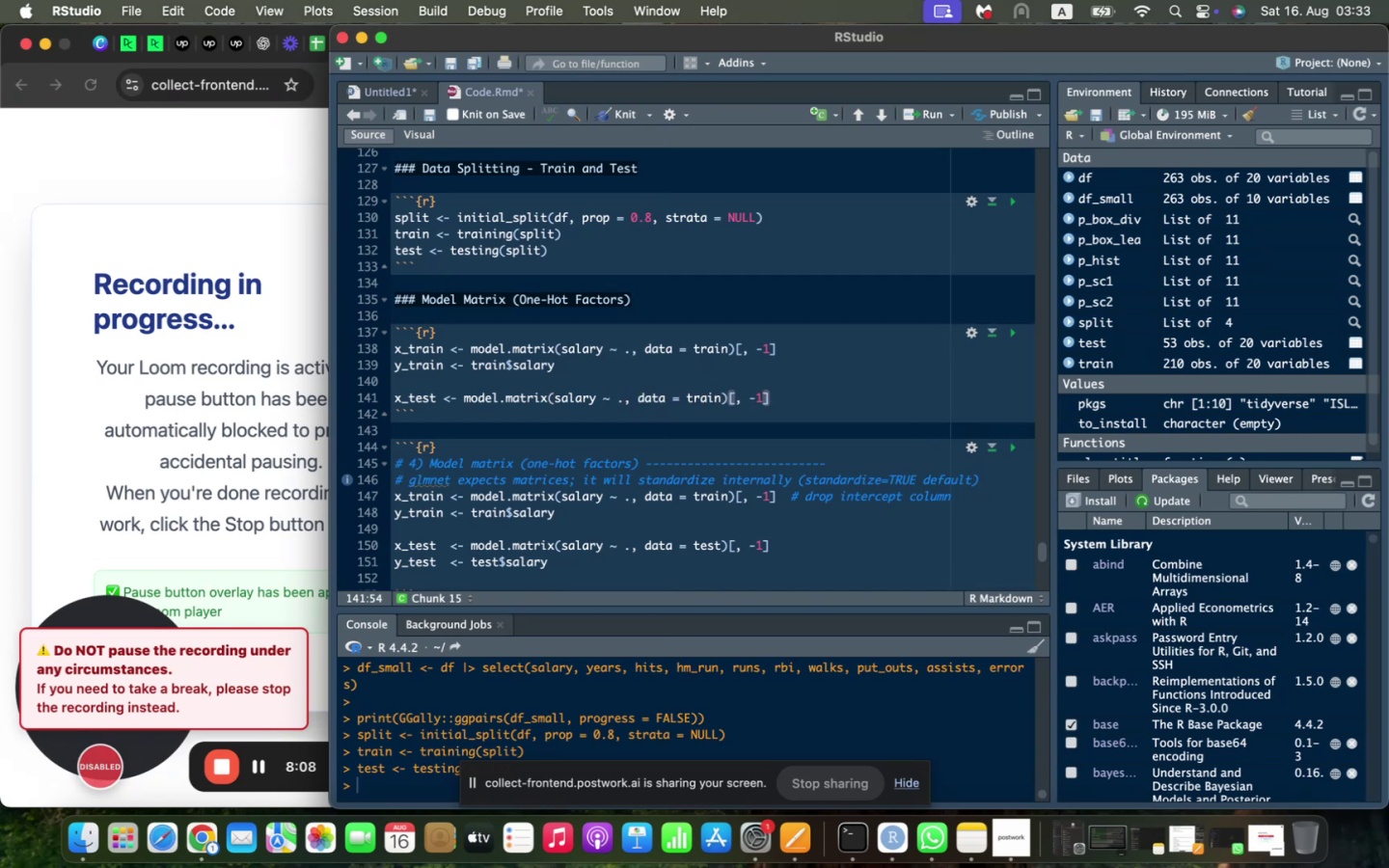 
key(ArrowRight)
 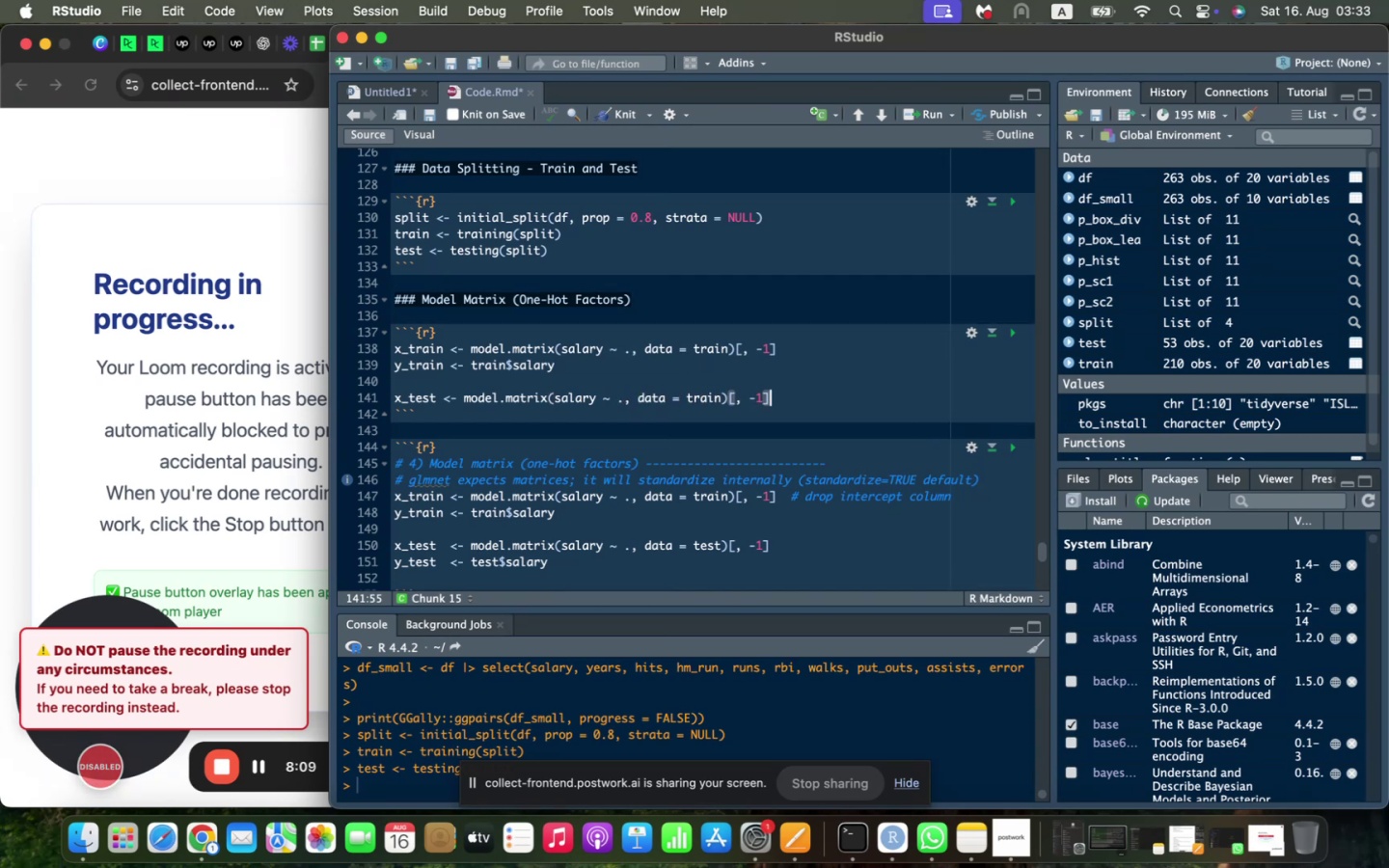 
key(Enter)
 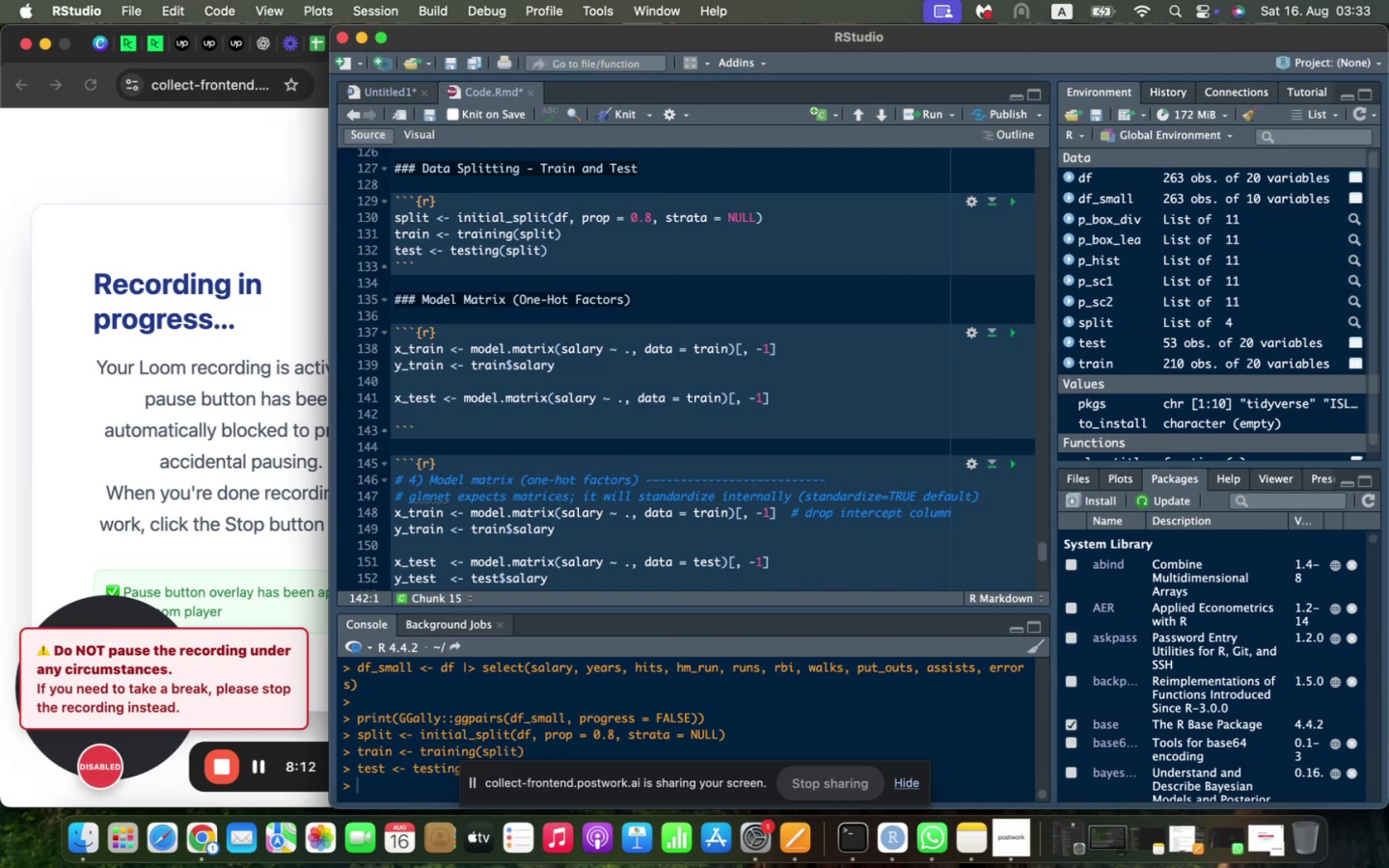 
scroll: coordinate [434, 305], scroll_direction: down, amount: 4.0
 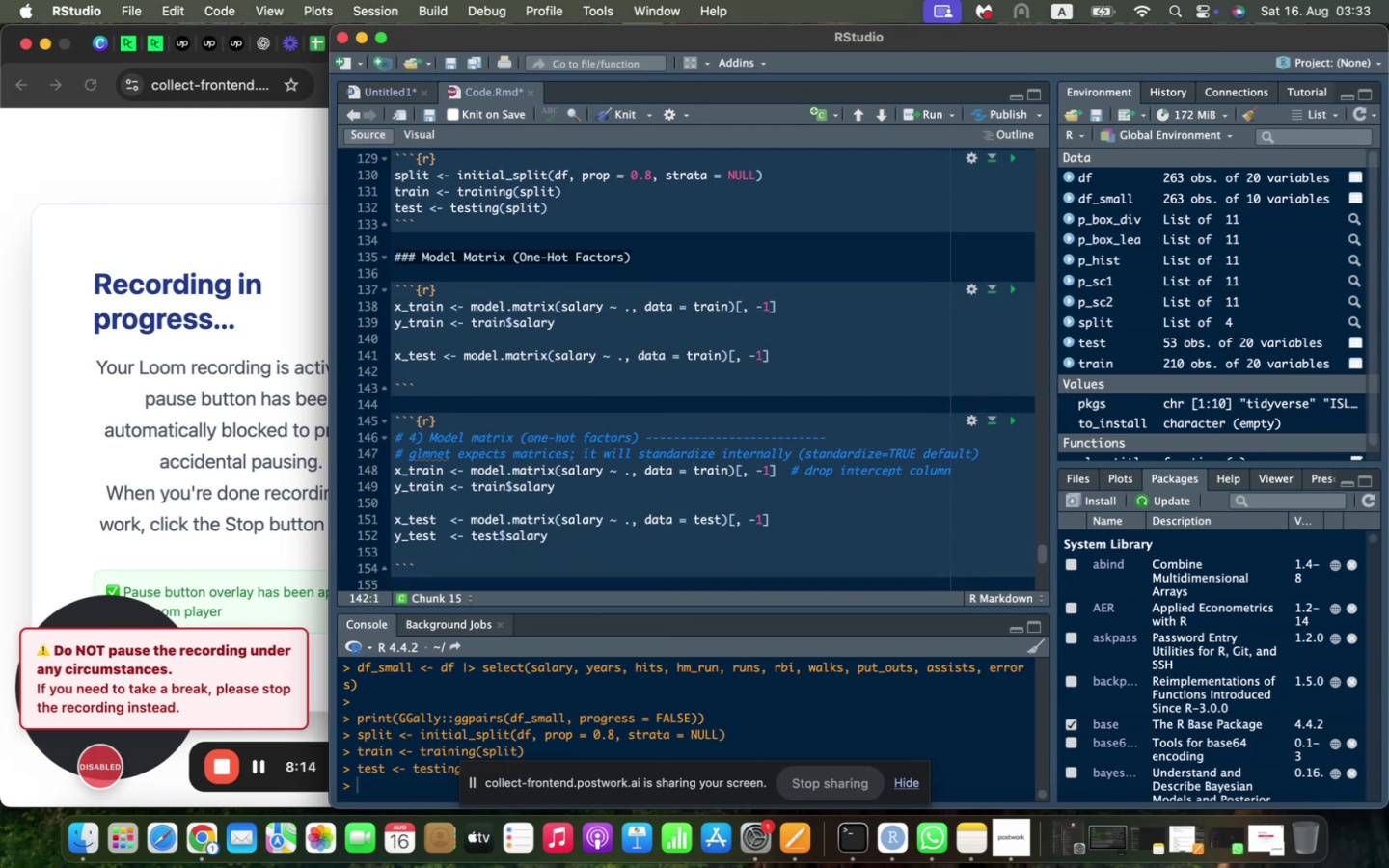 
type(y_train)
key(Backspace)
key(Backspace)
key(Backspace)
key(Backspace)
type(est <- test$sa)
 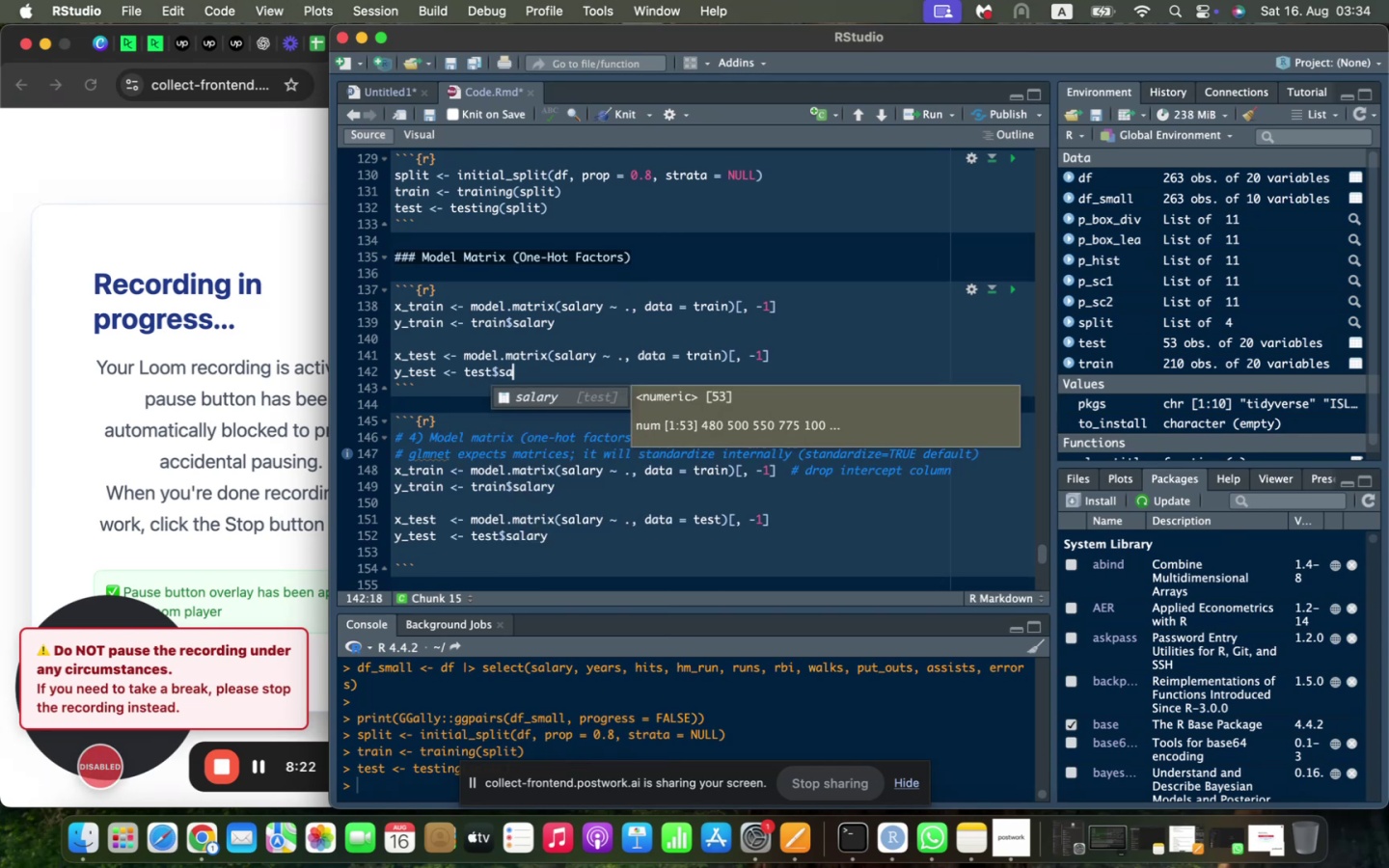 
 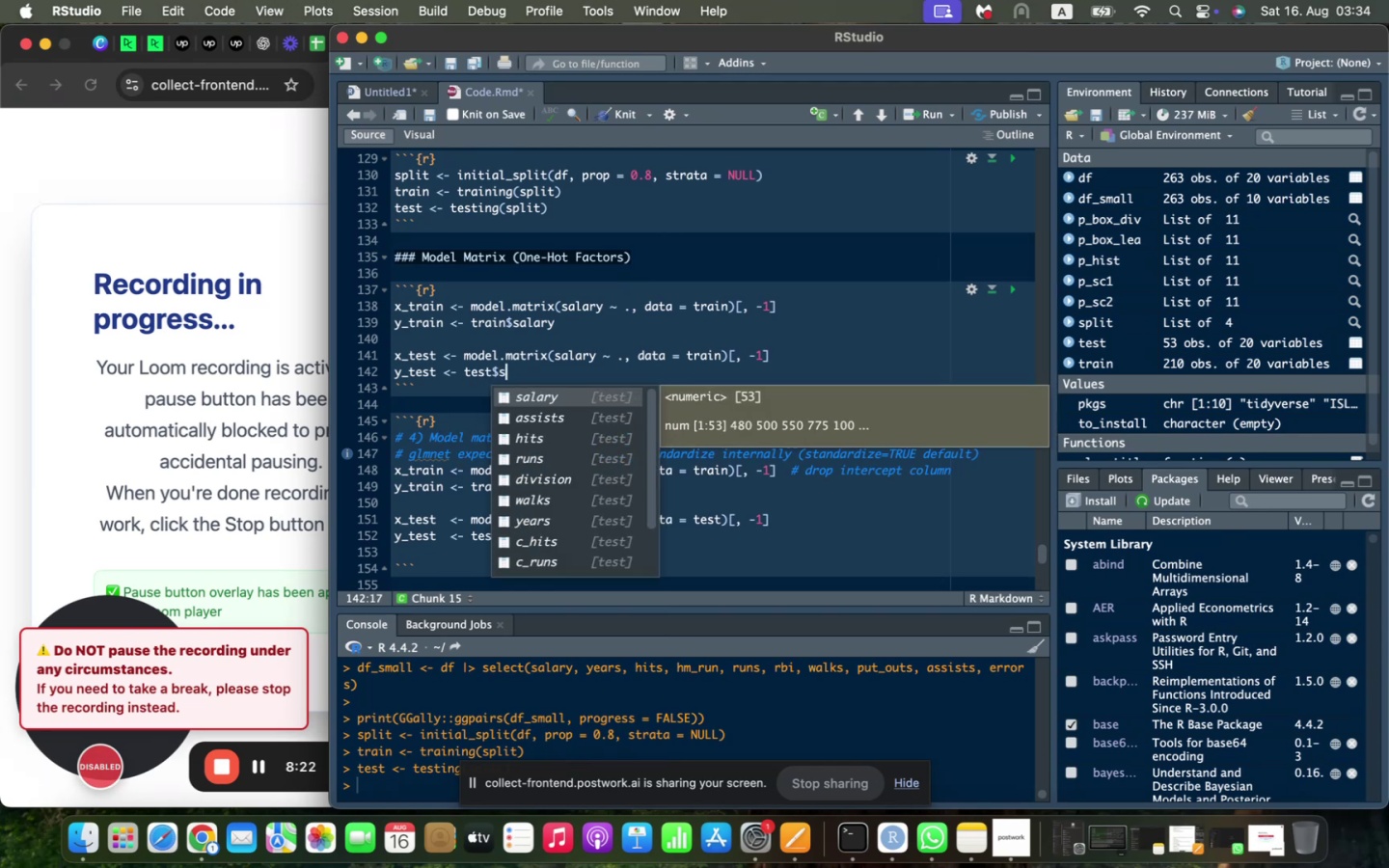 
key(Enter)
 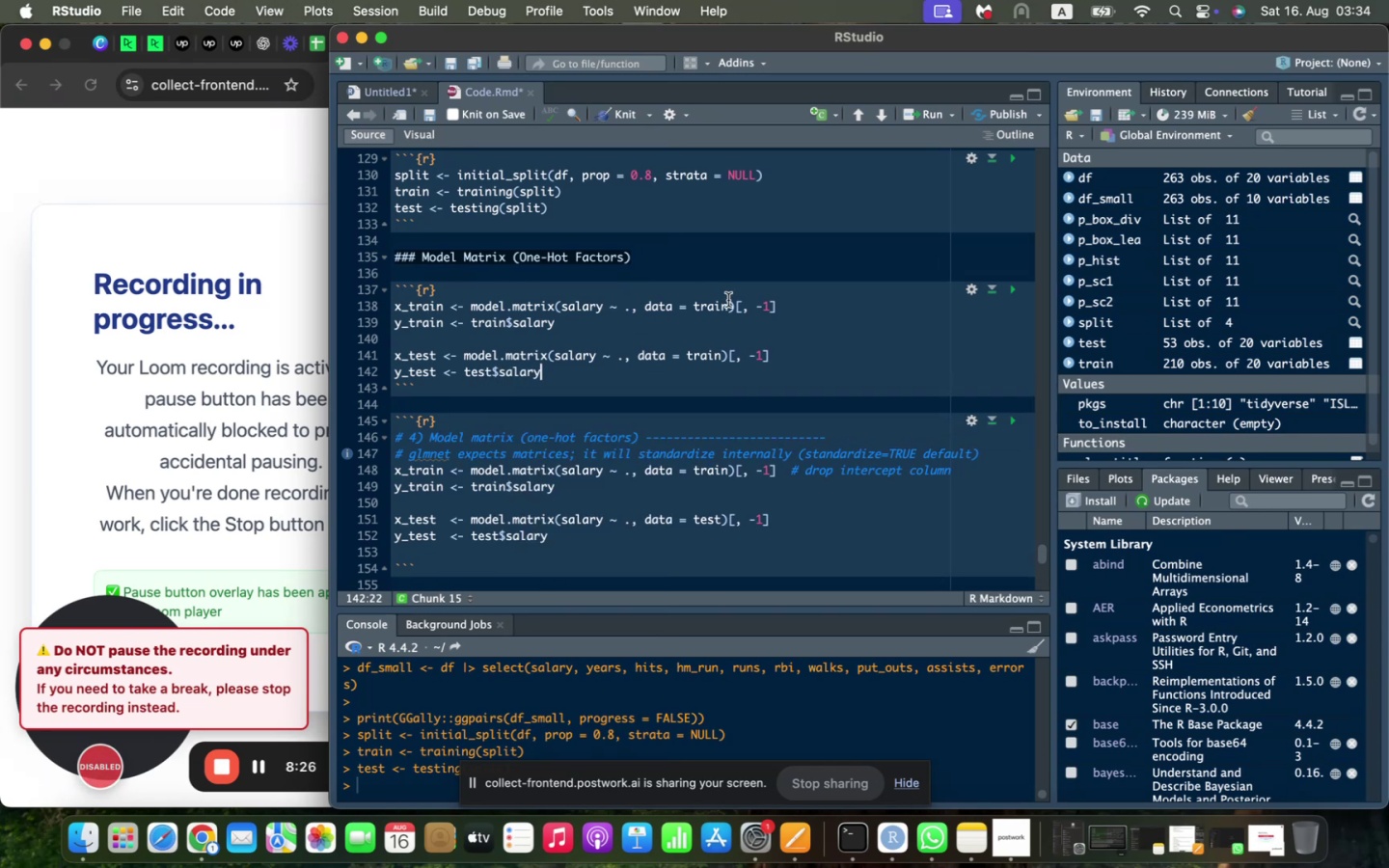 
left_click([1011, 289])
 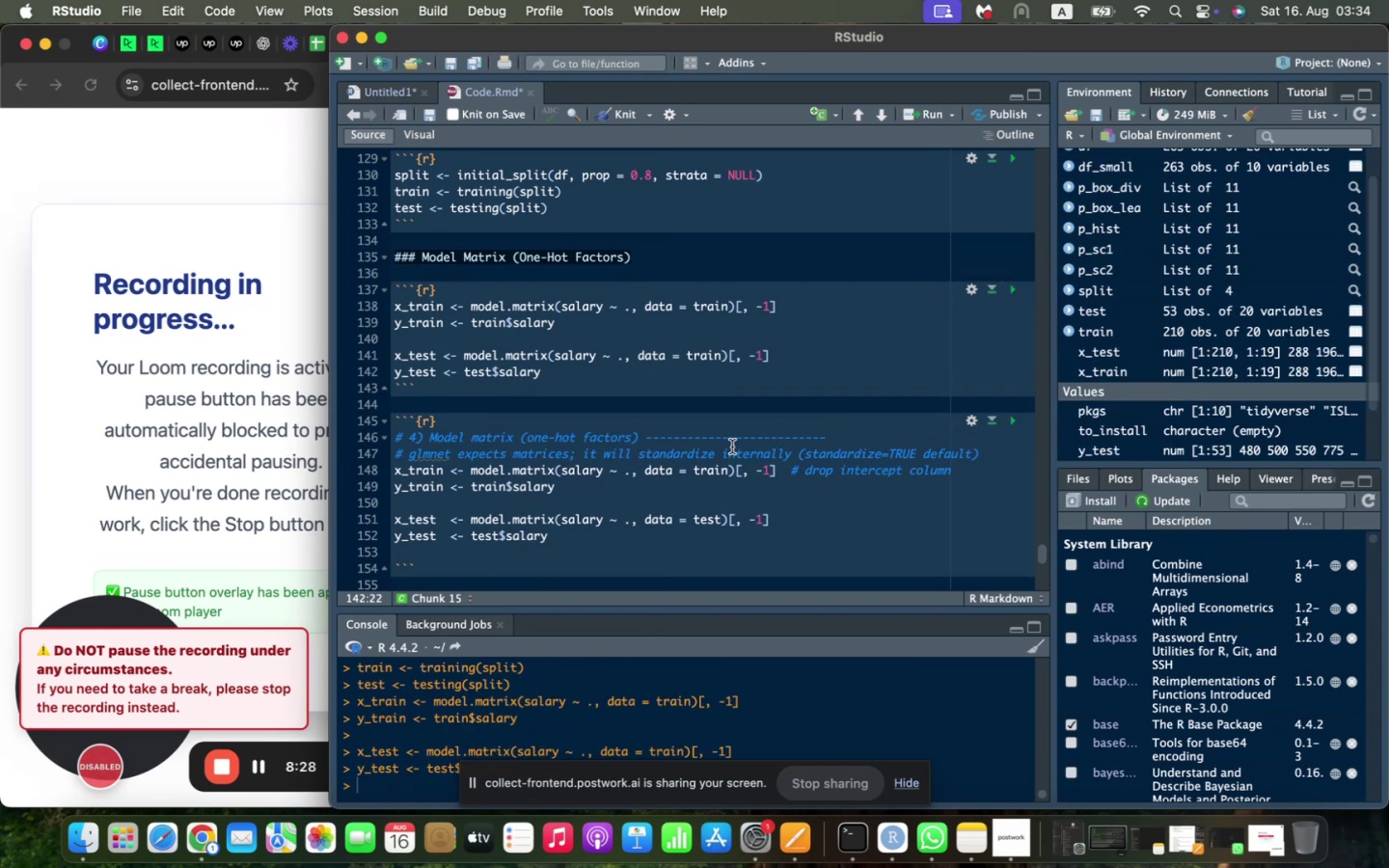 
scroll: coordinate [731, 448], scroll_direction: down, amount: 5.0
 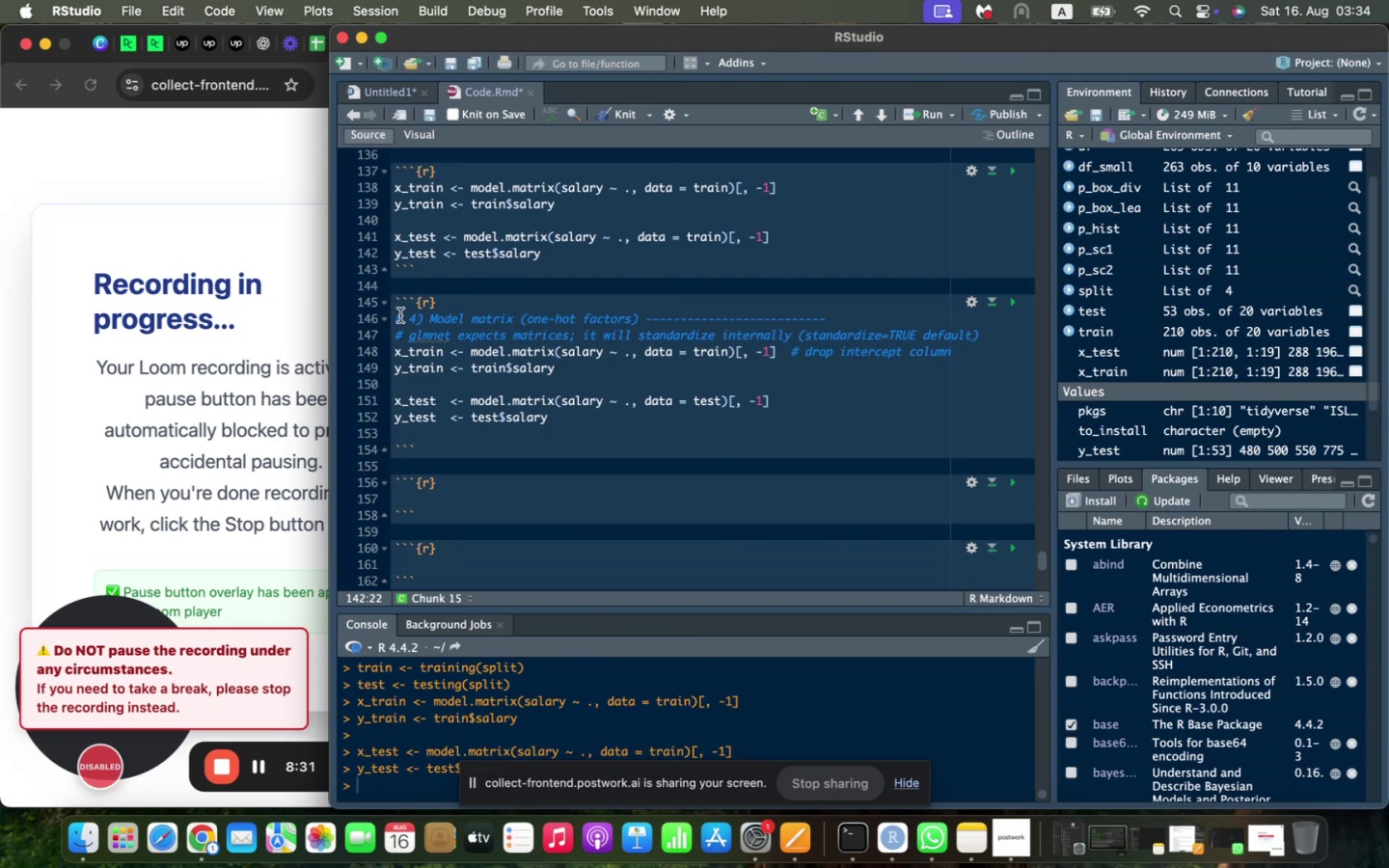 
left_click_drag(start_coordinate=[398, 315], to_coordinate=[616, 419])
 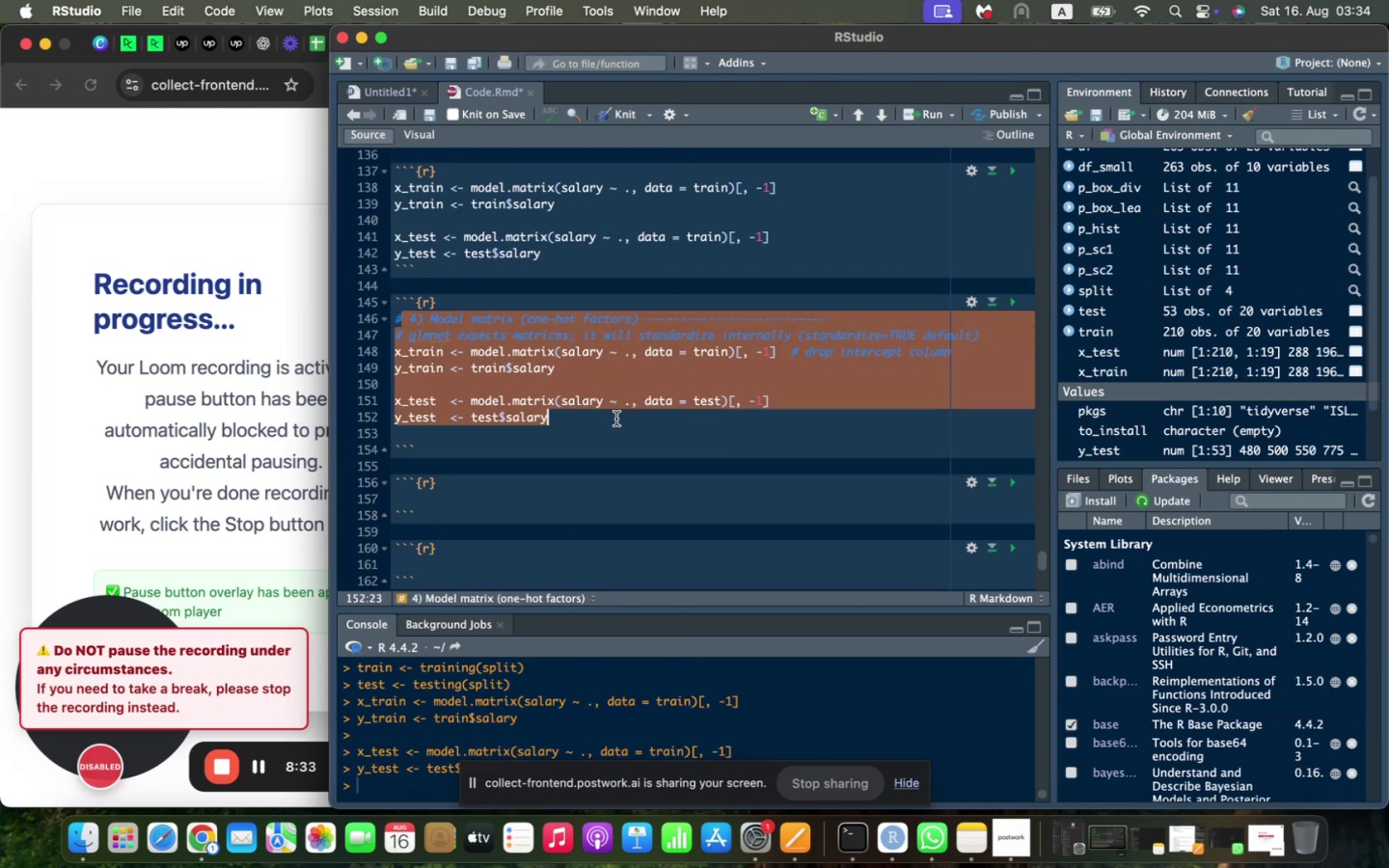 
key(Backspace)
 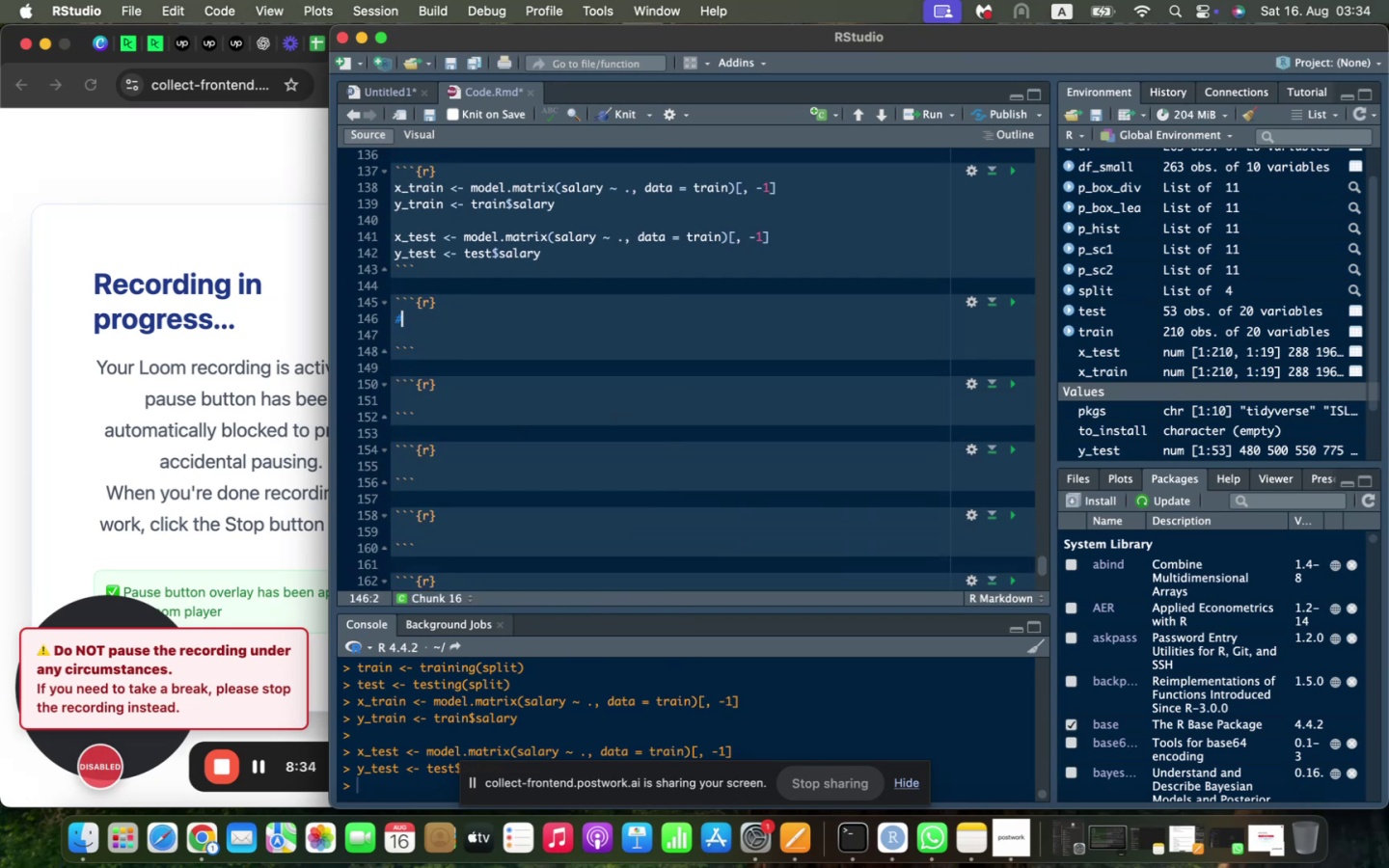 
key(ArrowDown)
 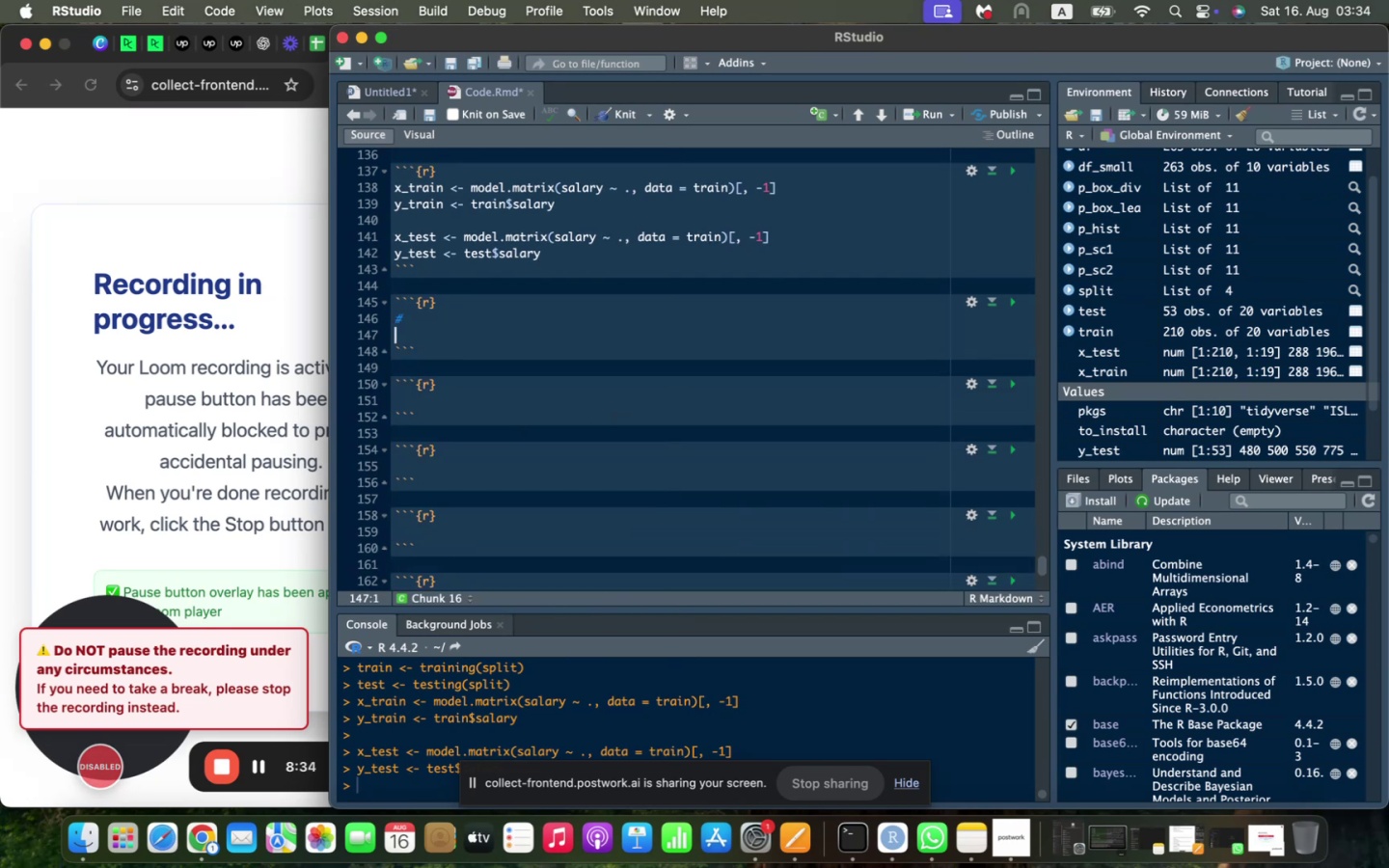 
key(Backspace)
 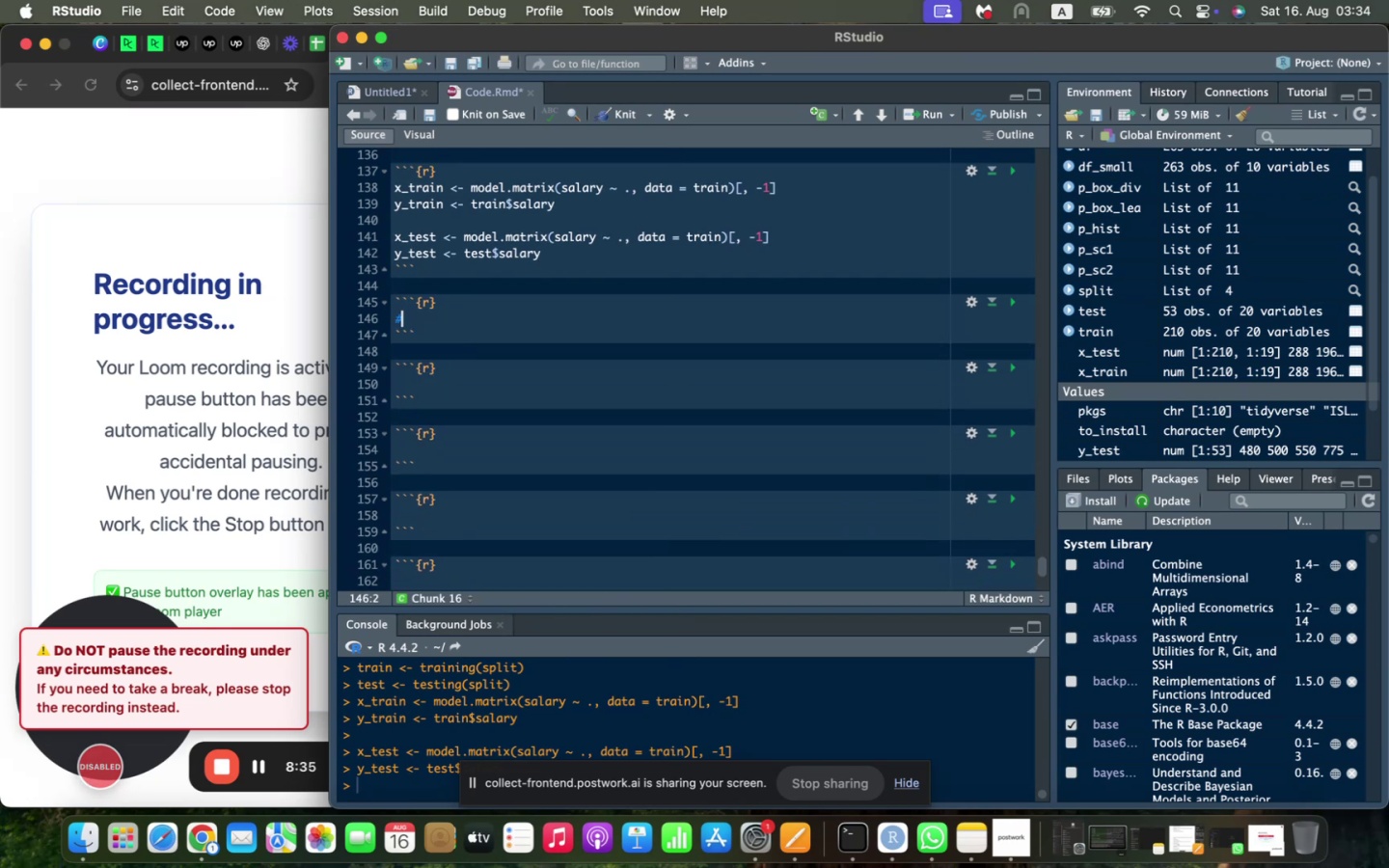 
key(Backspace)
 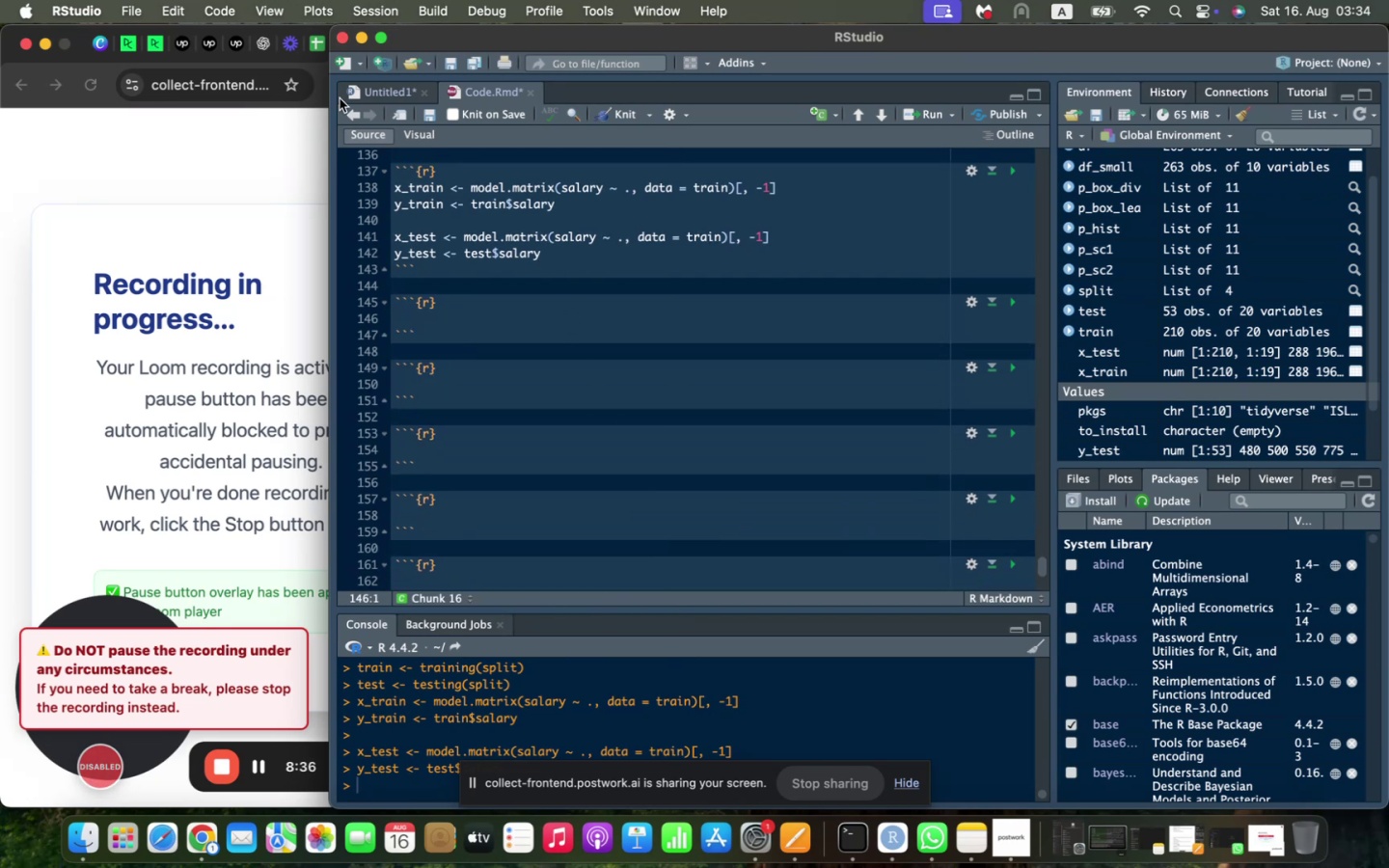 
left_click([354, 96])
 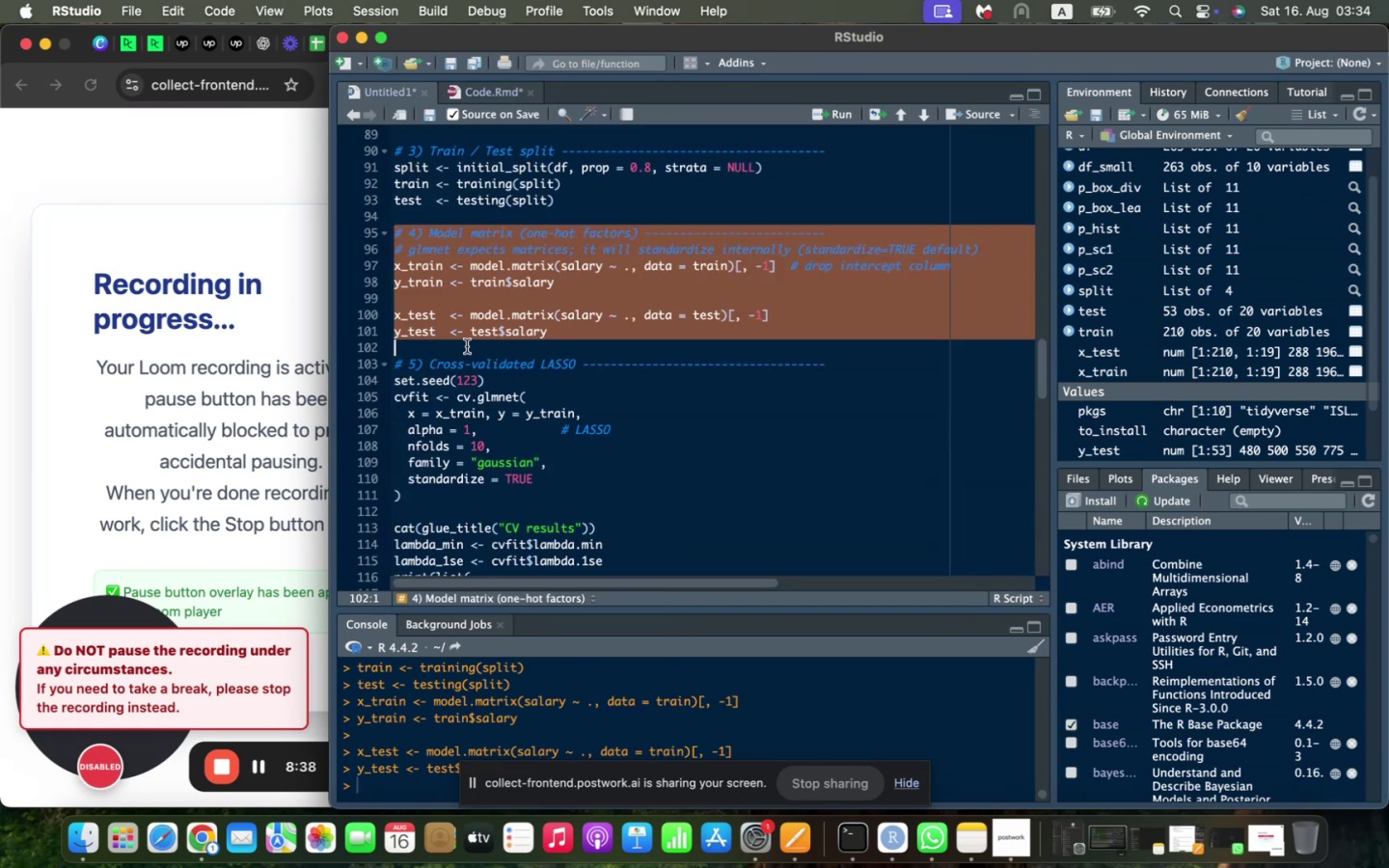 
scroll: coordinate [465, 346], scroll_direction: down, amount: 7.0
 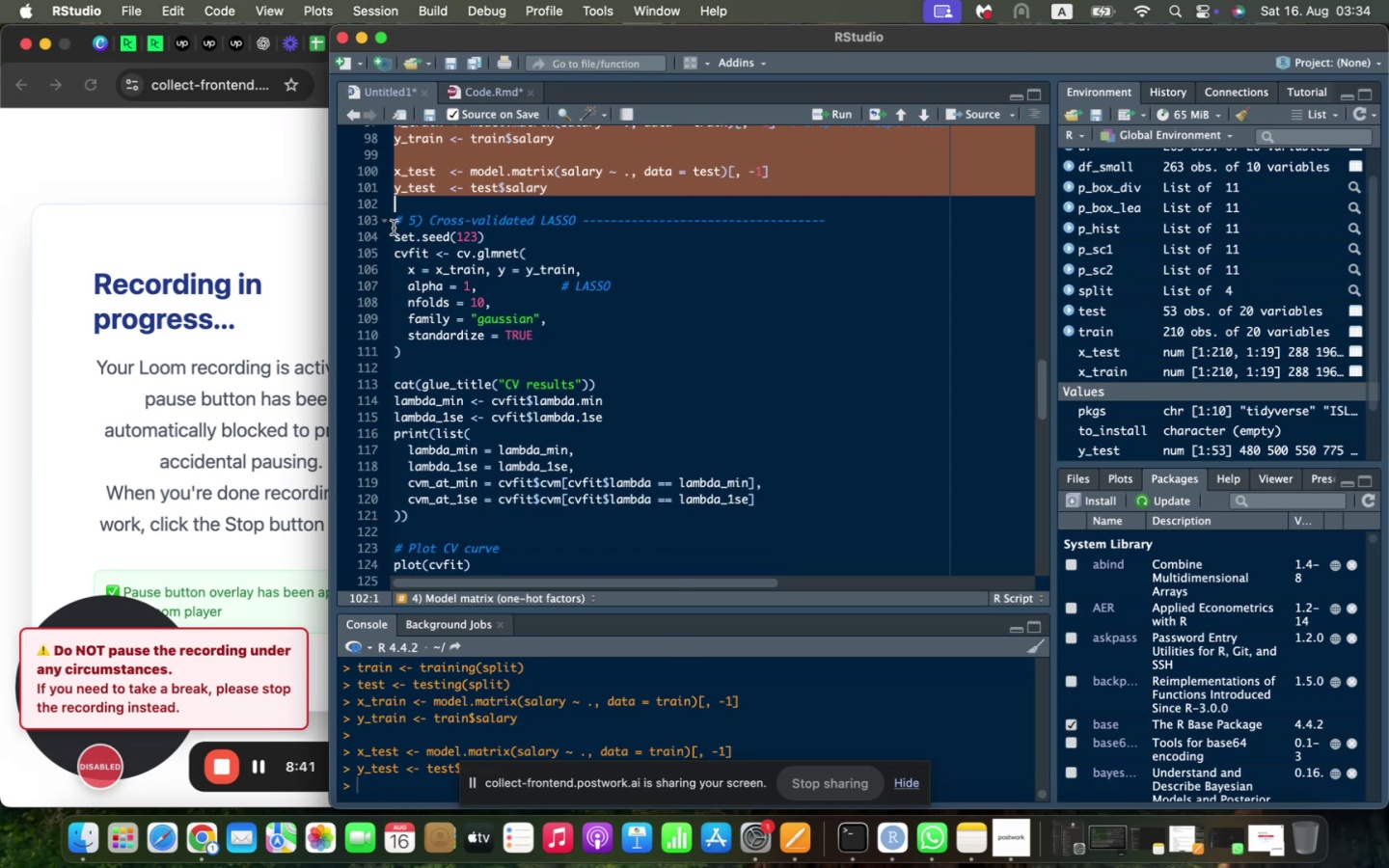 
left_click_drag(start_coordinate=[394, 222], to_coordinate=[777, 478])
 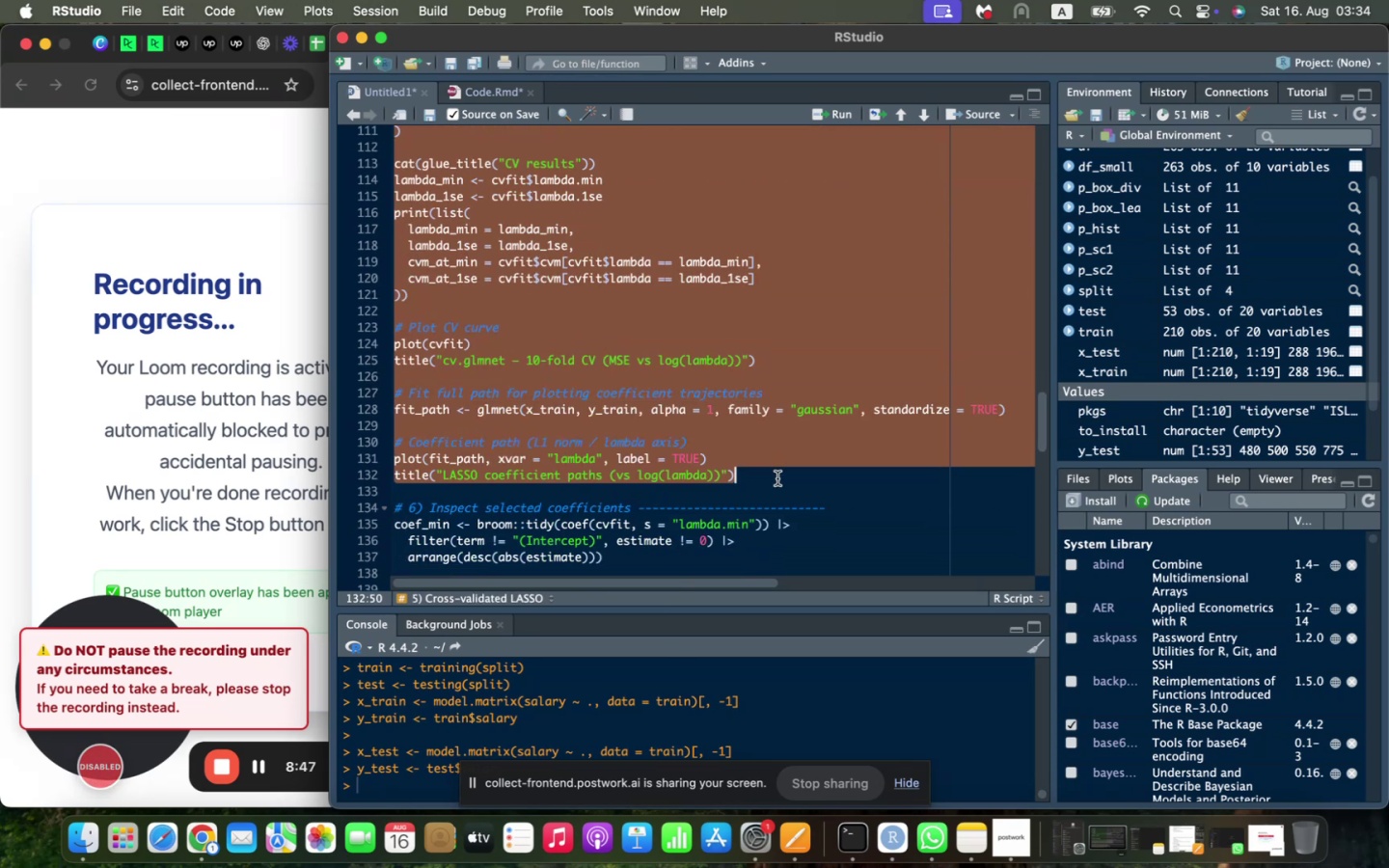 
scroll: coordinate [777, 478], scroll_direction: down, amount: 6.0
 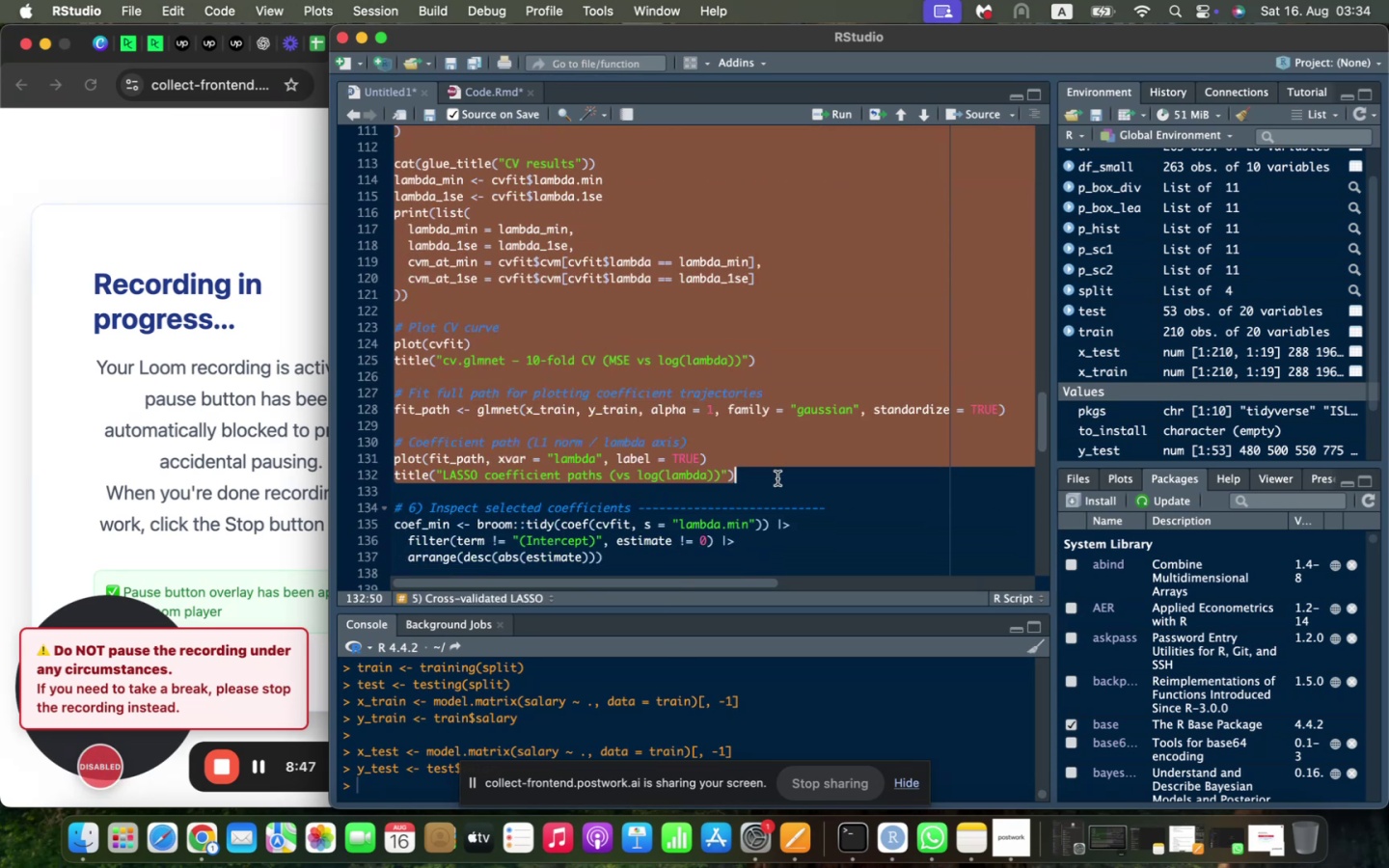 
key(Meta+C)
 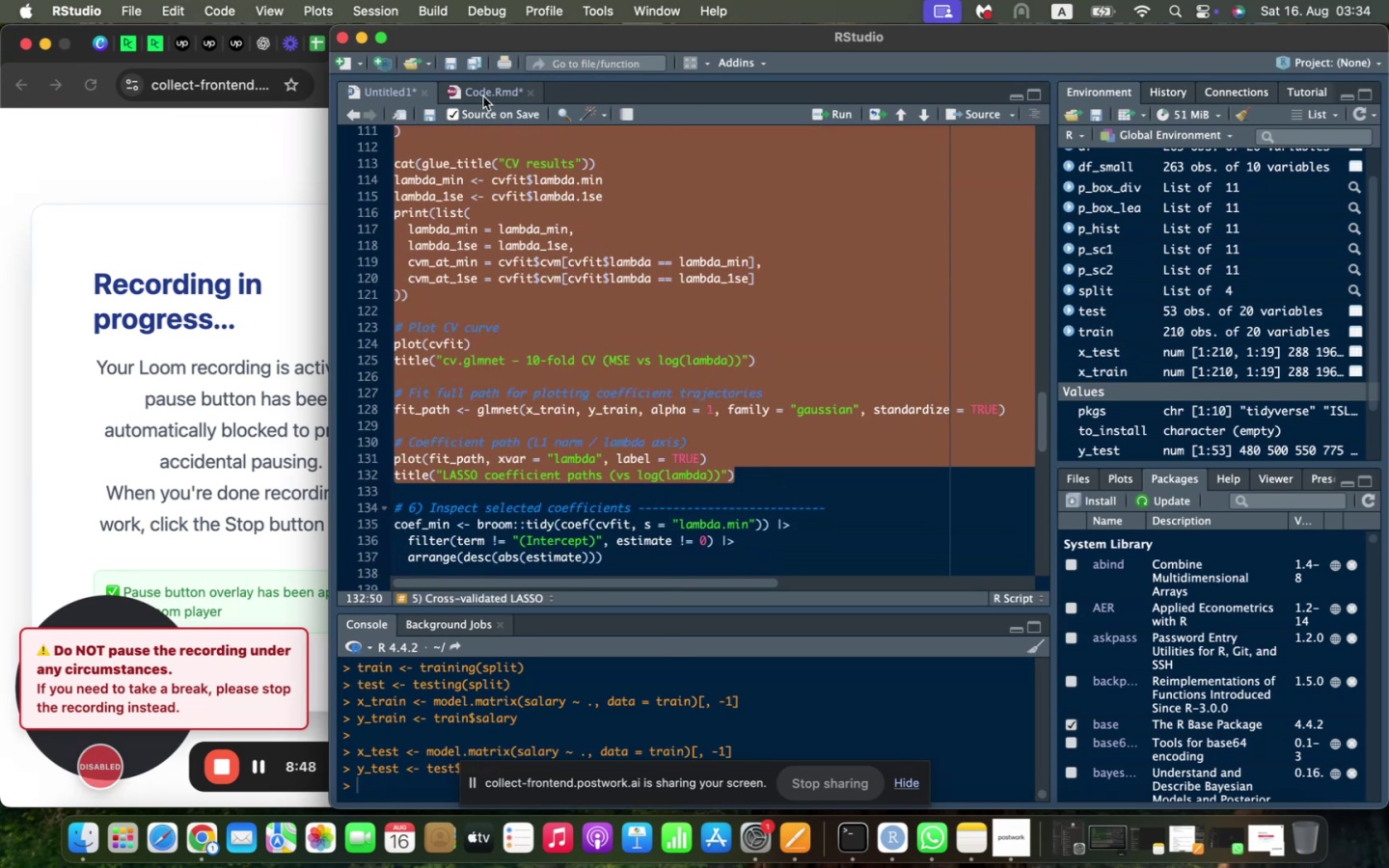 
left_click([481, 94])
 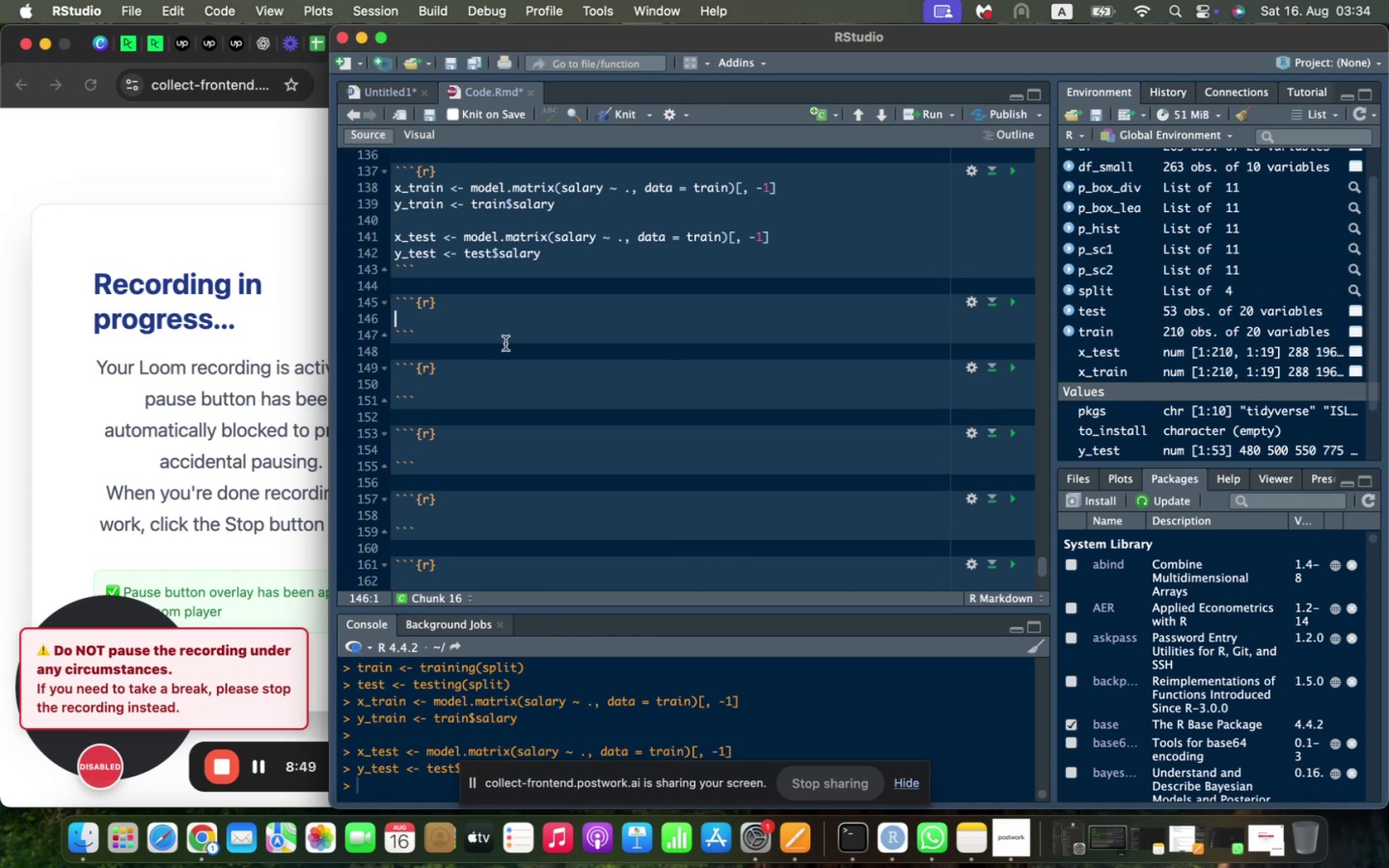 
scroll: coordinate [505, 343], scroll_direction: down, amount: 2.0
 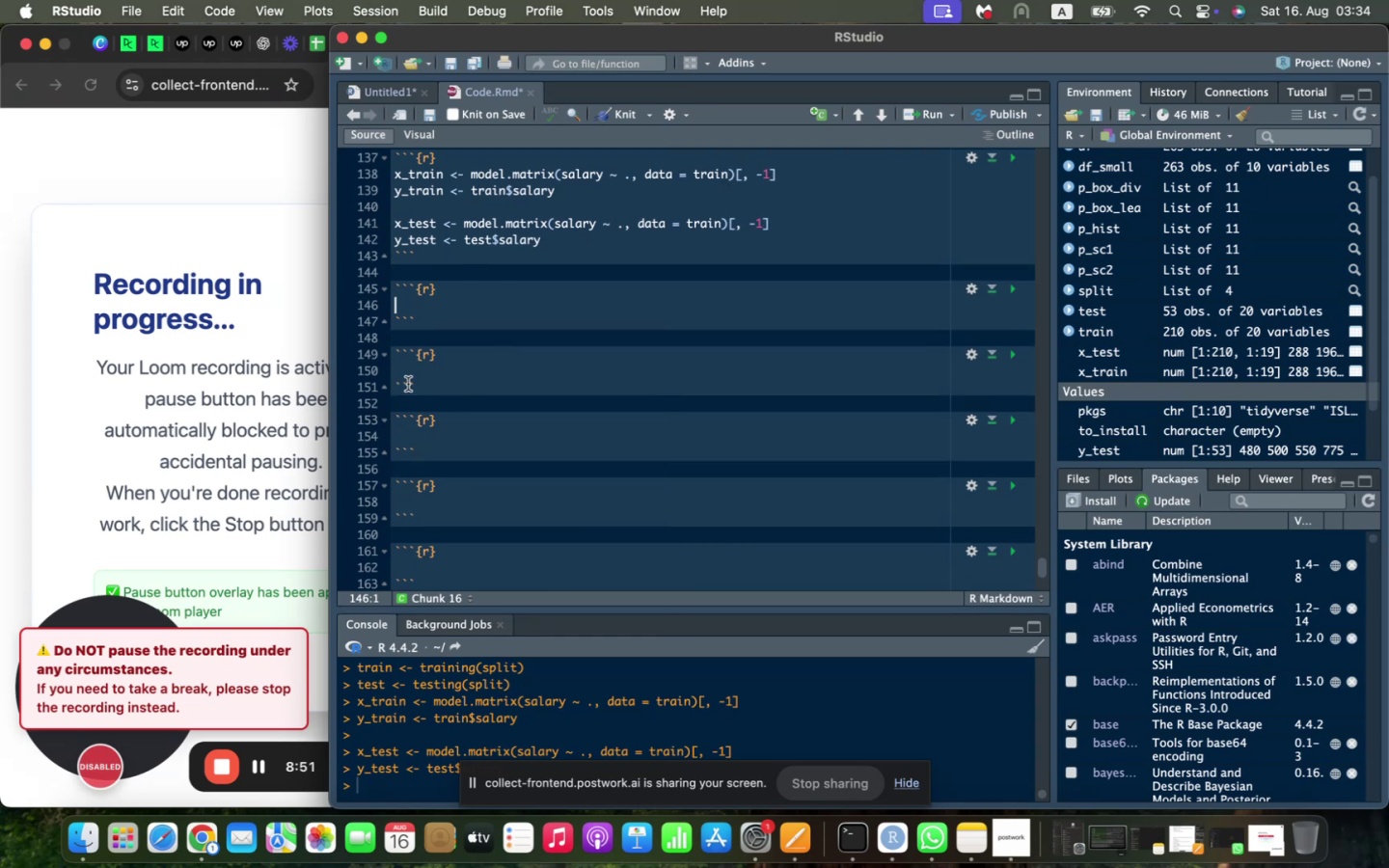 
left_click([409, 366])
 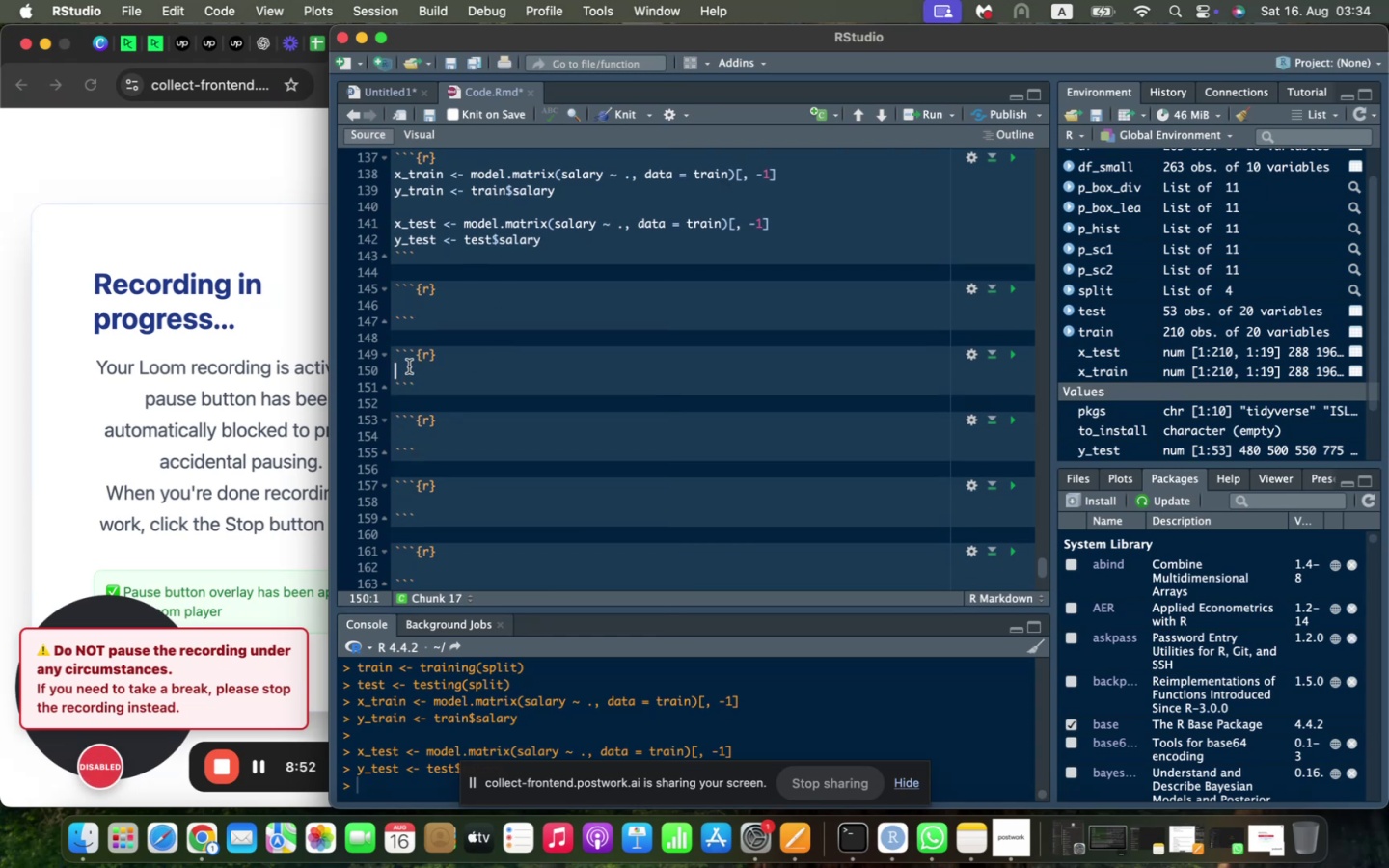 
key(Meta+V)
 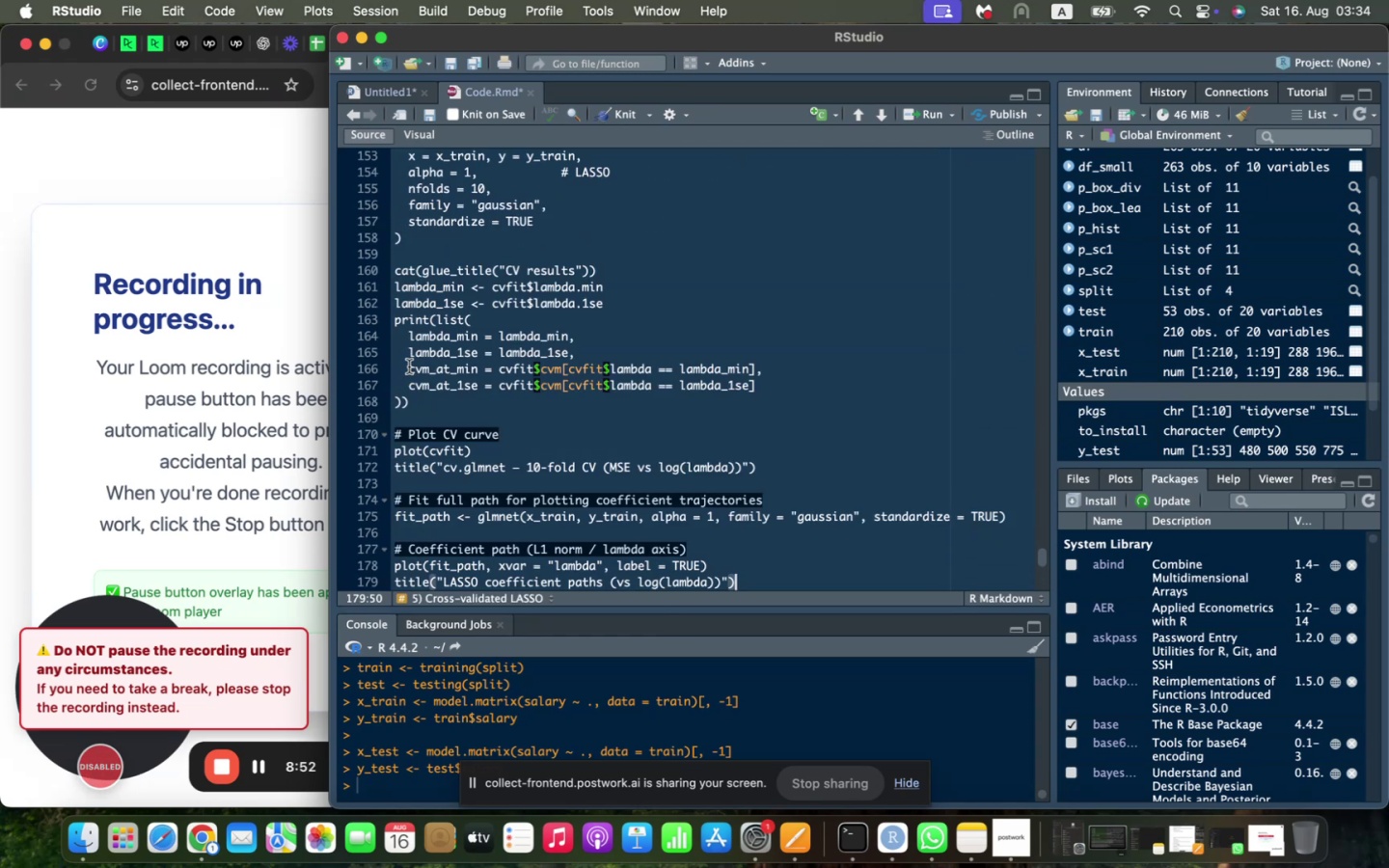 
scroll: coordinate [409, 366], scroll_direction: up, amount: 8.0
 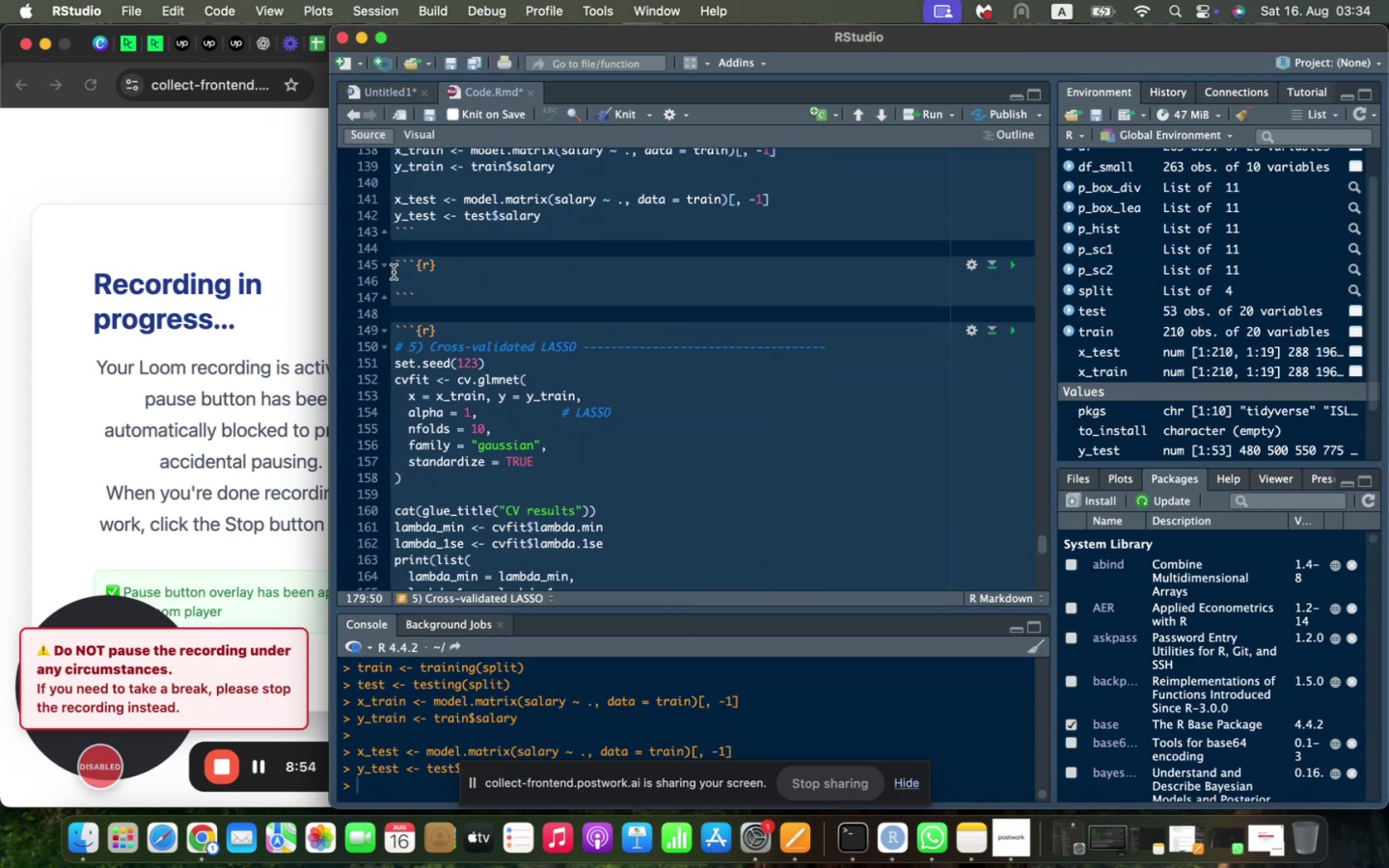 
left_click([394, 268])
 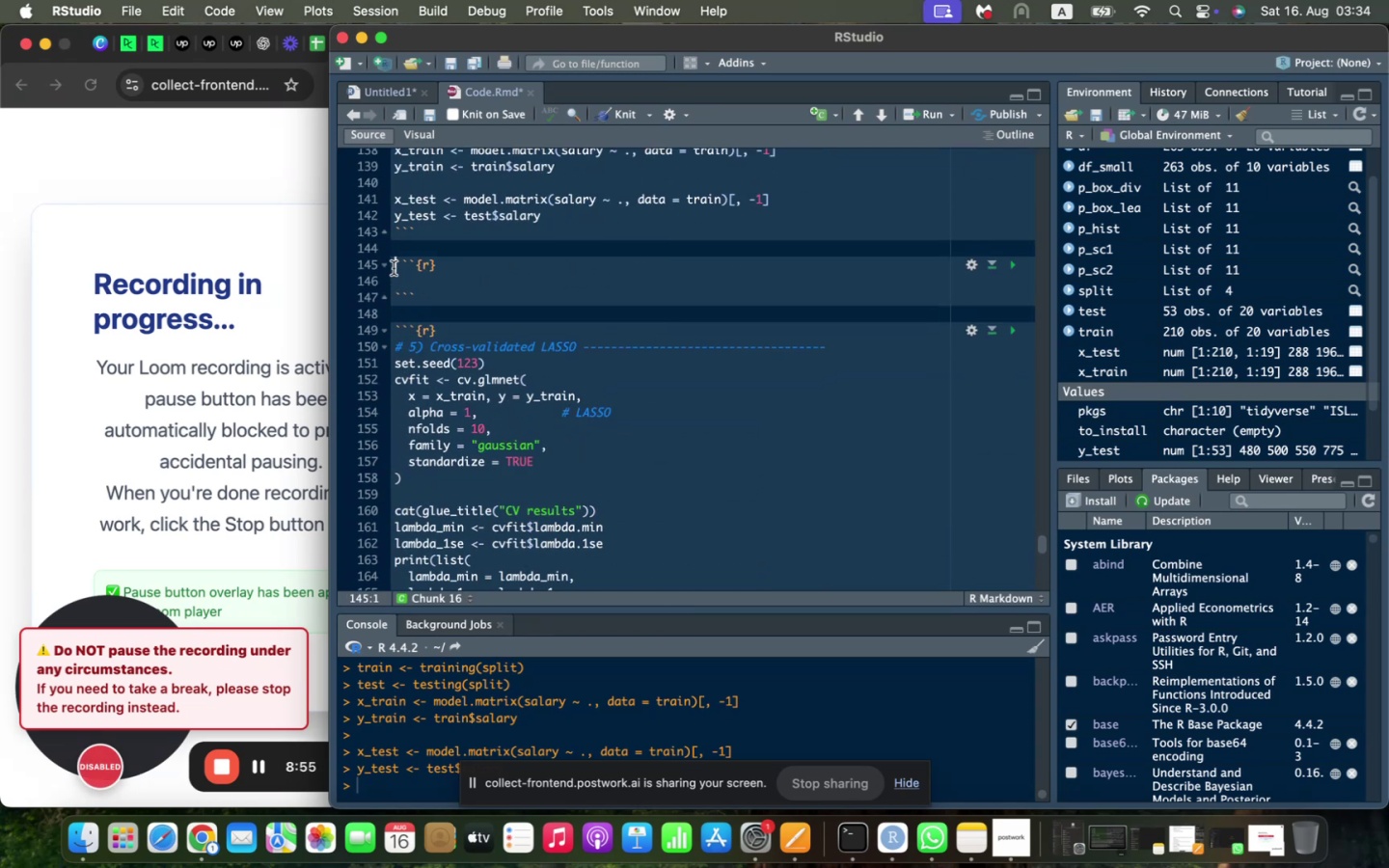 
scroll: coordinate [393, 273], scroll_direction: up, amount: 6.0
 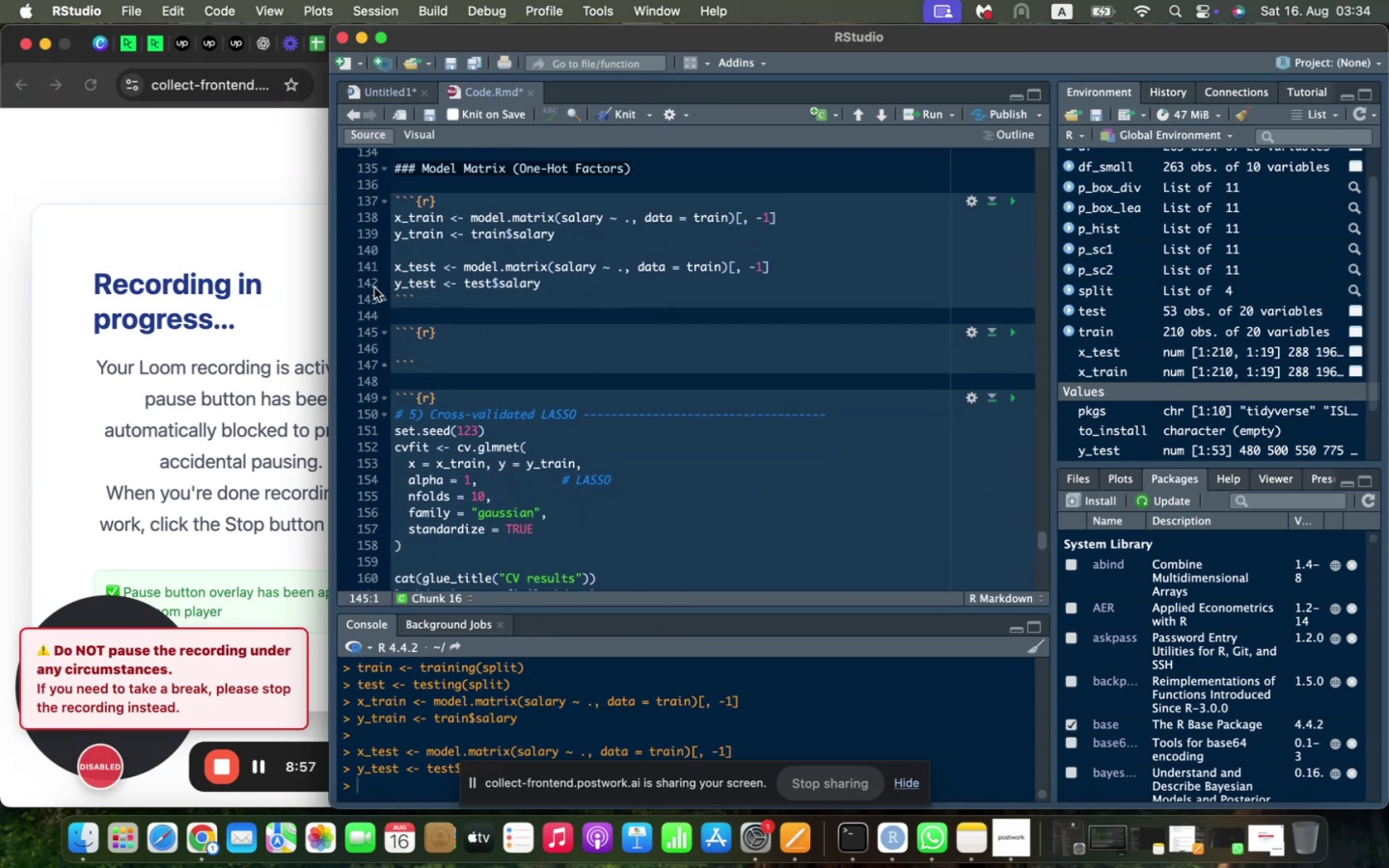 
key(Enter)
 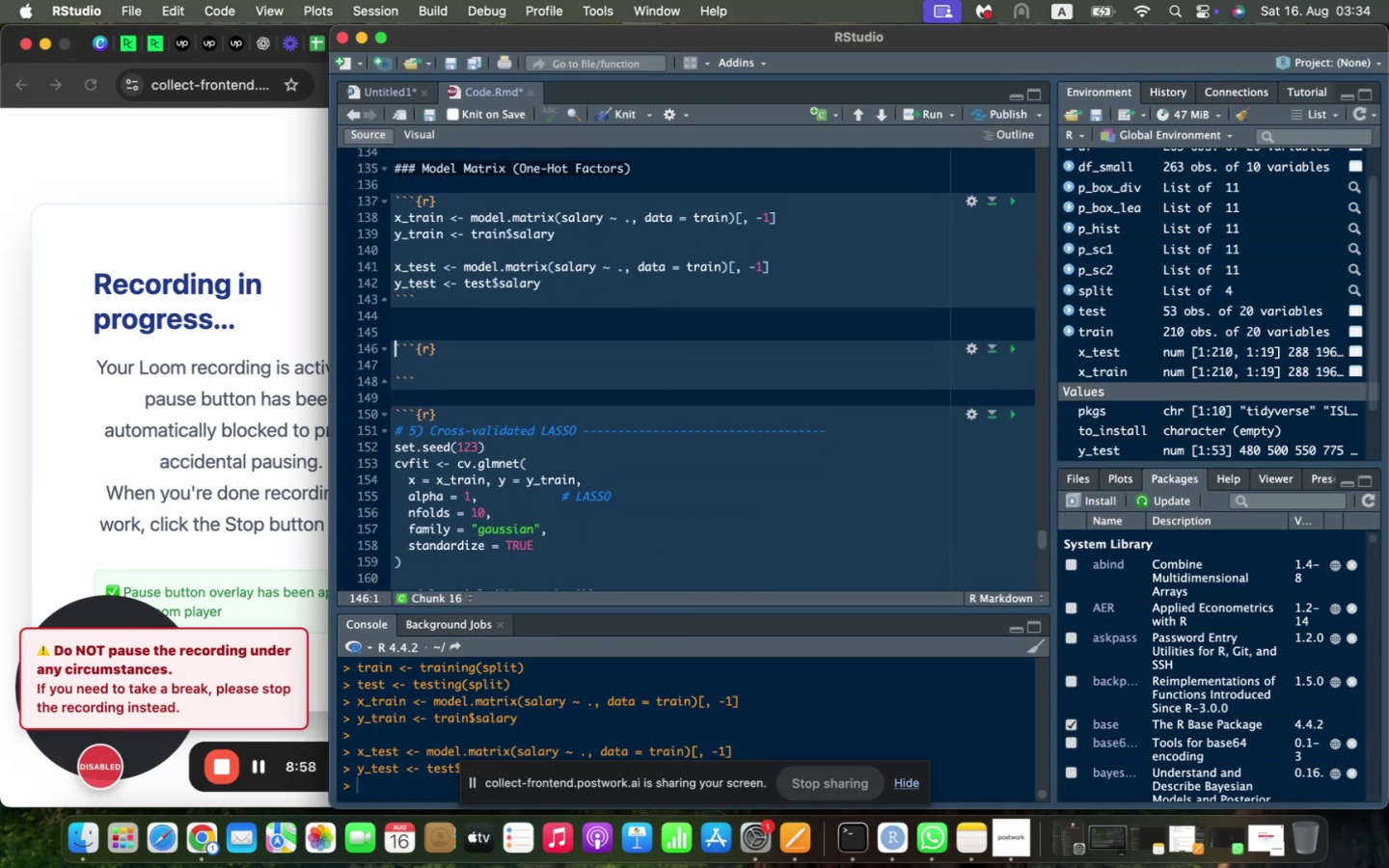 
key(ArrowUp)
 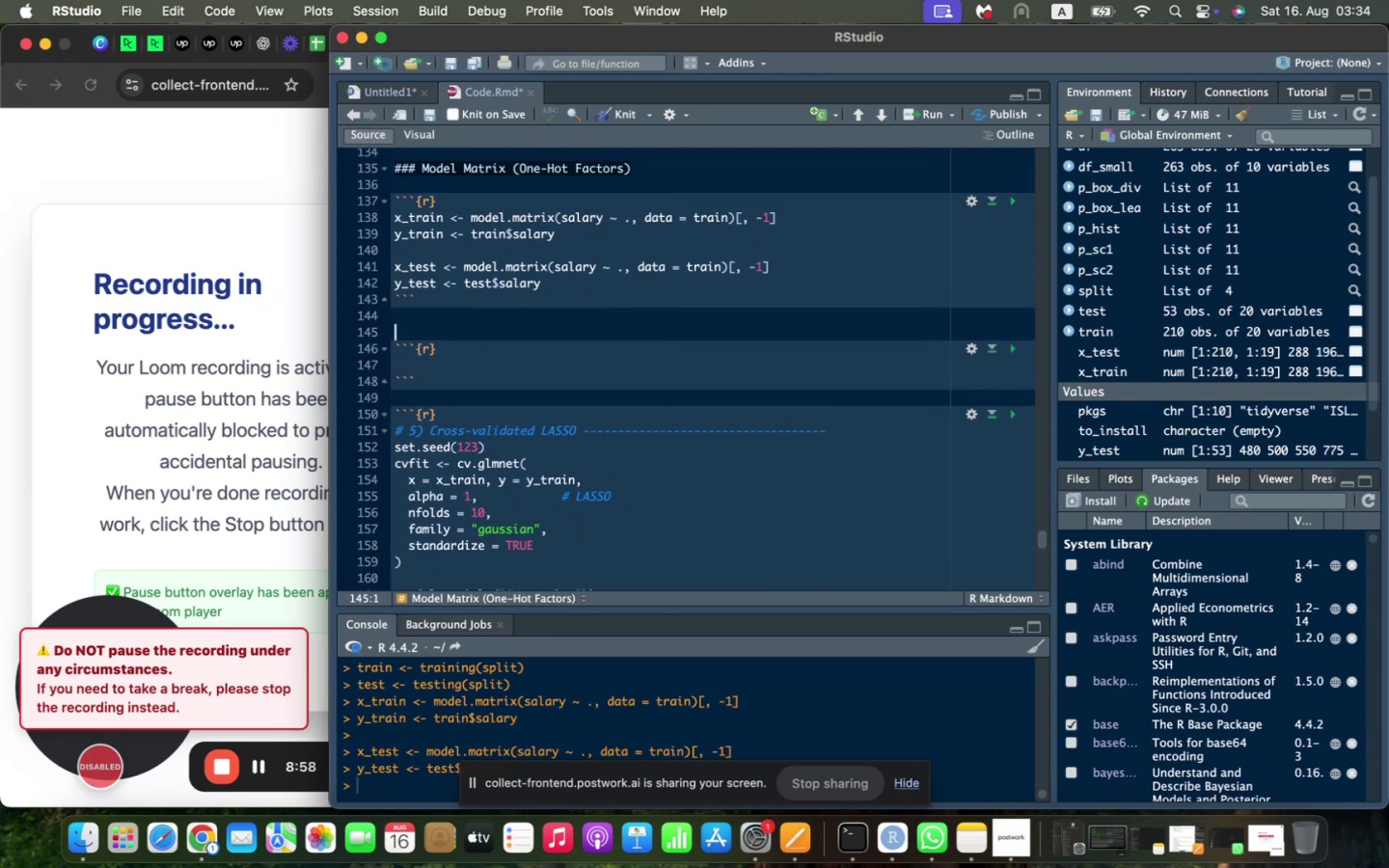 
key(Enter)
 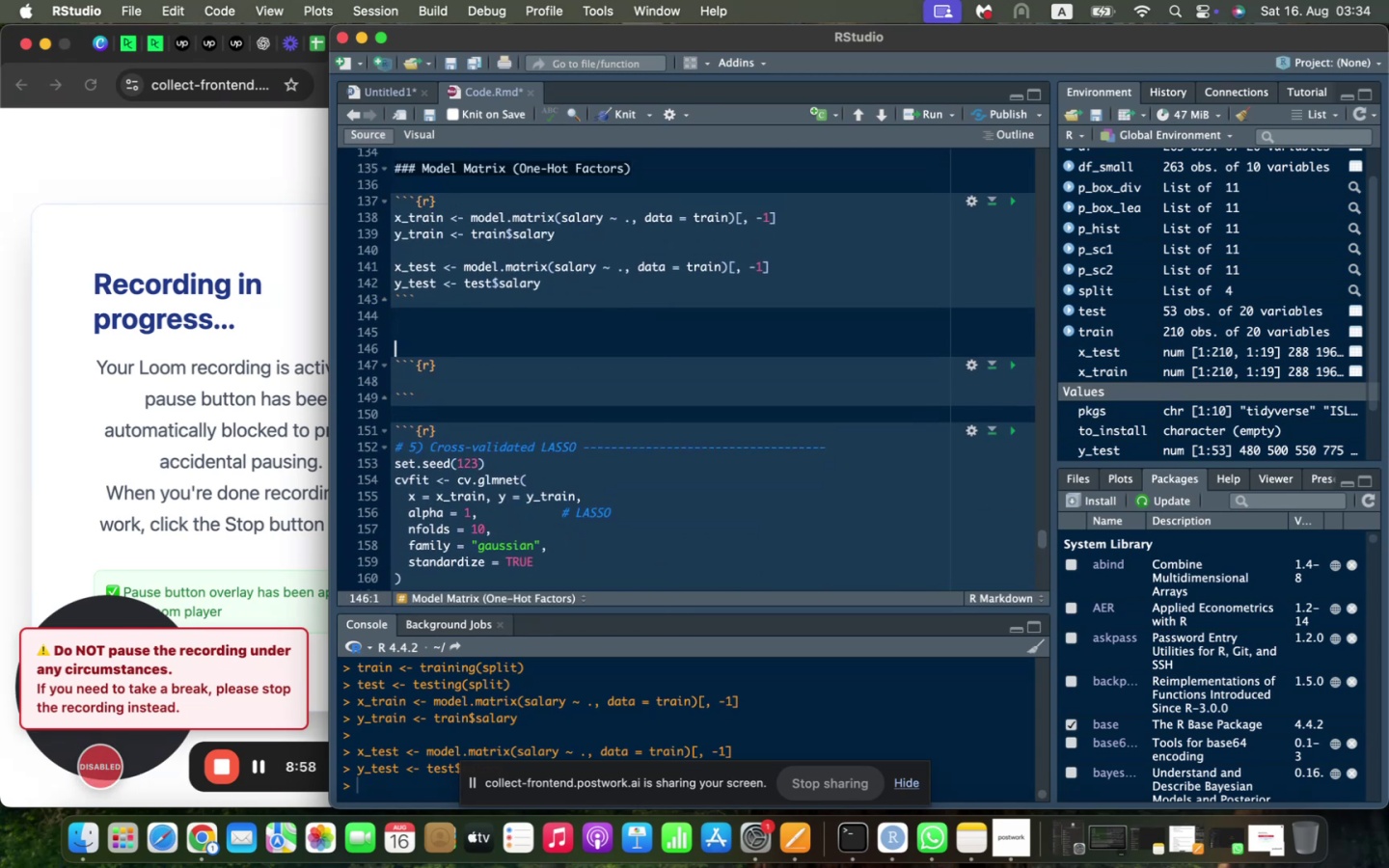 
key(ArrowUp)
 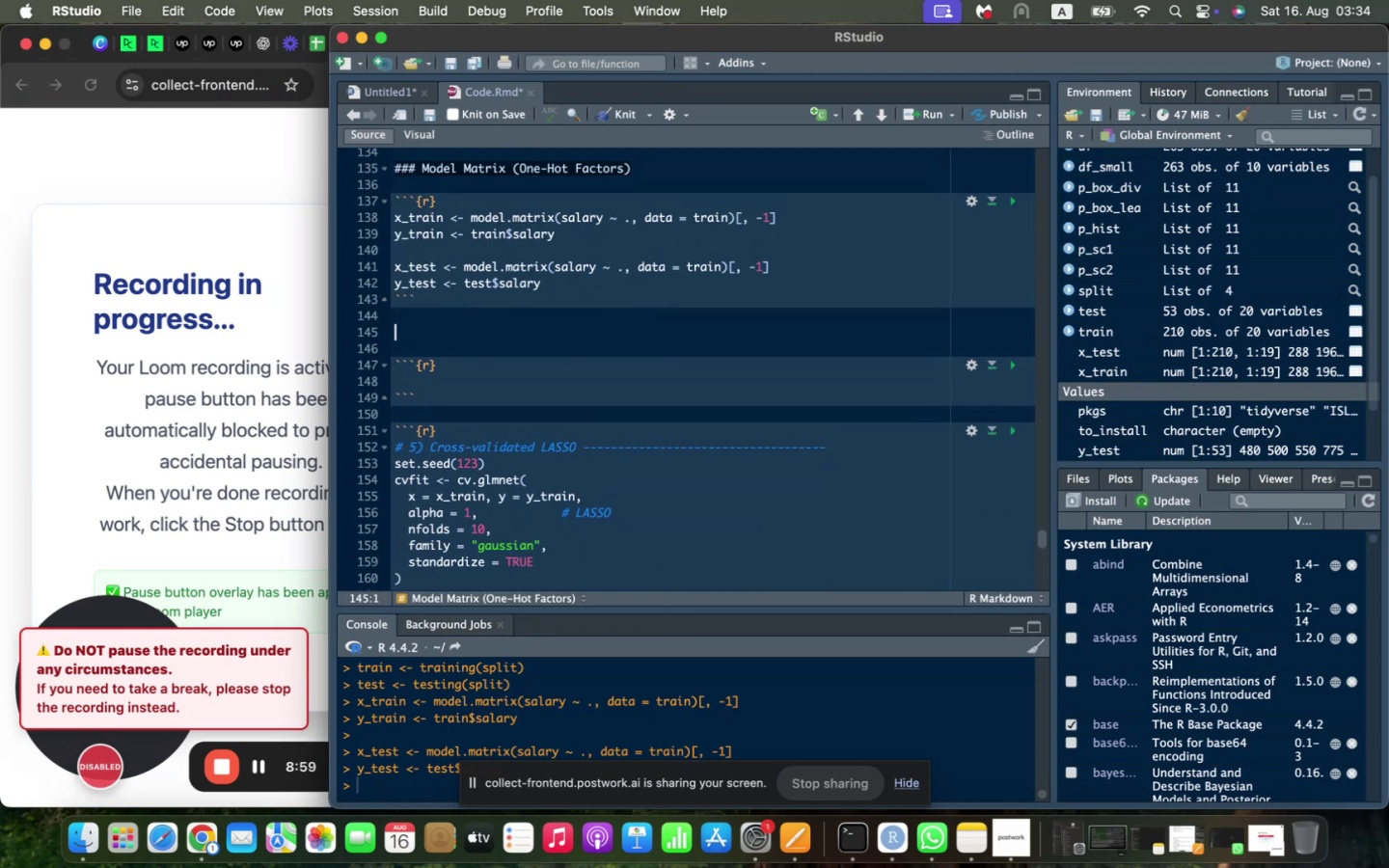 
type(## Cross Validita)
key(Backspace)
key(Backspace)
key(Backspace)
type(date)
key(Backspace)
key(Backspace)
key(Backspace)
key(Backspace)
type(ated LASSO)
 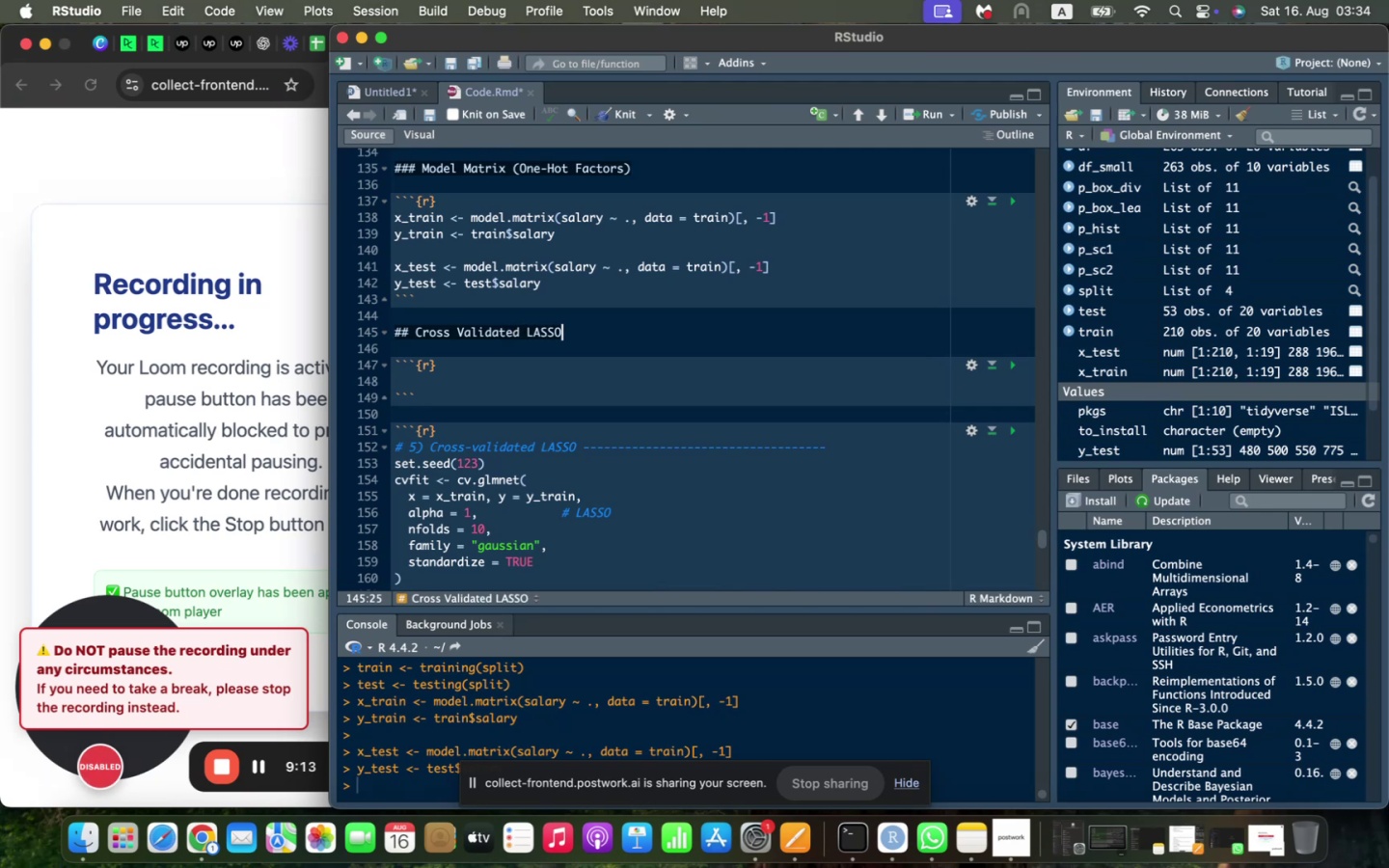 
 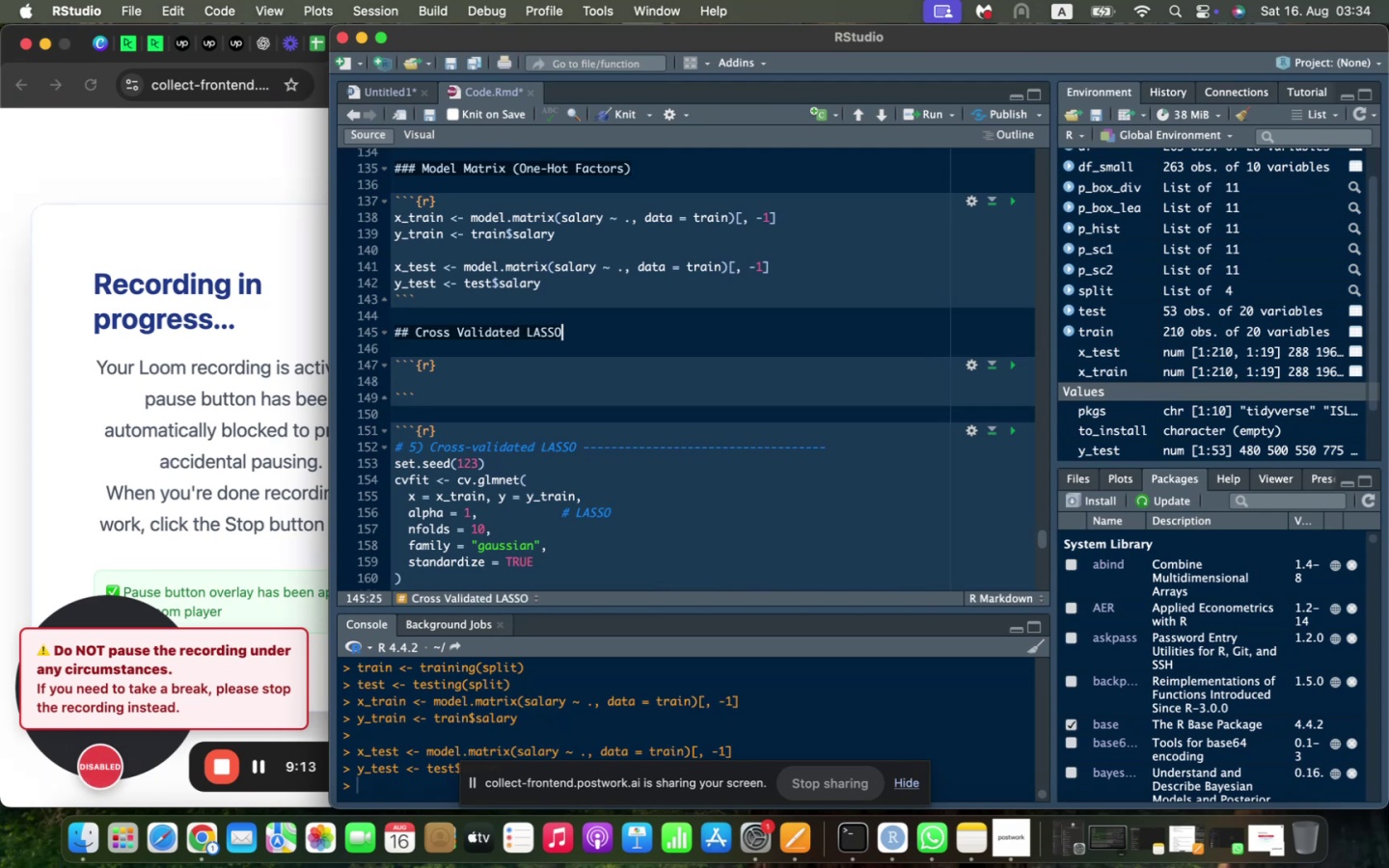 
key(ArrowDown)
 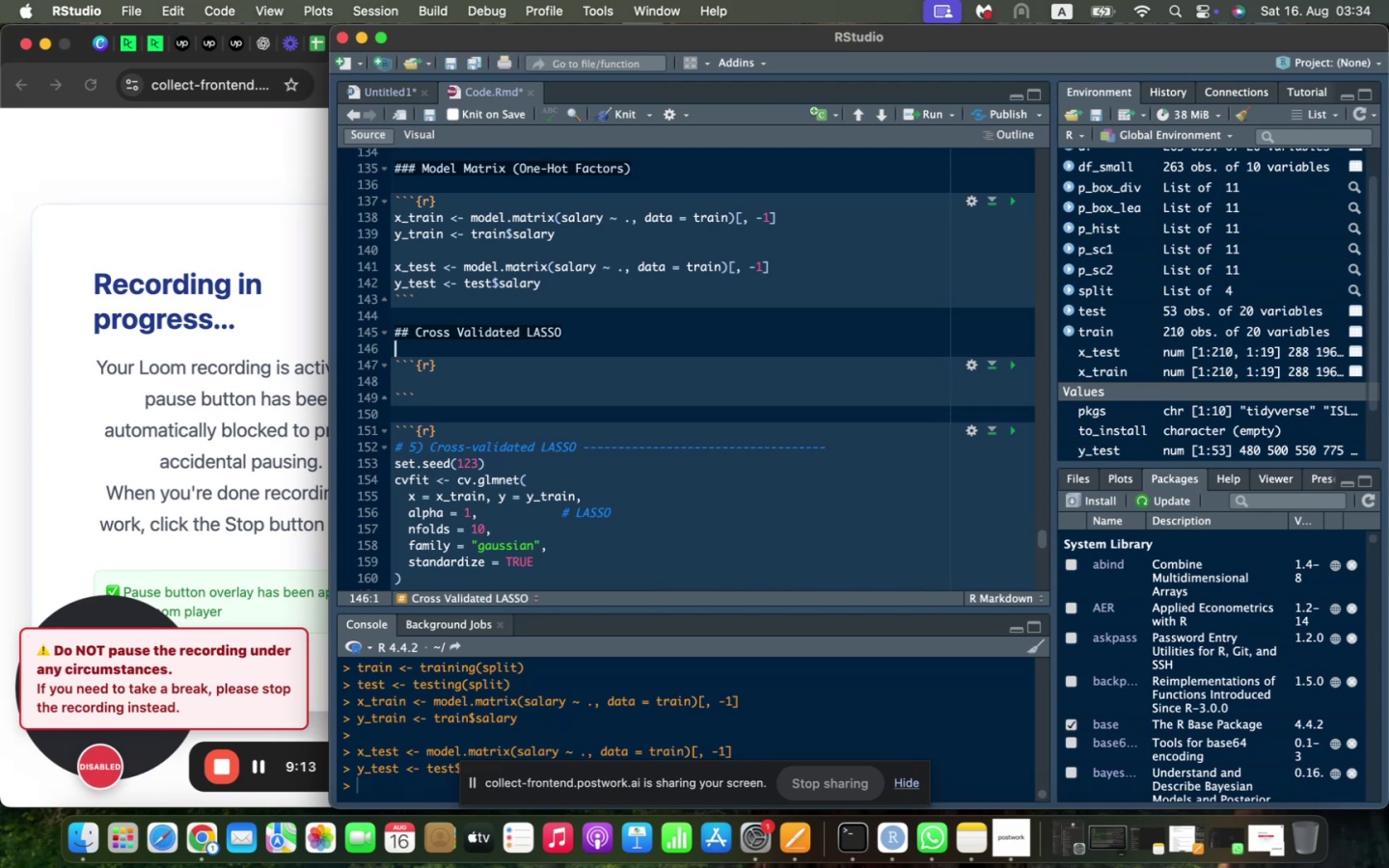 
key(ArrowDown)
 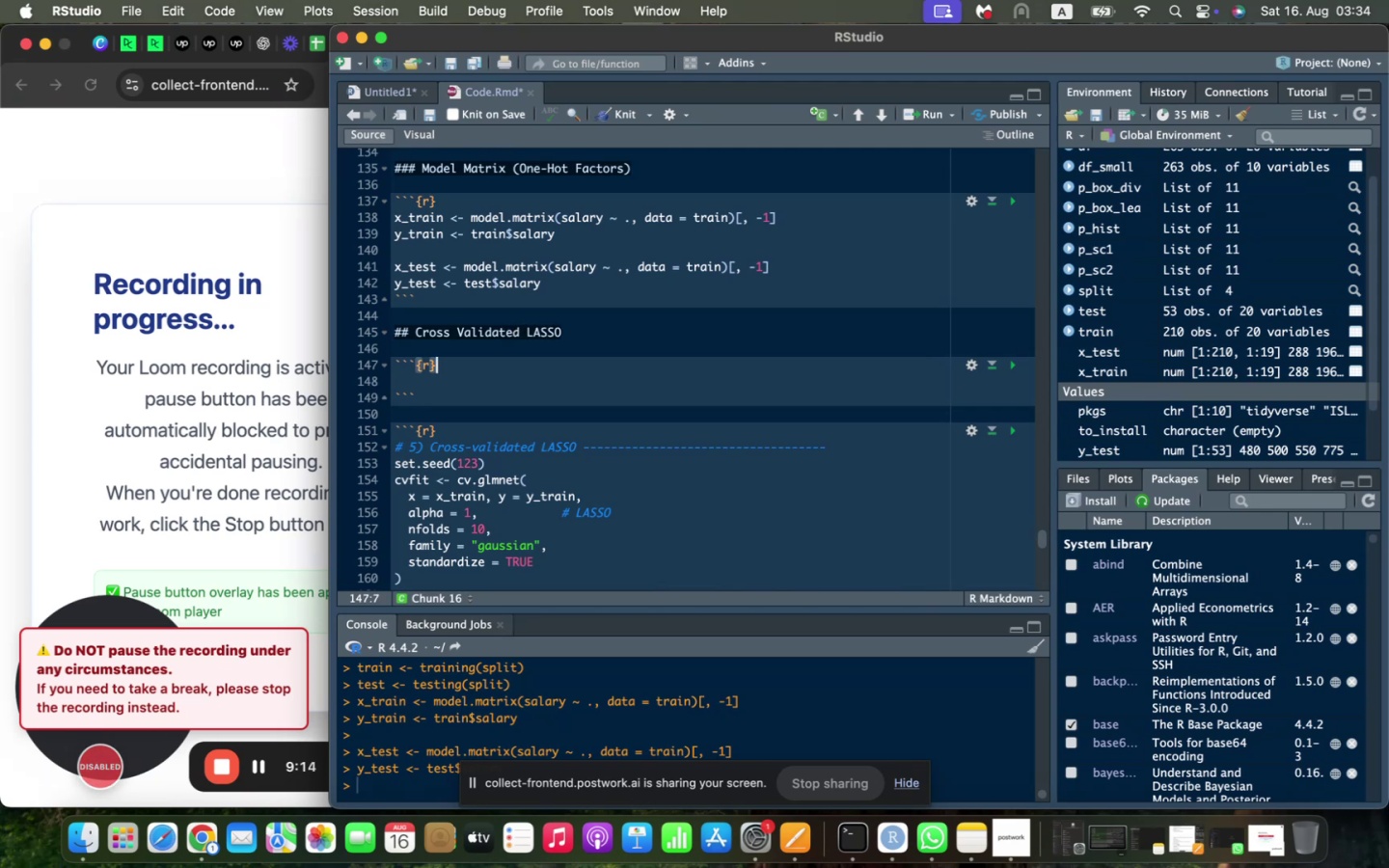 
key(ArrowDown)
 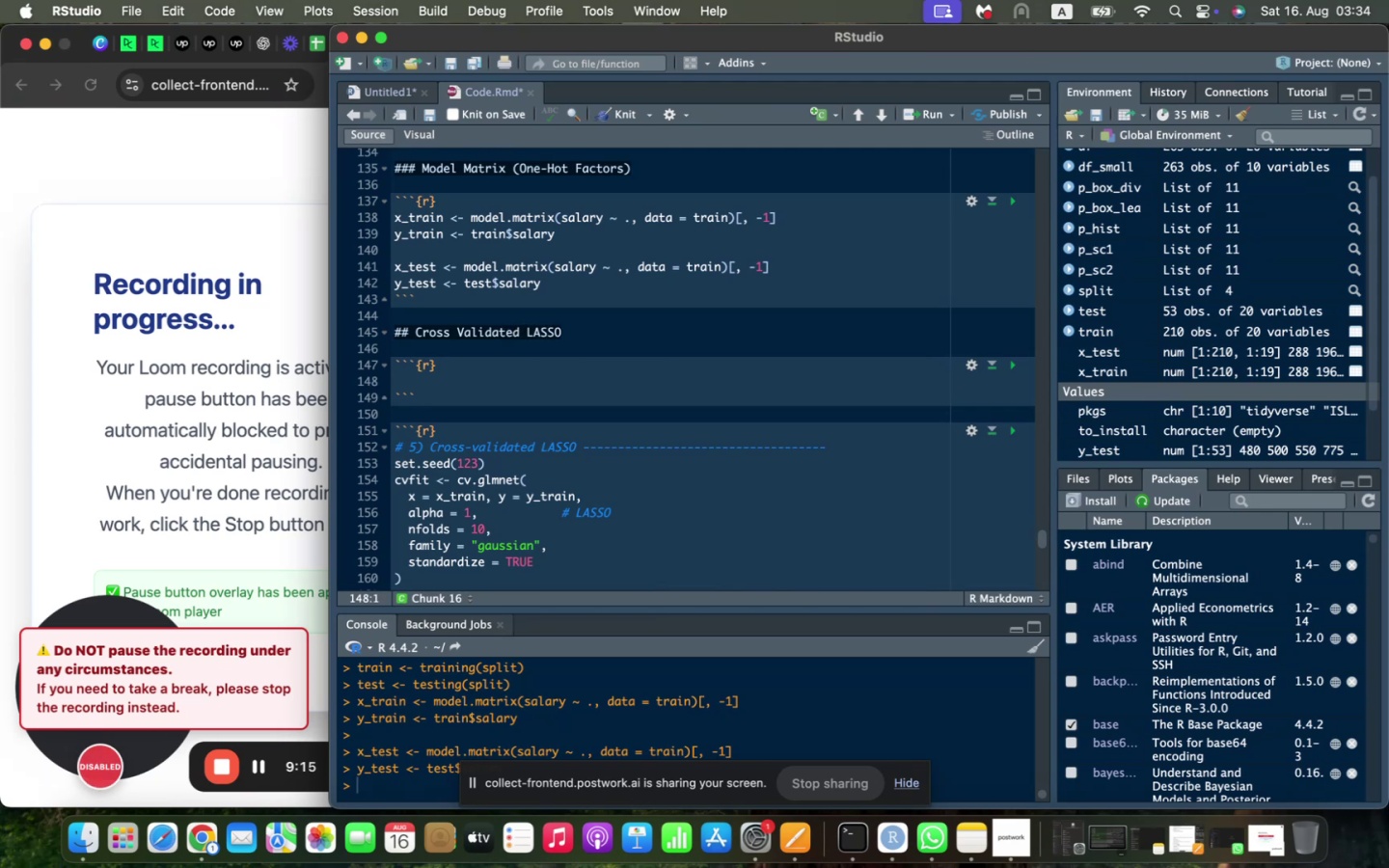 
type(set.seed(123)
 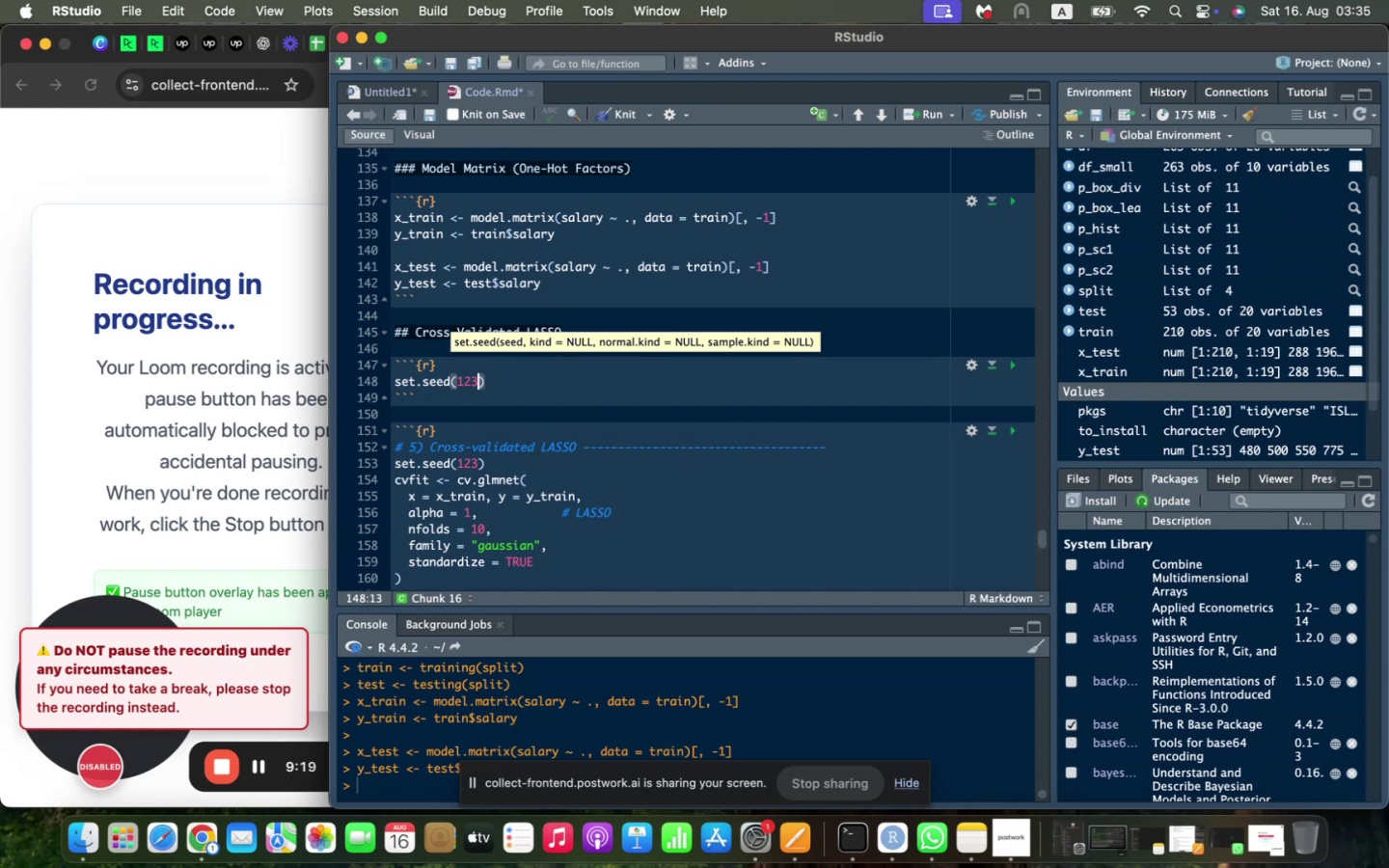 
key(ArrowRight)
 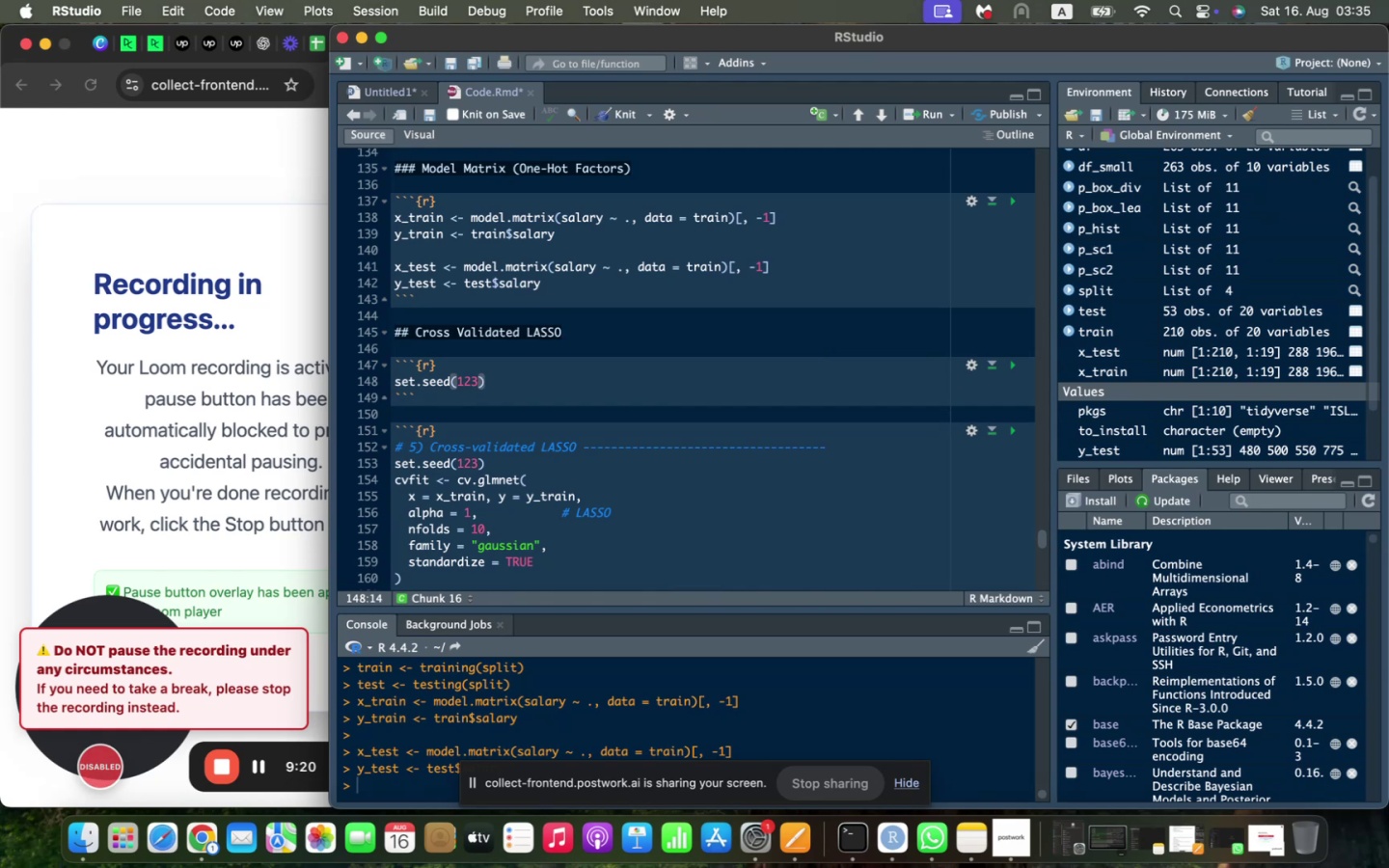 
key(Enter)
 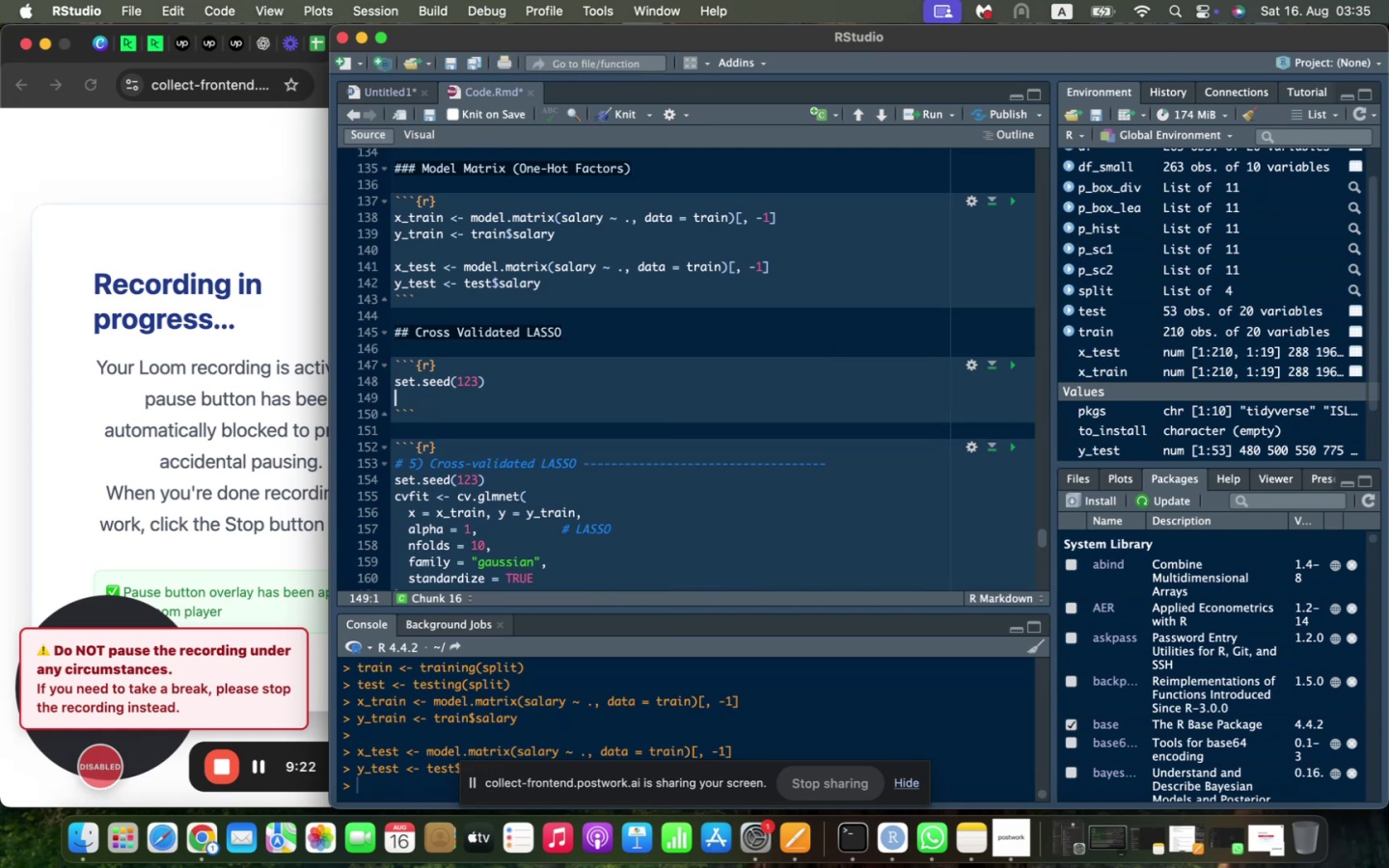 
scroll: coordinate [374, 287], scroll_direction: down, amount: 2.0
 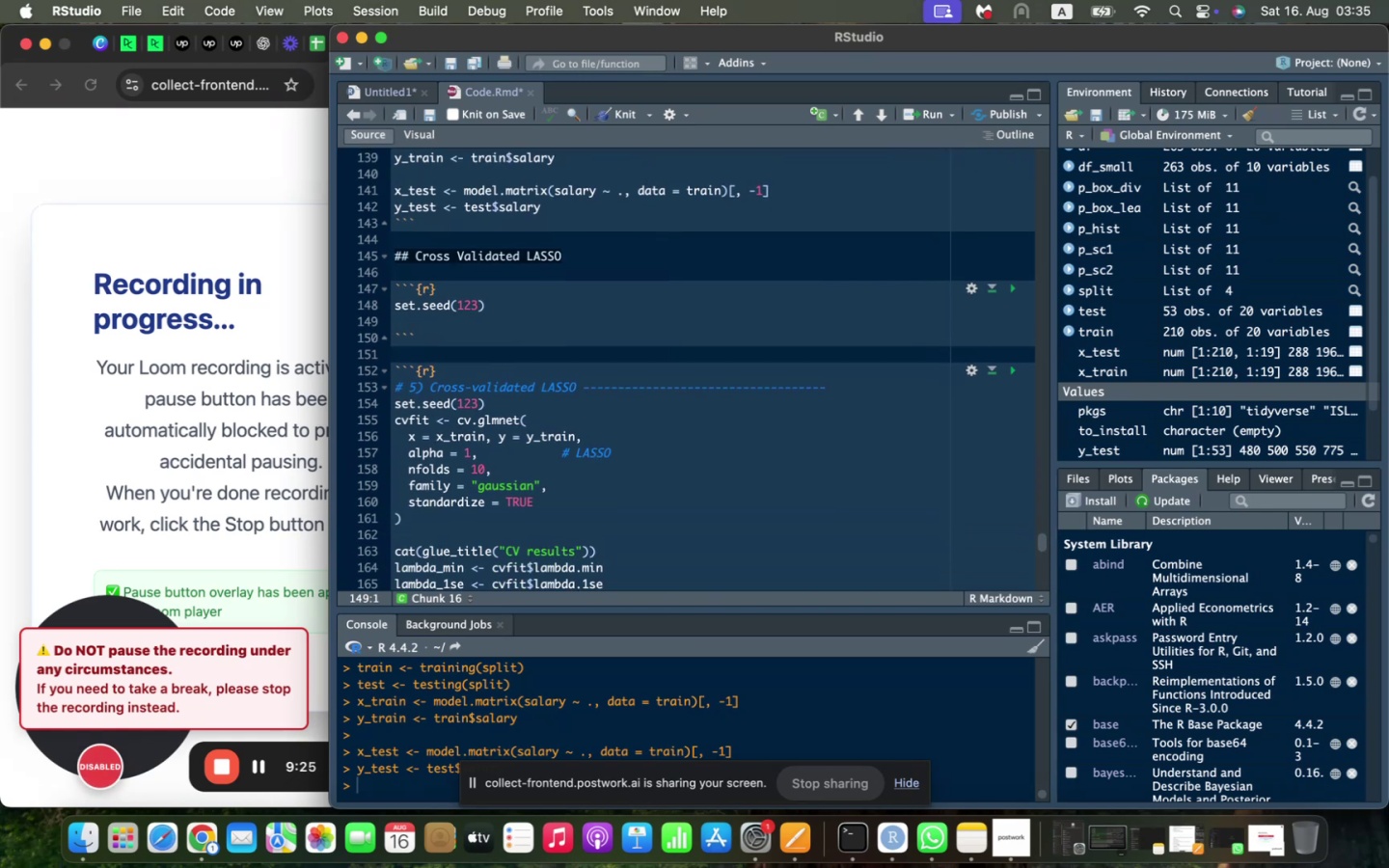 
key(Enter)
 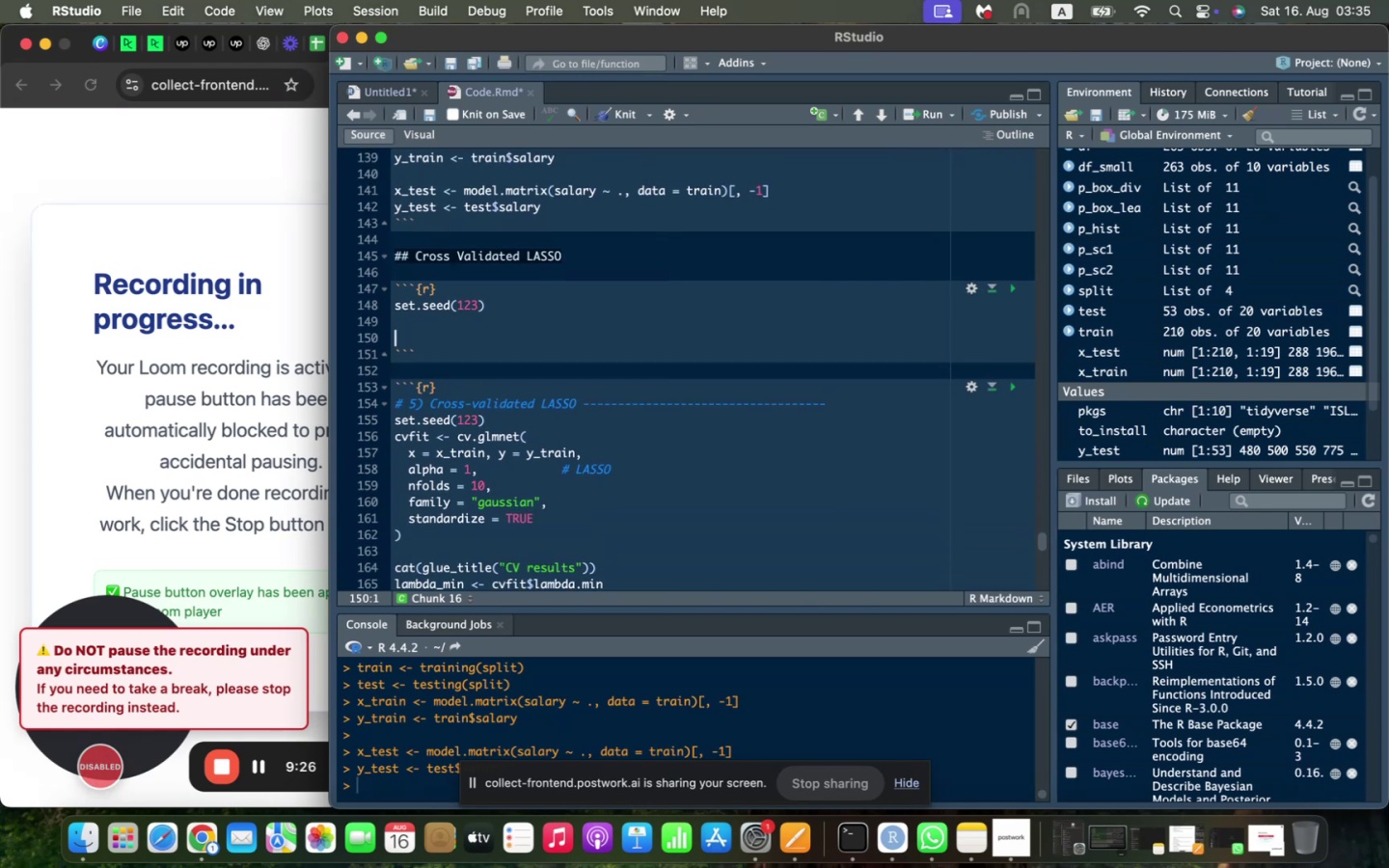 
type(cvgit )
key(Backspace)
key(Backspace)
key(Backspace)
key(Backspace)
type(fit <- cv.glmnet()
 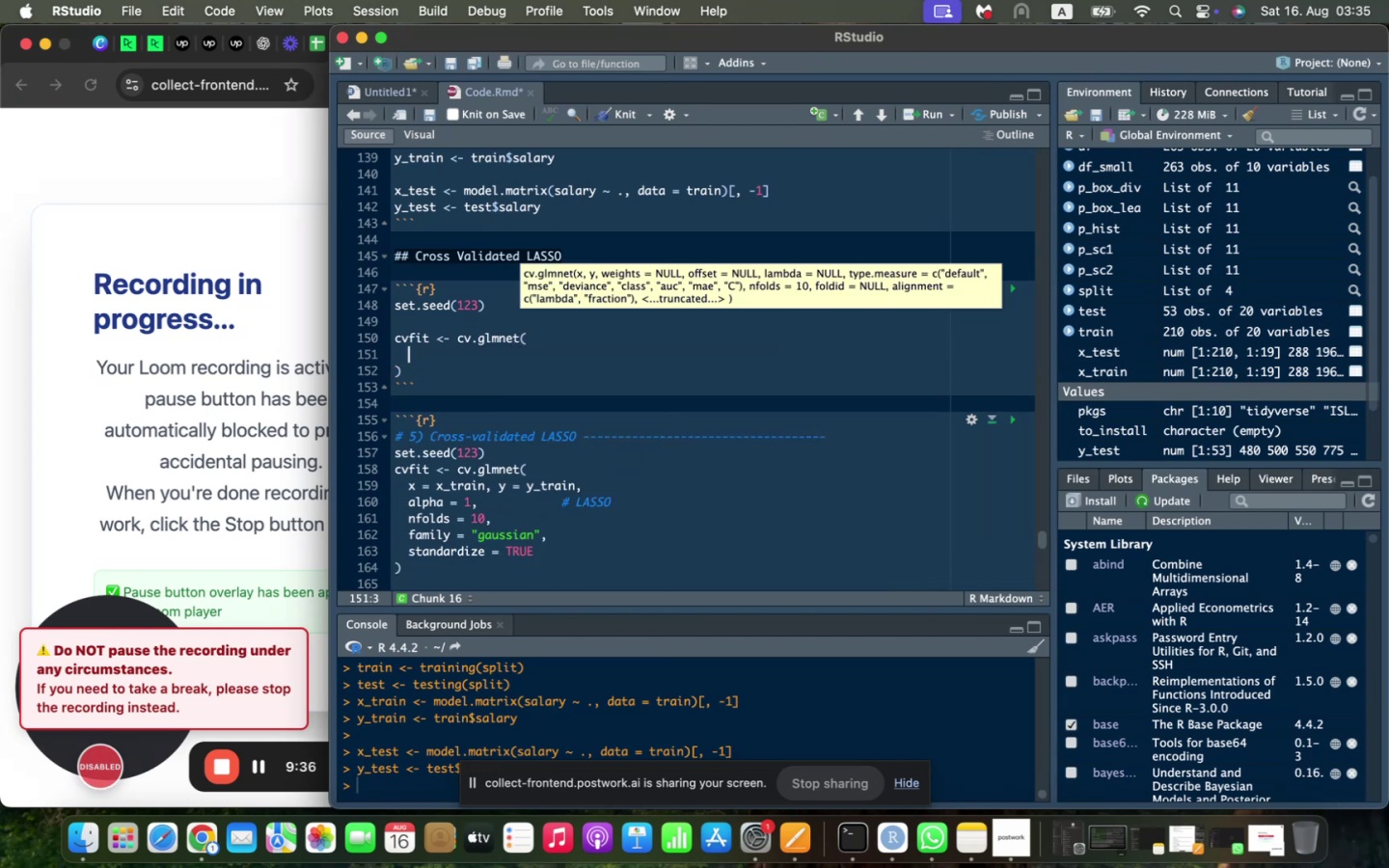 
 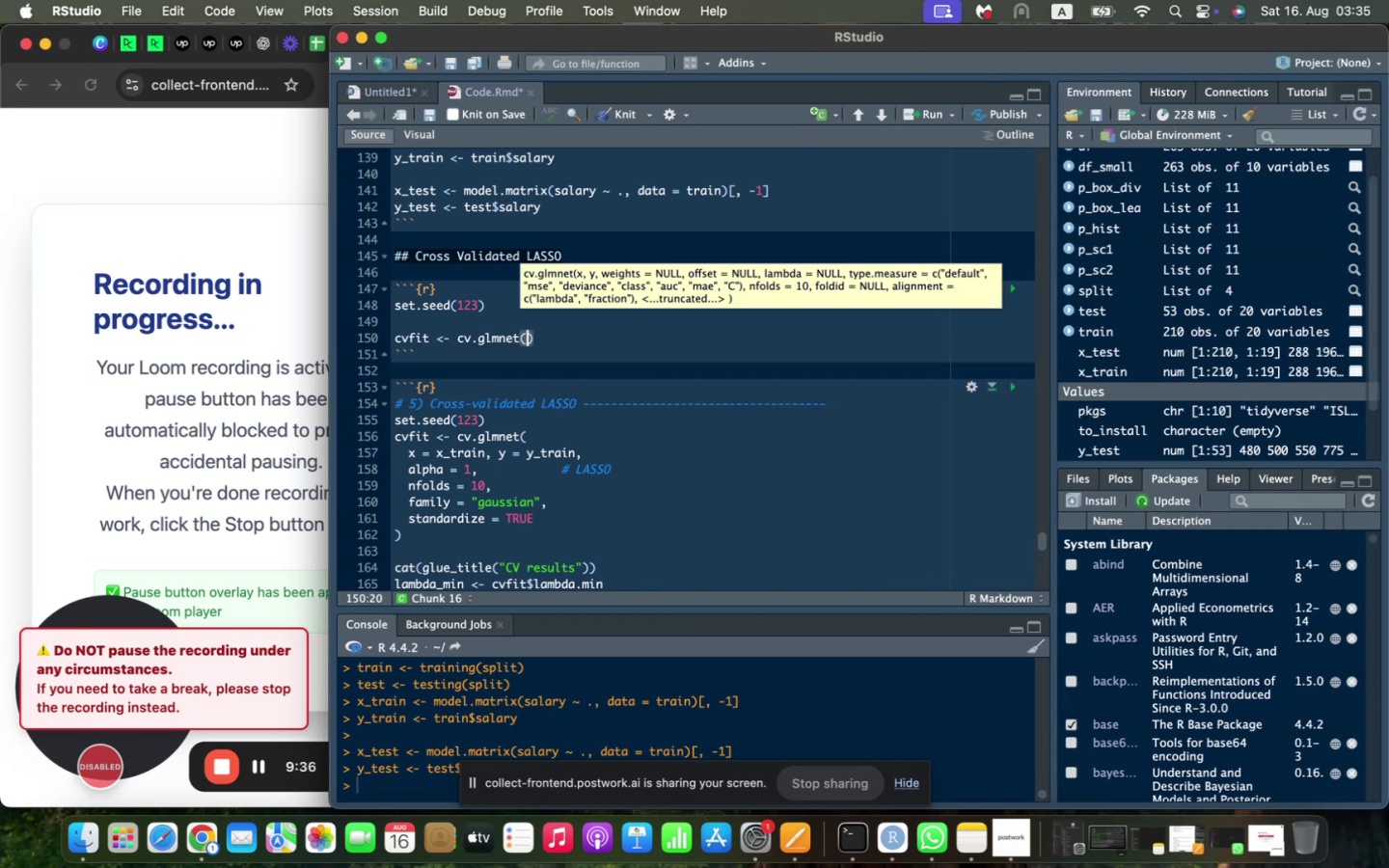 
key(Enter)
 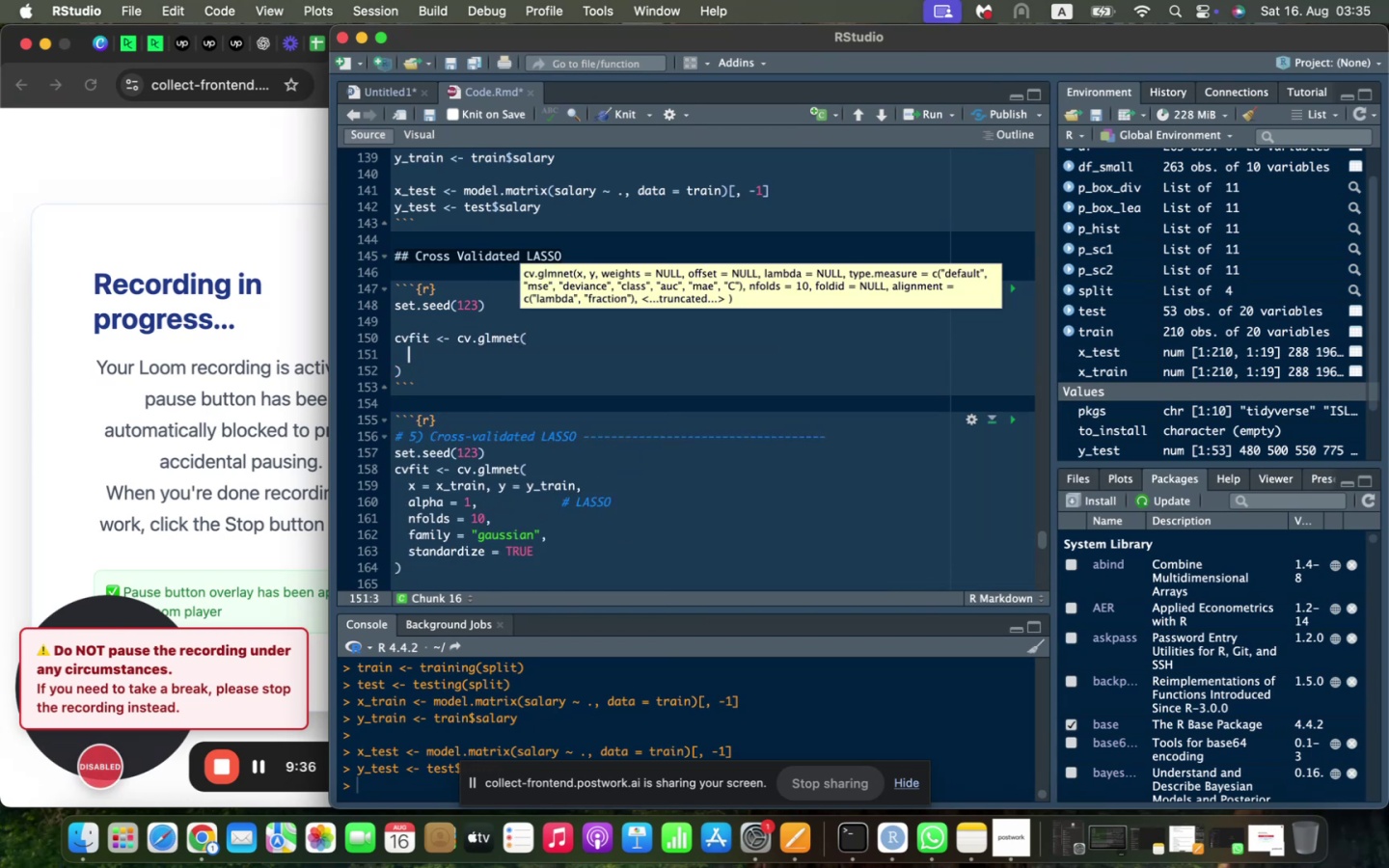 
type(x = xtr)
key(Backspace)
key(Backspace)
type(_train, y - )
key(Backspace)
key(Backspace)
type(- )
key(Backspace)
key(Backspace)
type(= t)
key(Backspace)
type(y_train,)
 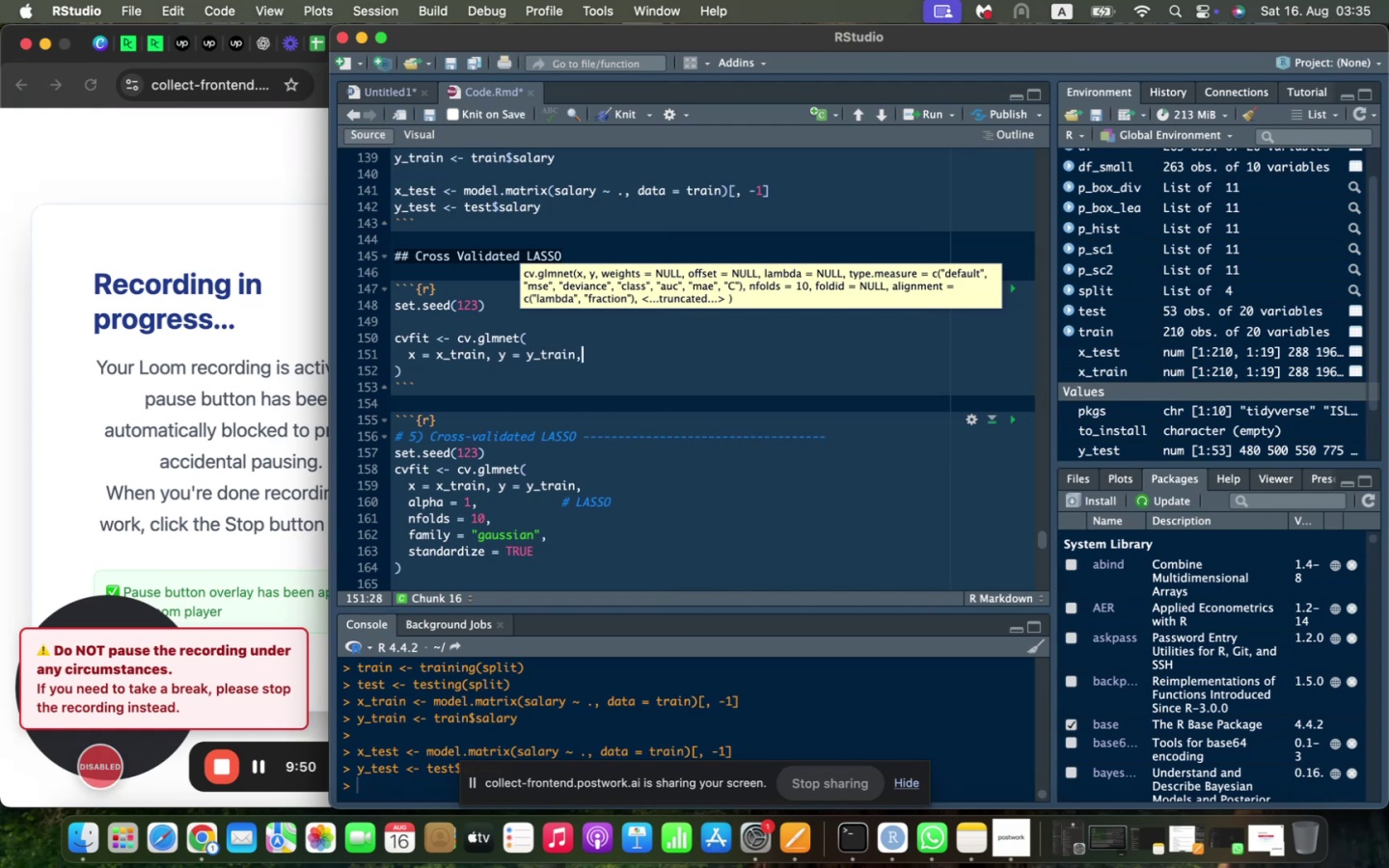 
key(Enter)
 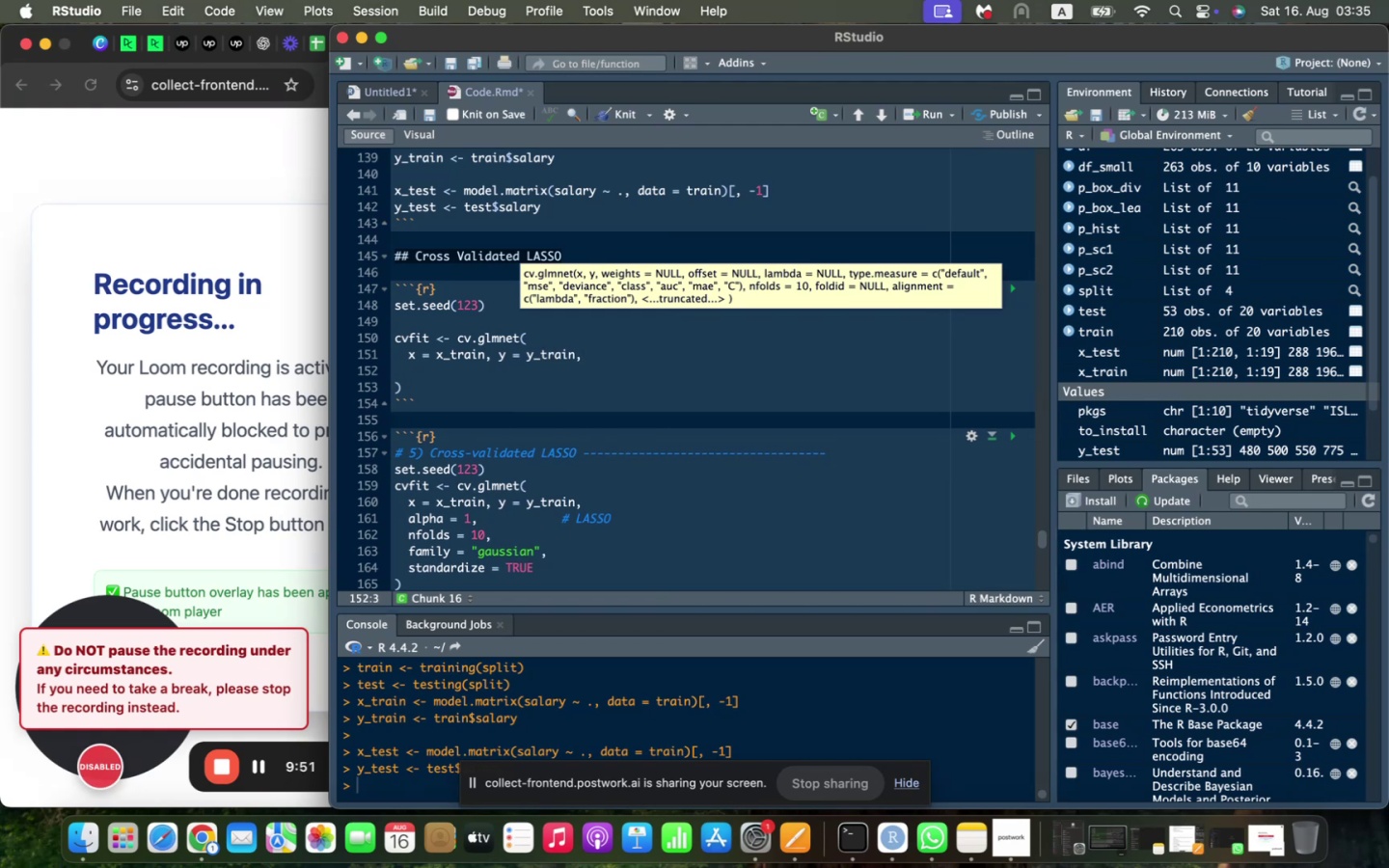 
type(alpha = 1,)
 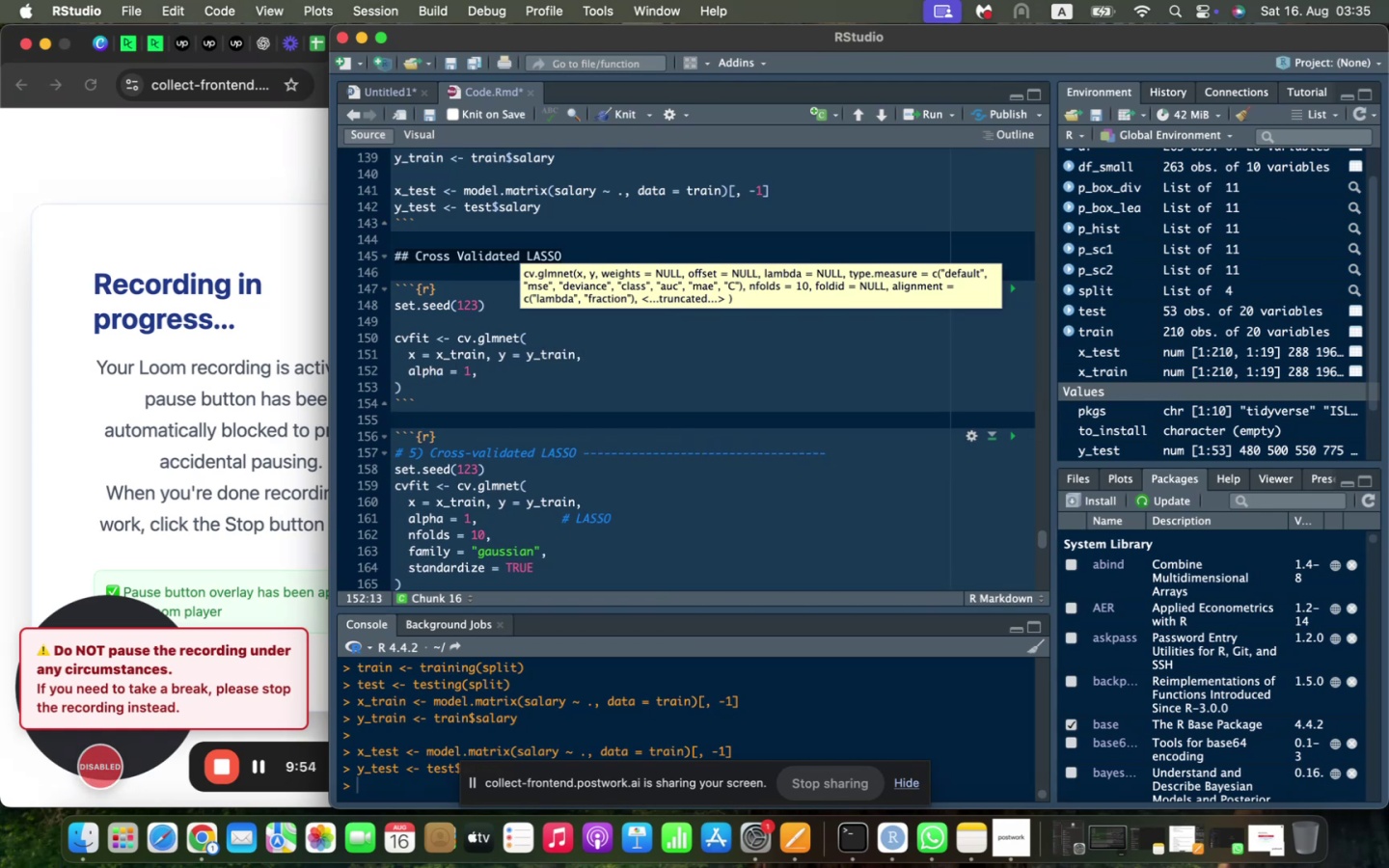 
key(Enter)
 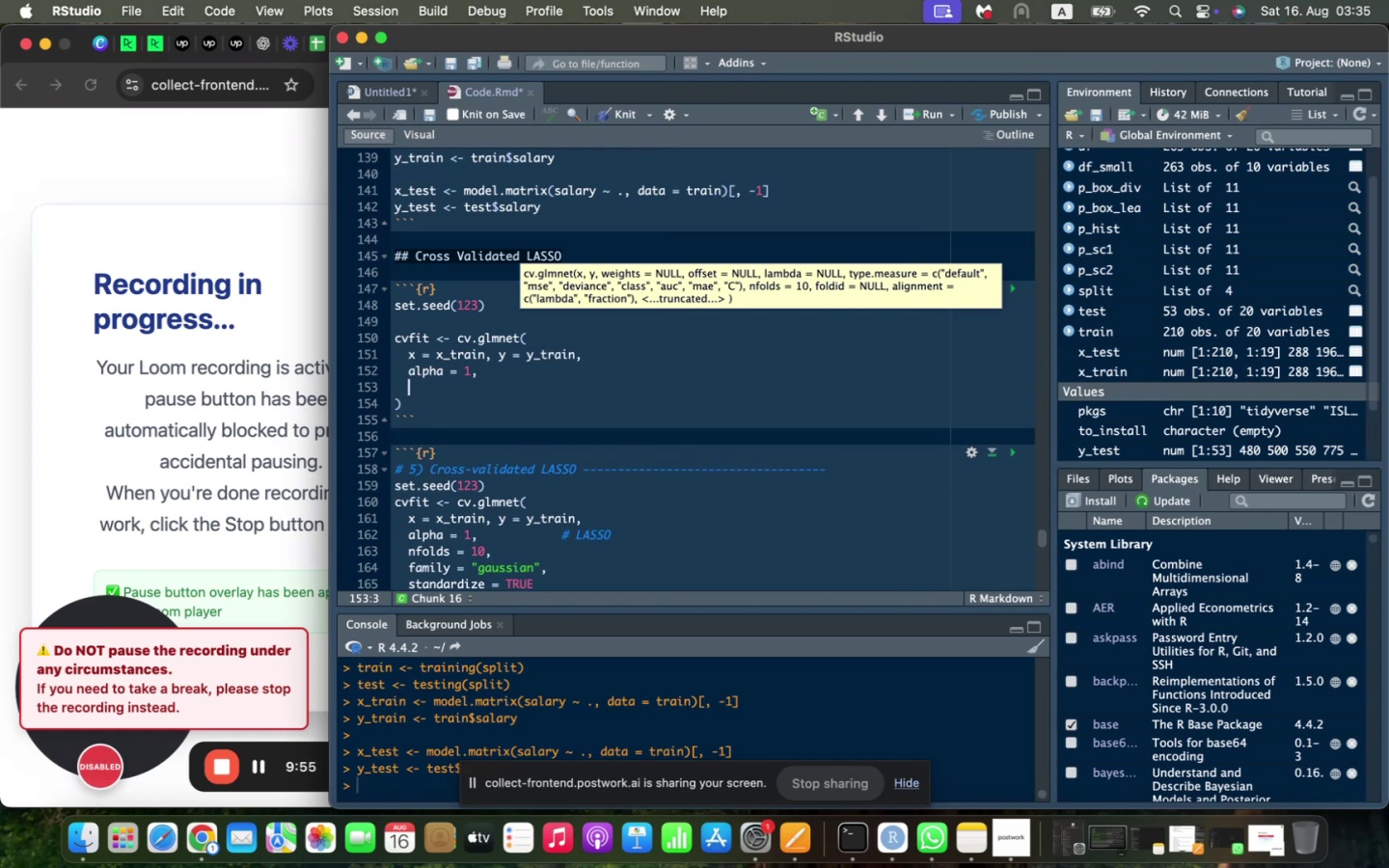 
type(nfold = 10,)
 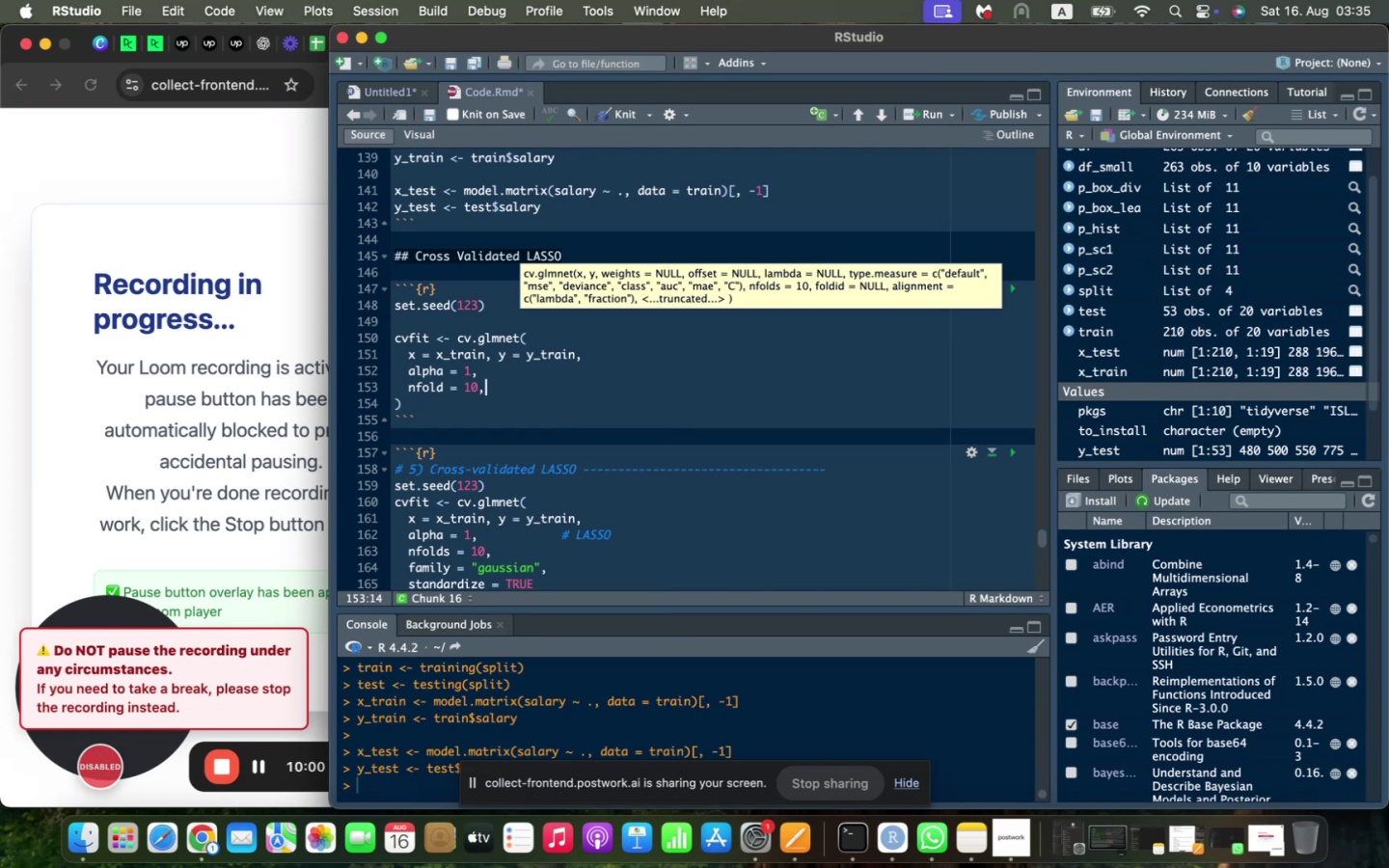 
key(Enter)
 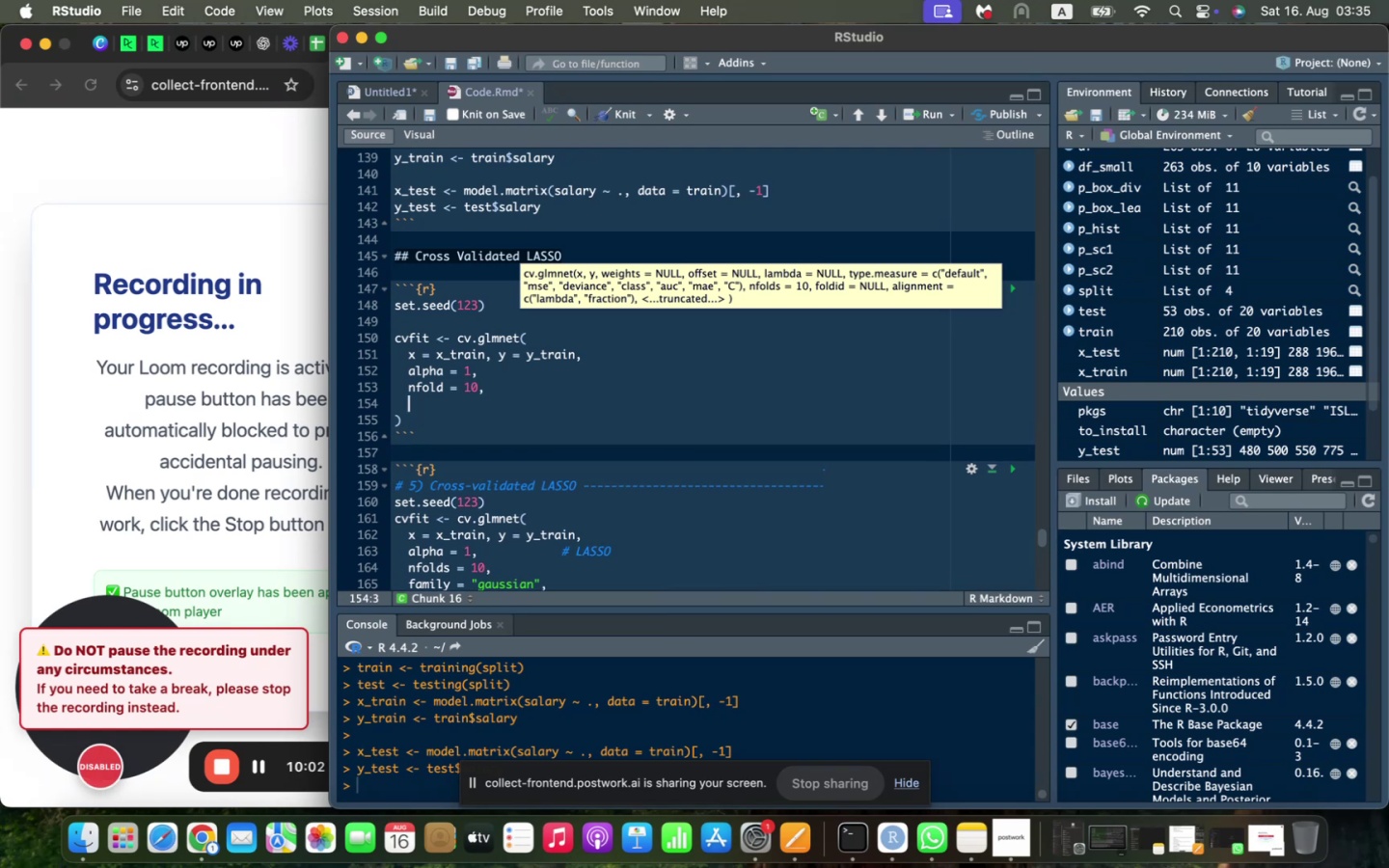 
scroll: coordinate [395, 288], scroll_direction: down, amount: 5.0
 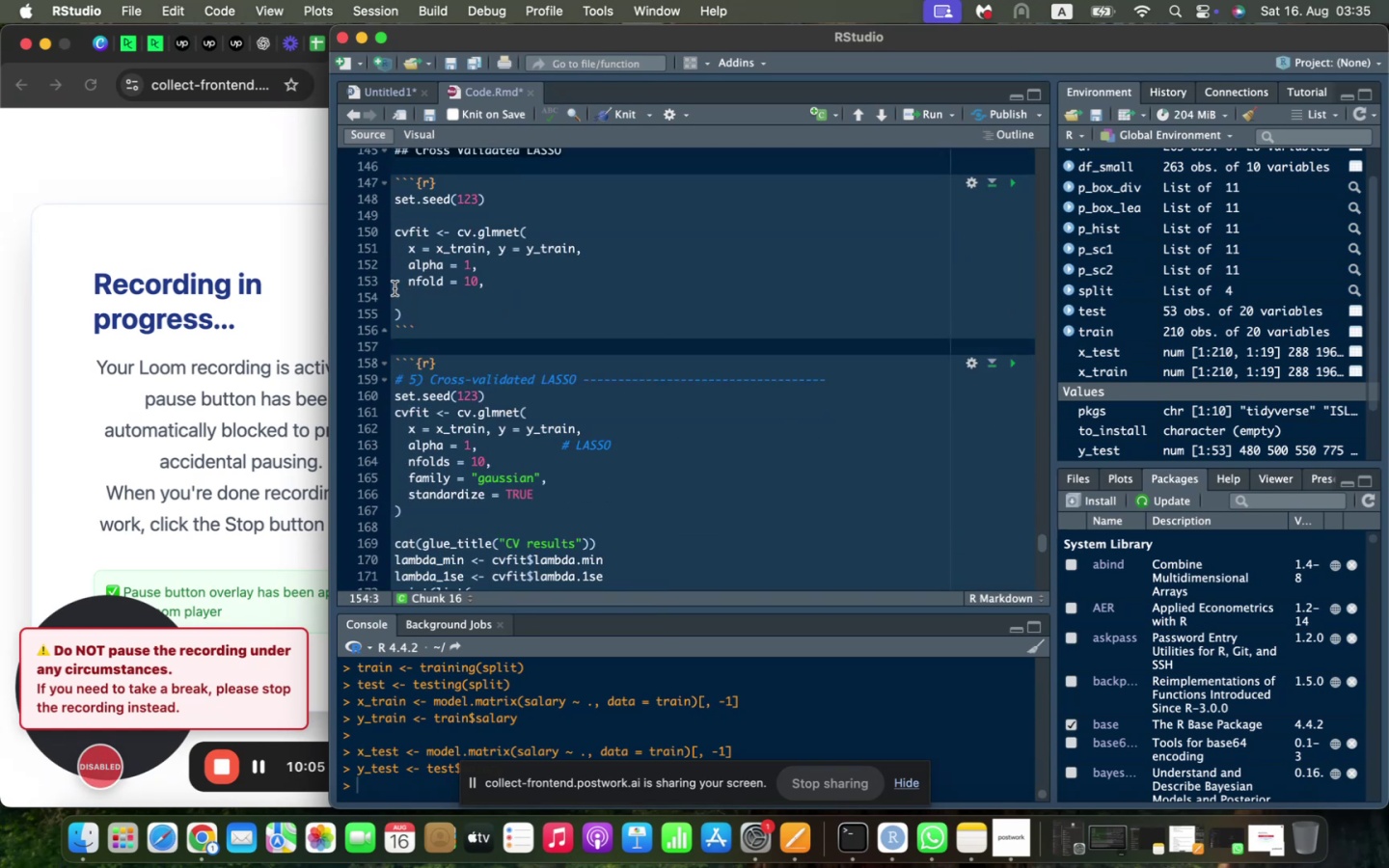 
type(family = "guassioan)
key(Backspace)
key(Backspace)
key(Backspace)
type(an)
 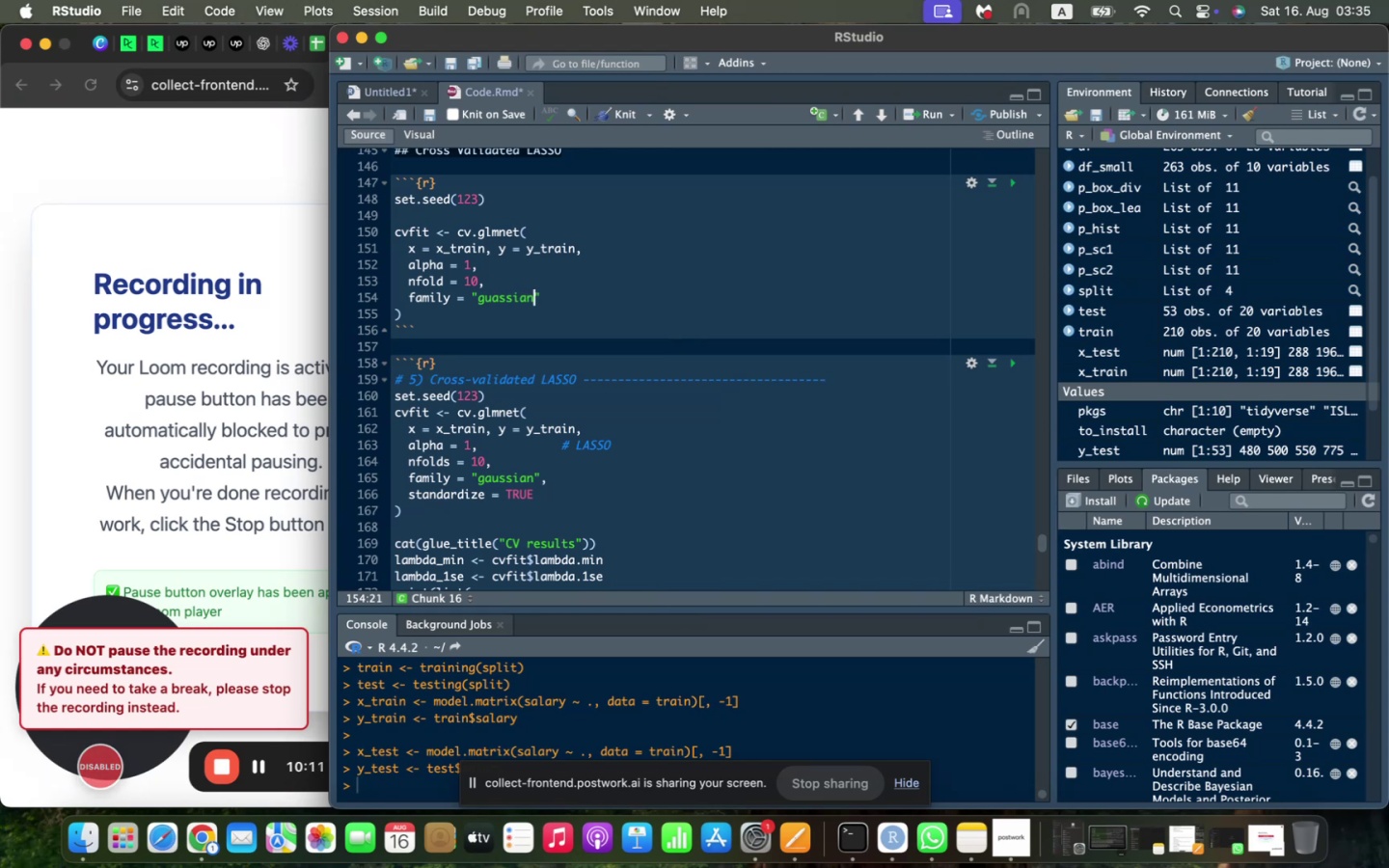 
 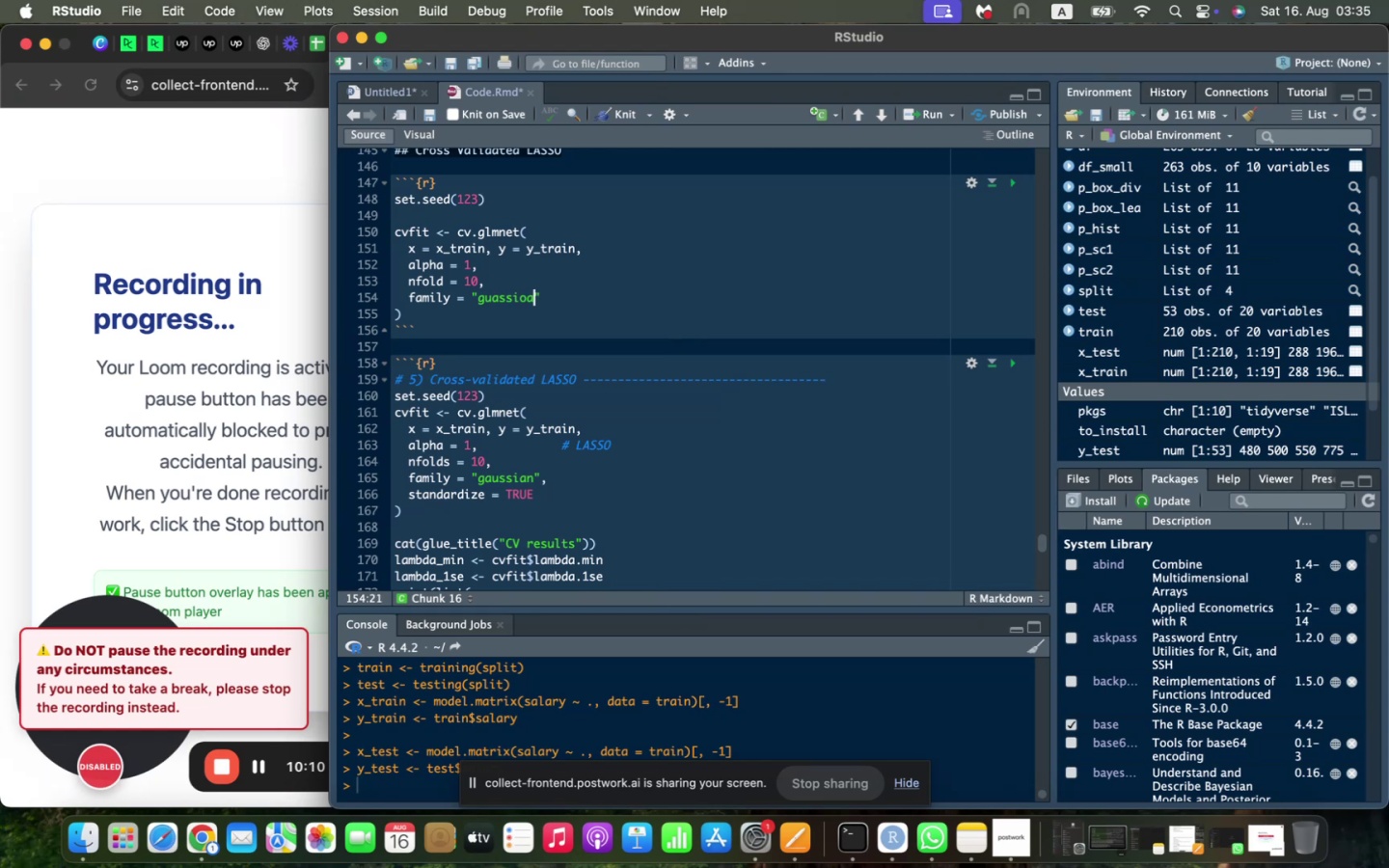 
key(ArrowRight)
 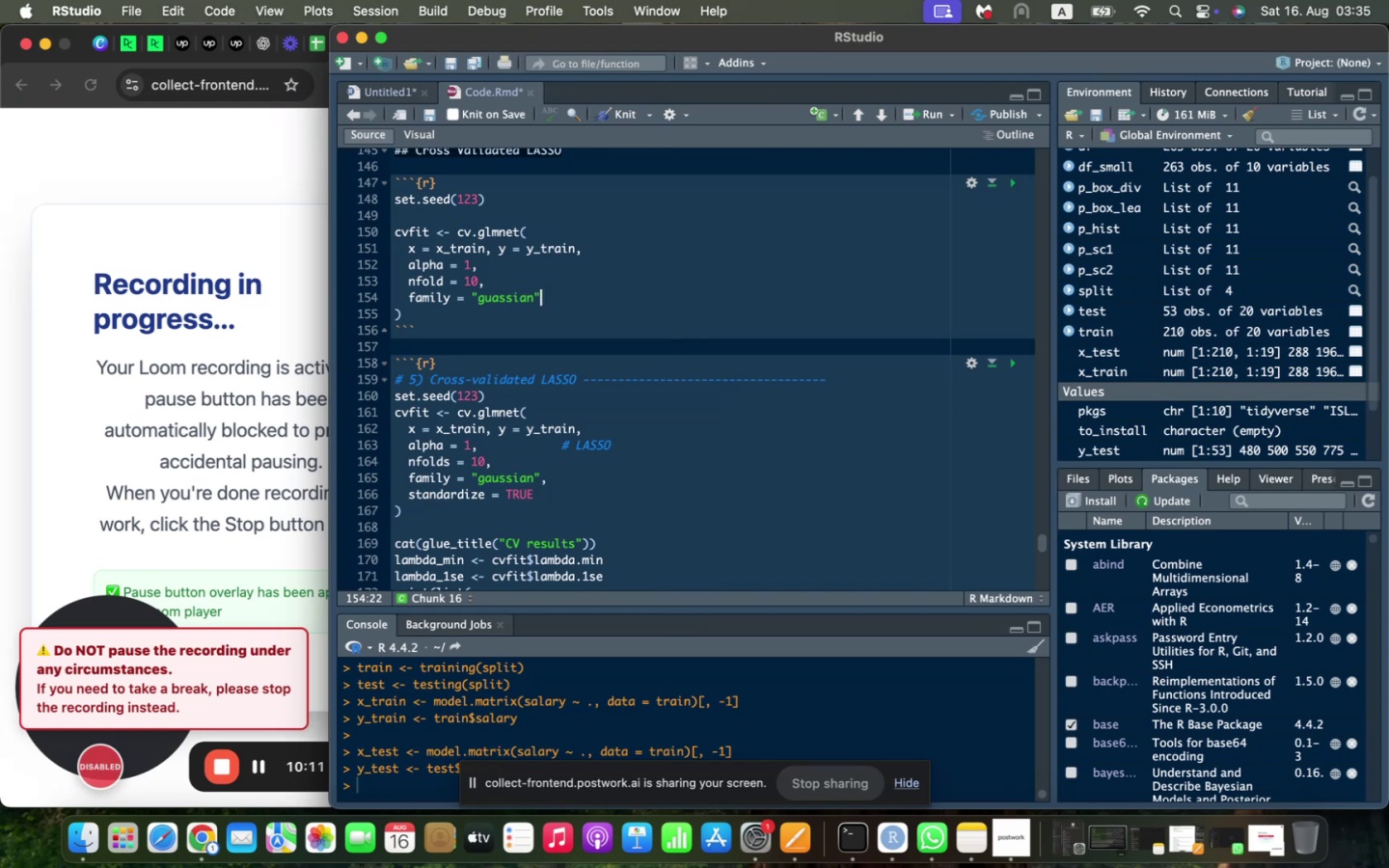 
key(Comma)
 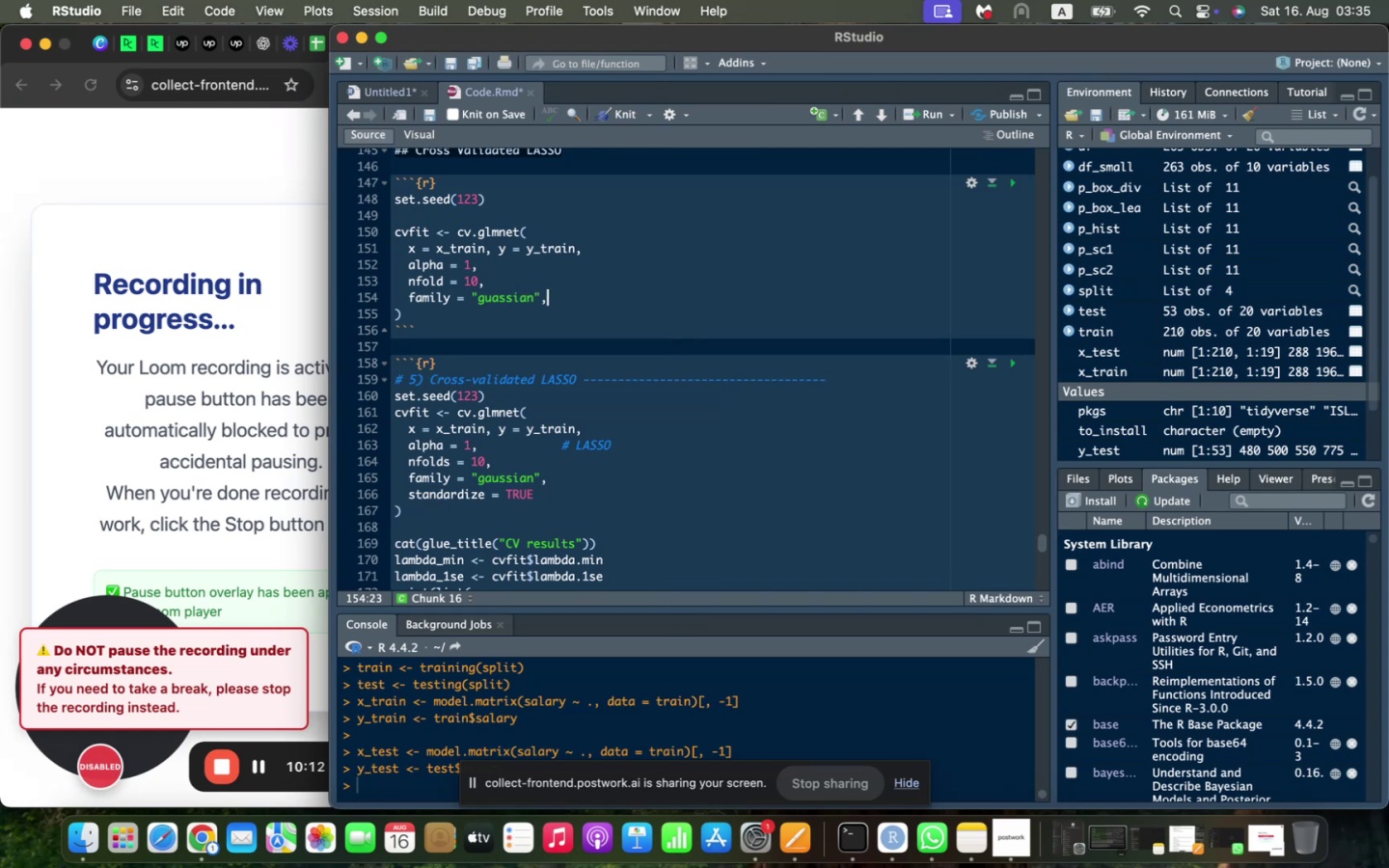 
key(Enter)
 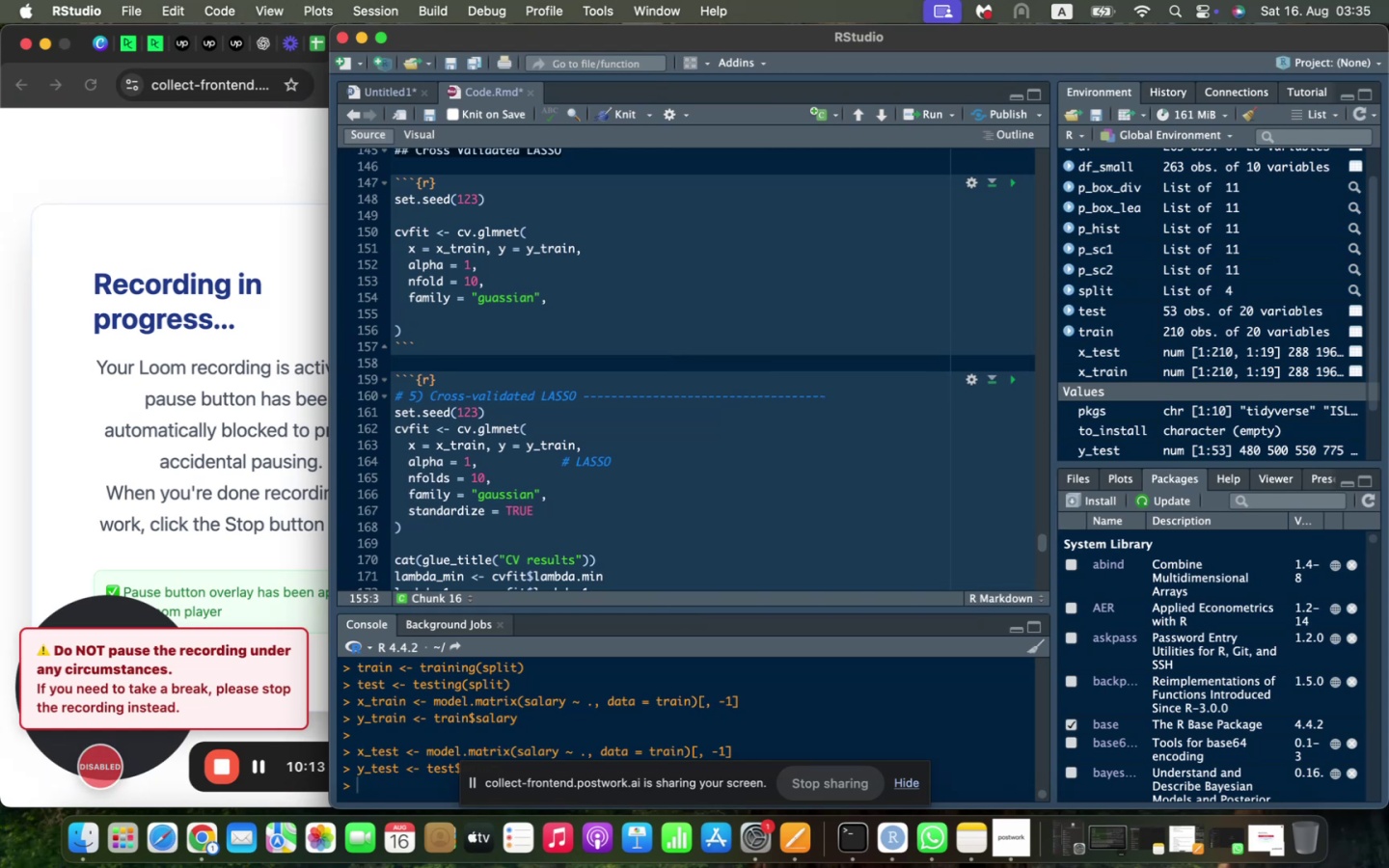 
type(standardsiz)
key(Backspace)
key(Backspace)
key(Backspace)
type(ize = TRUE)
 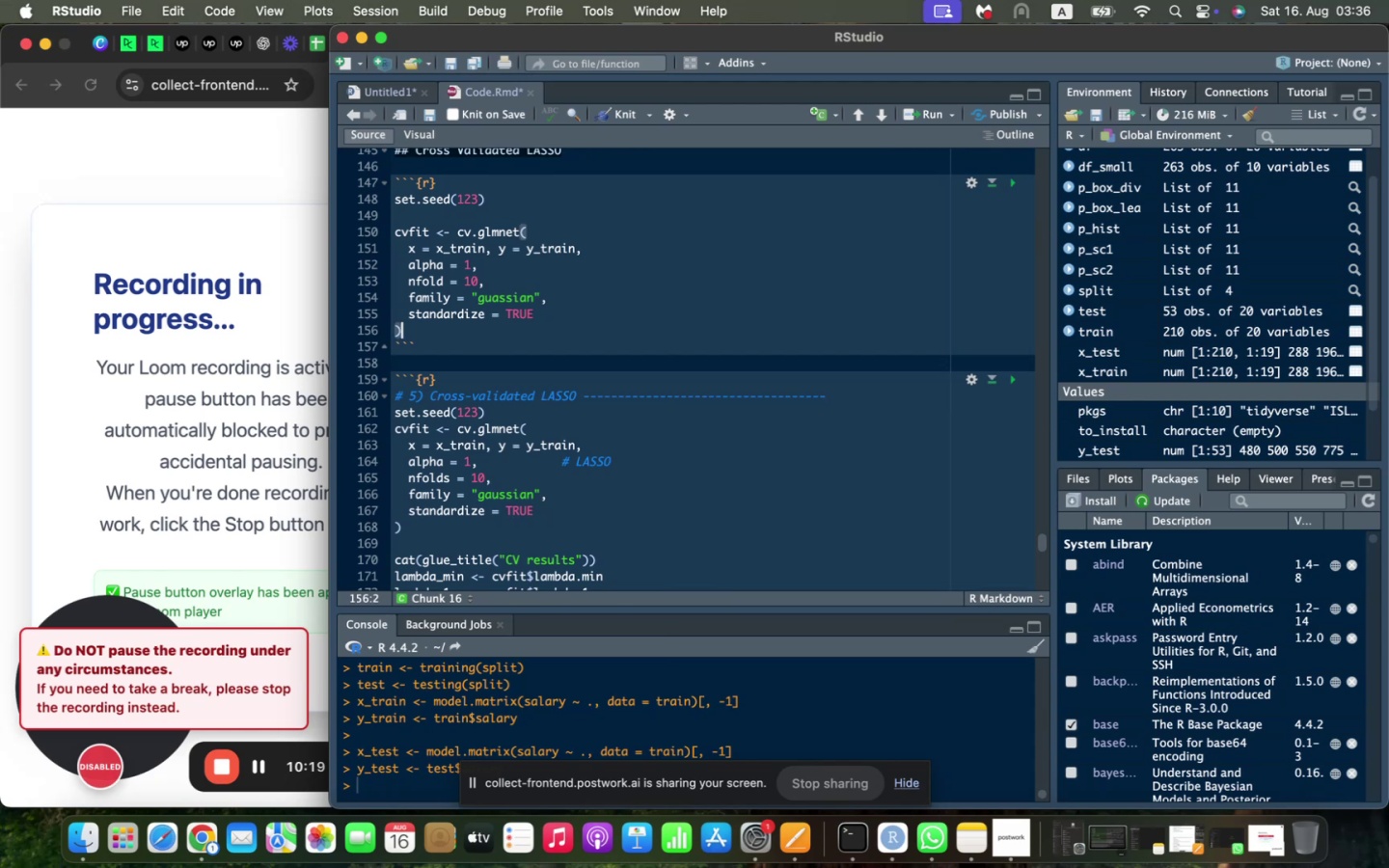 
 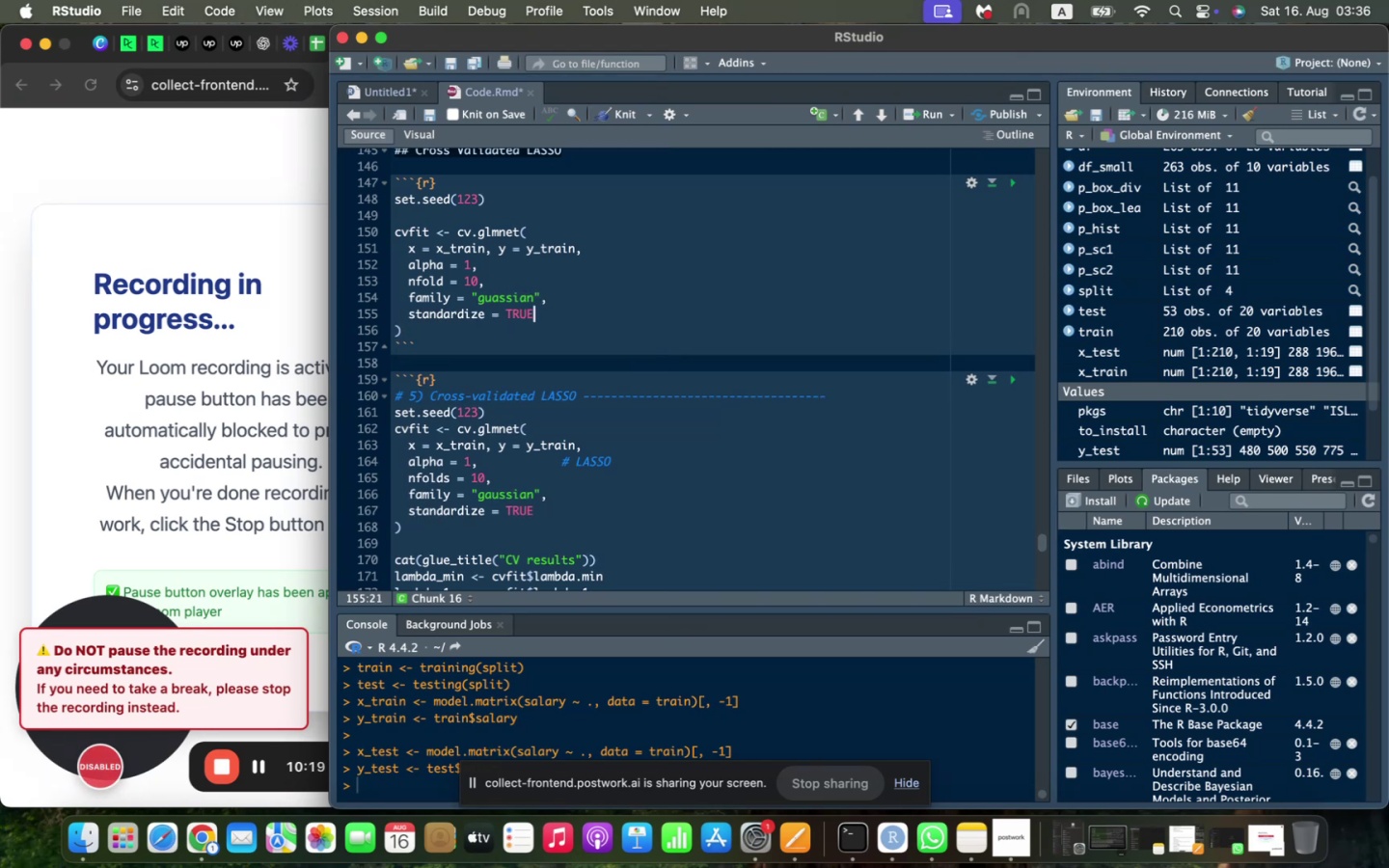 
key(ArrowDown)
 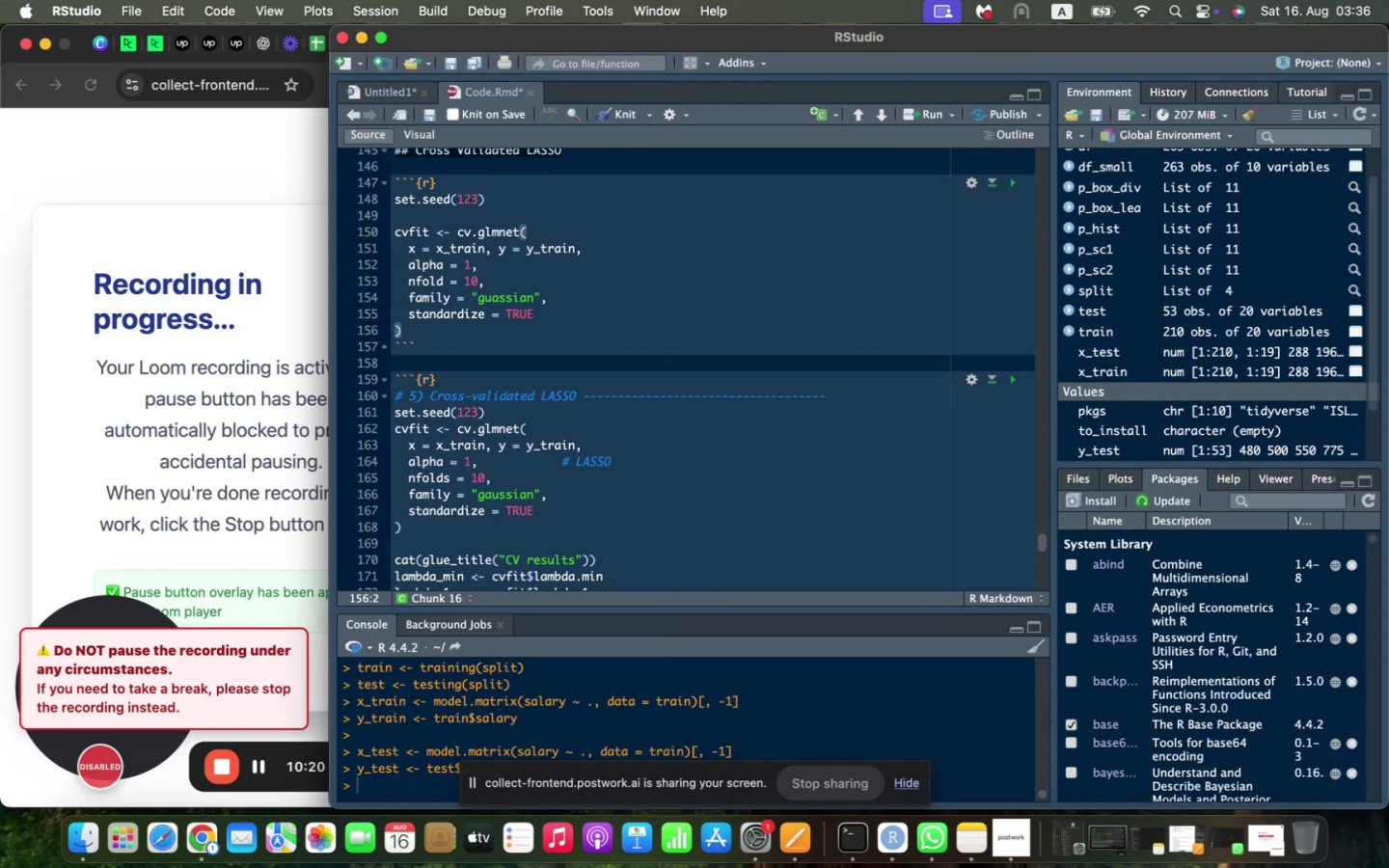 
key(Enter)
 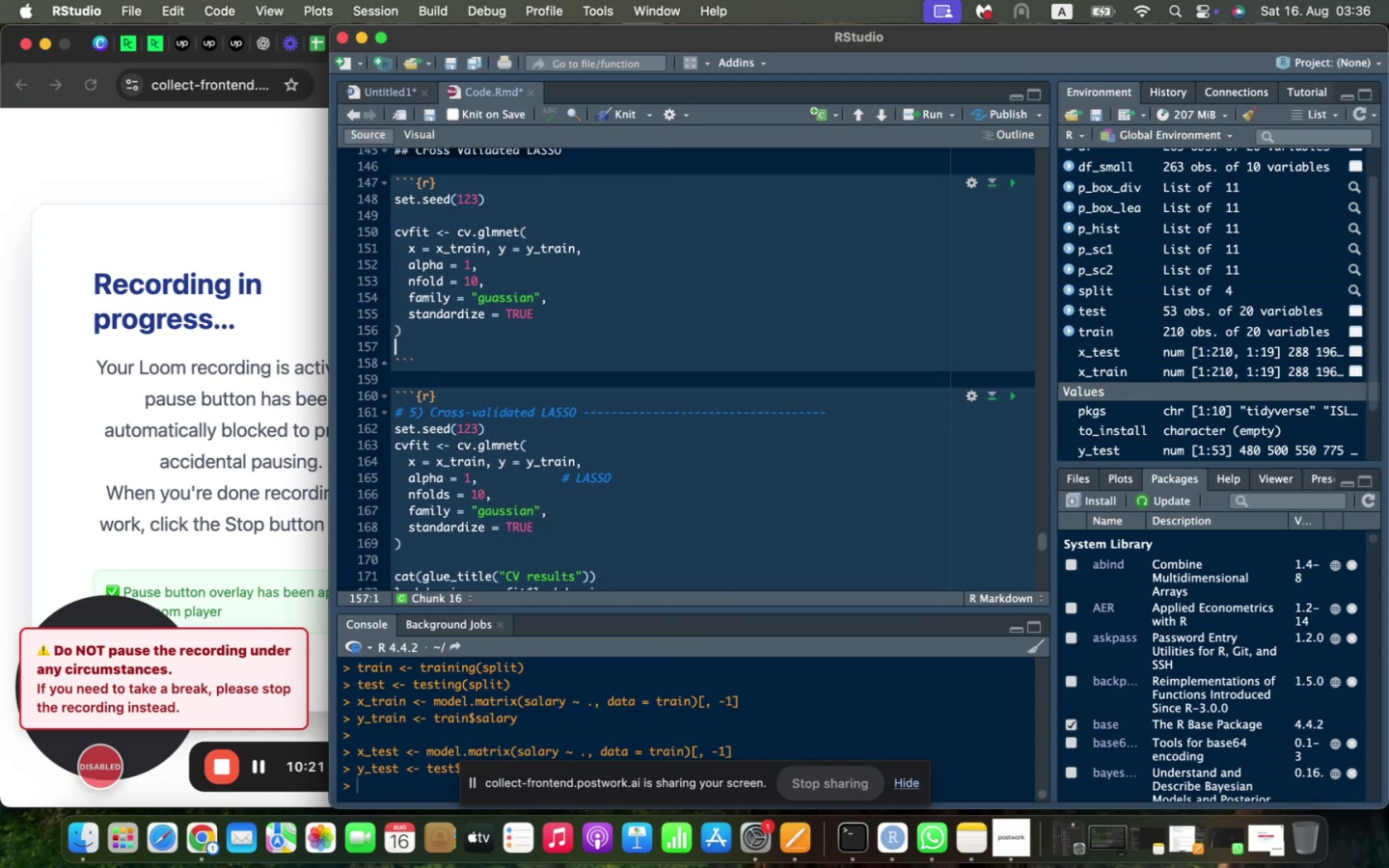 
key(Enter)
 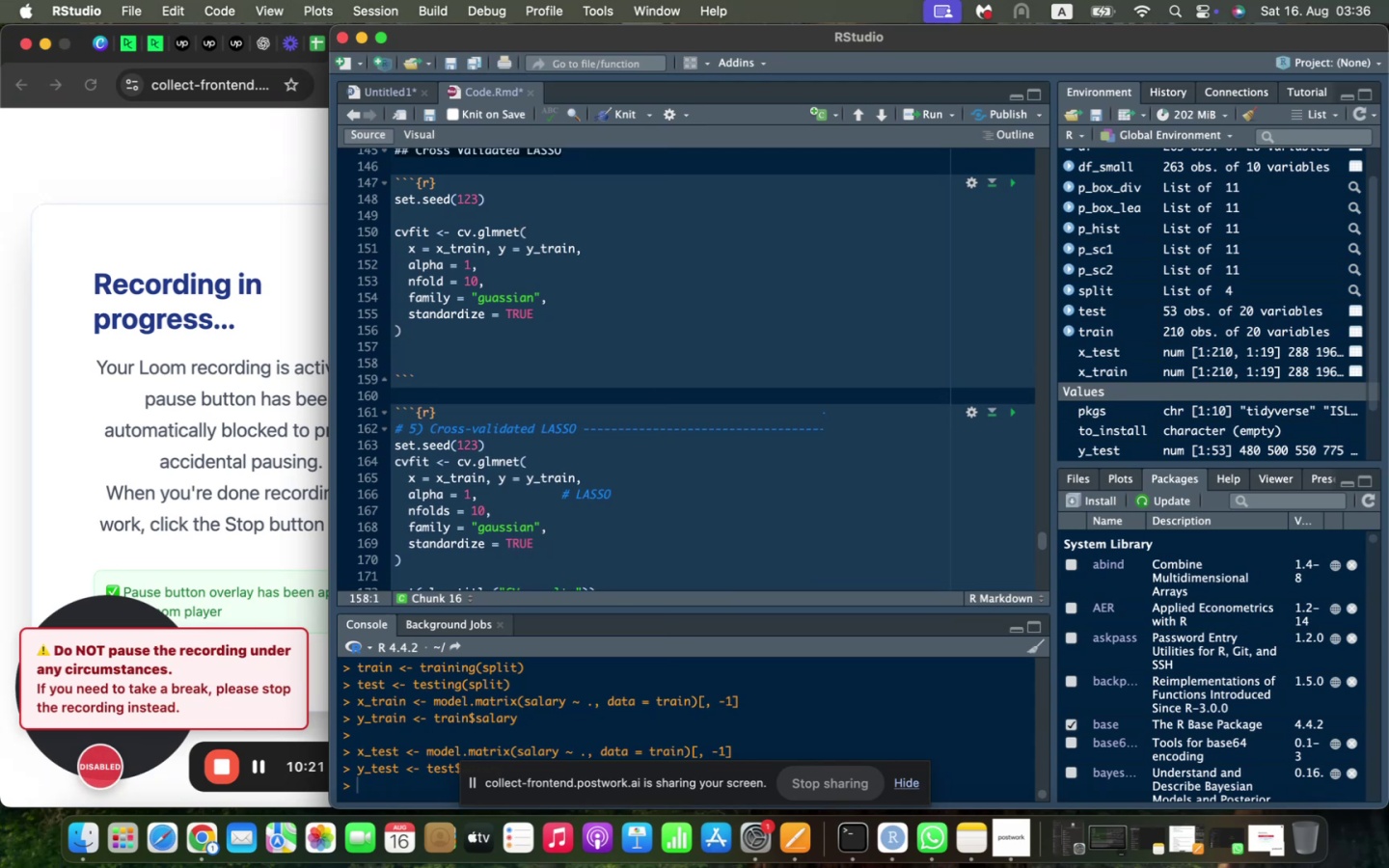 
scroll: coordinate [405, 289], scroll_direction: down, amount: 3.0
 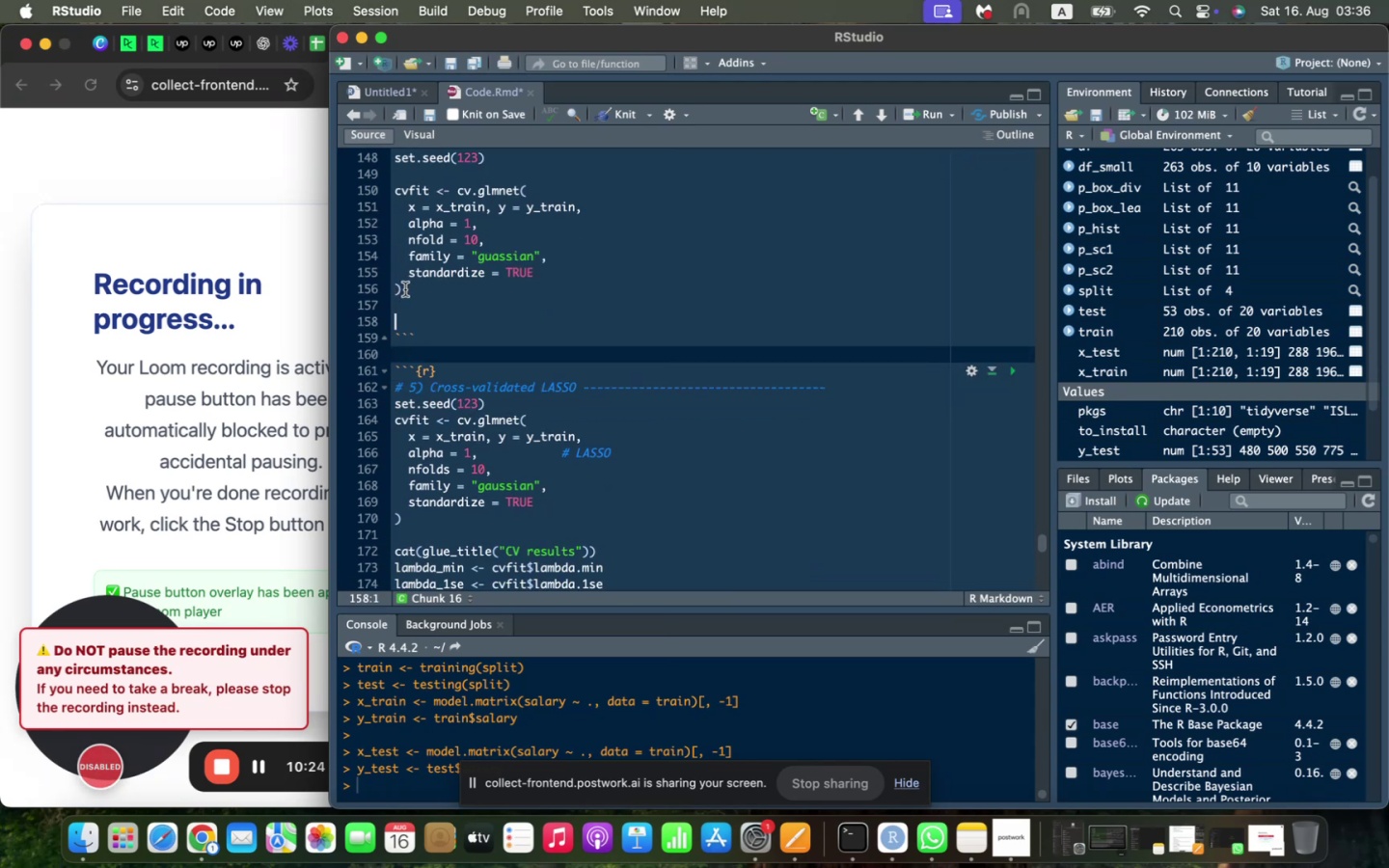 
type(cat(glue_title("CV Results)
 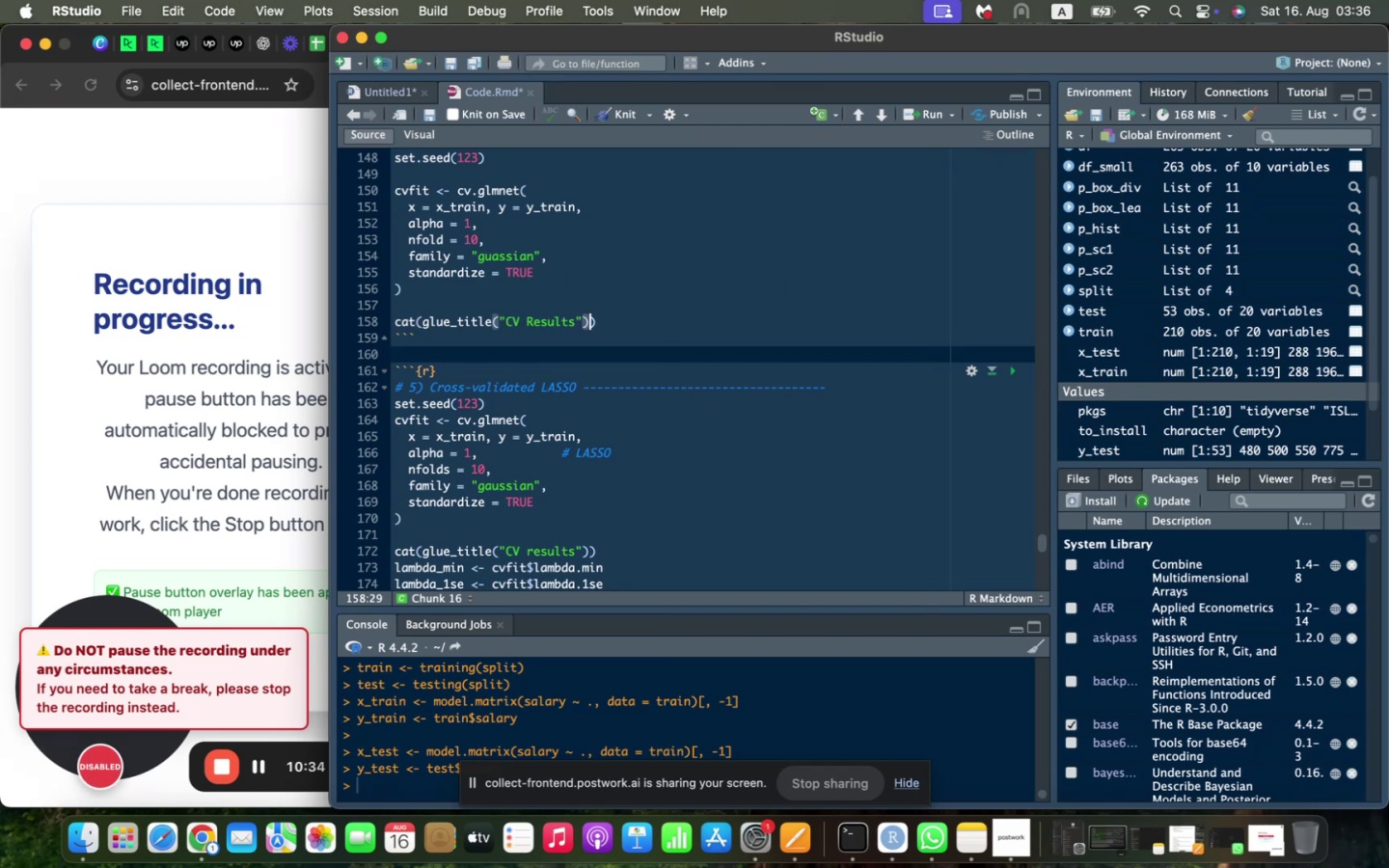 
 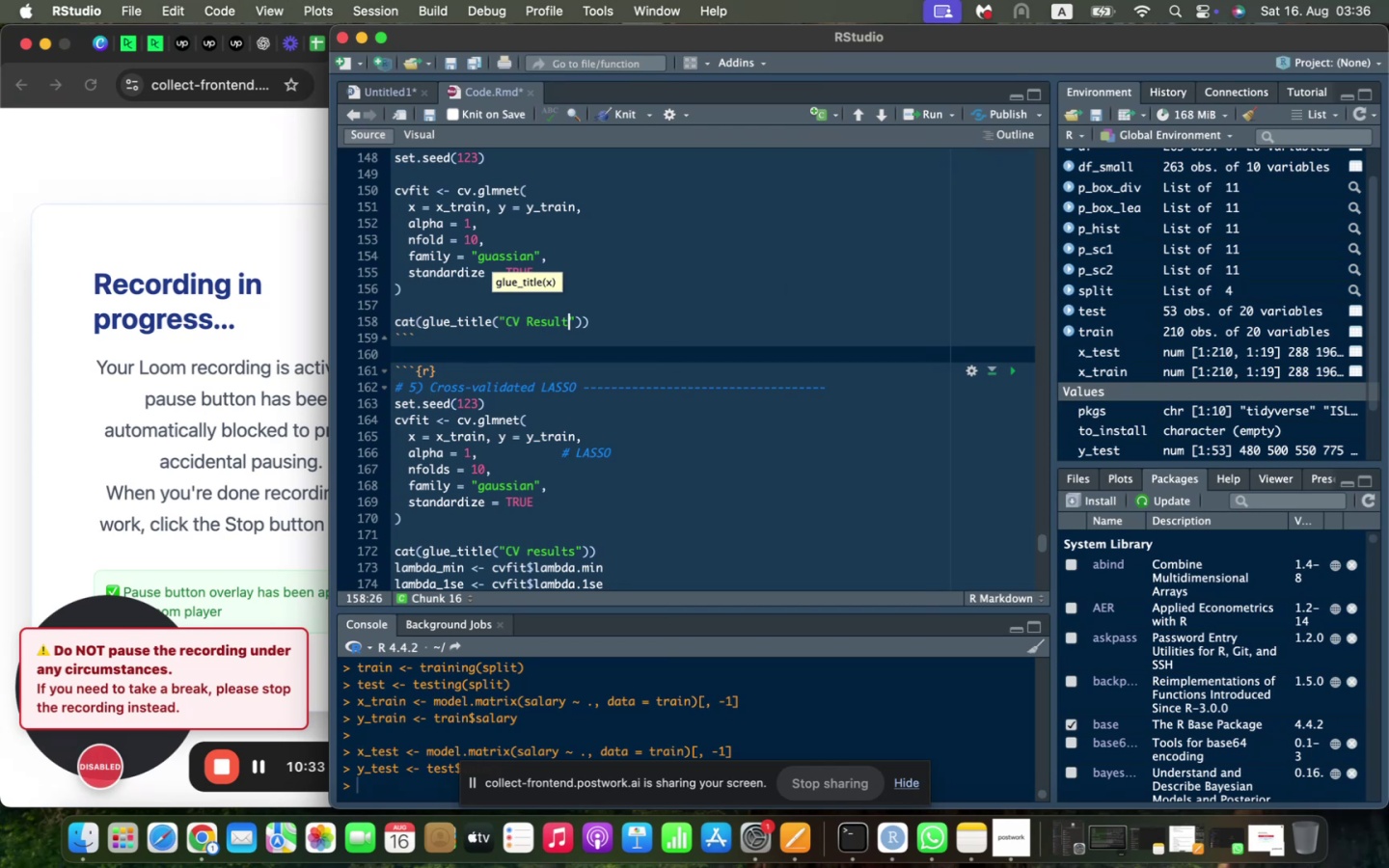 
key(ArrowRight)
 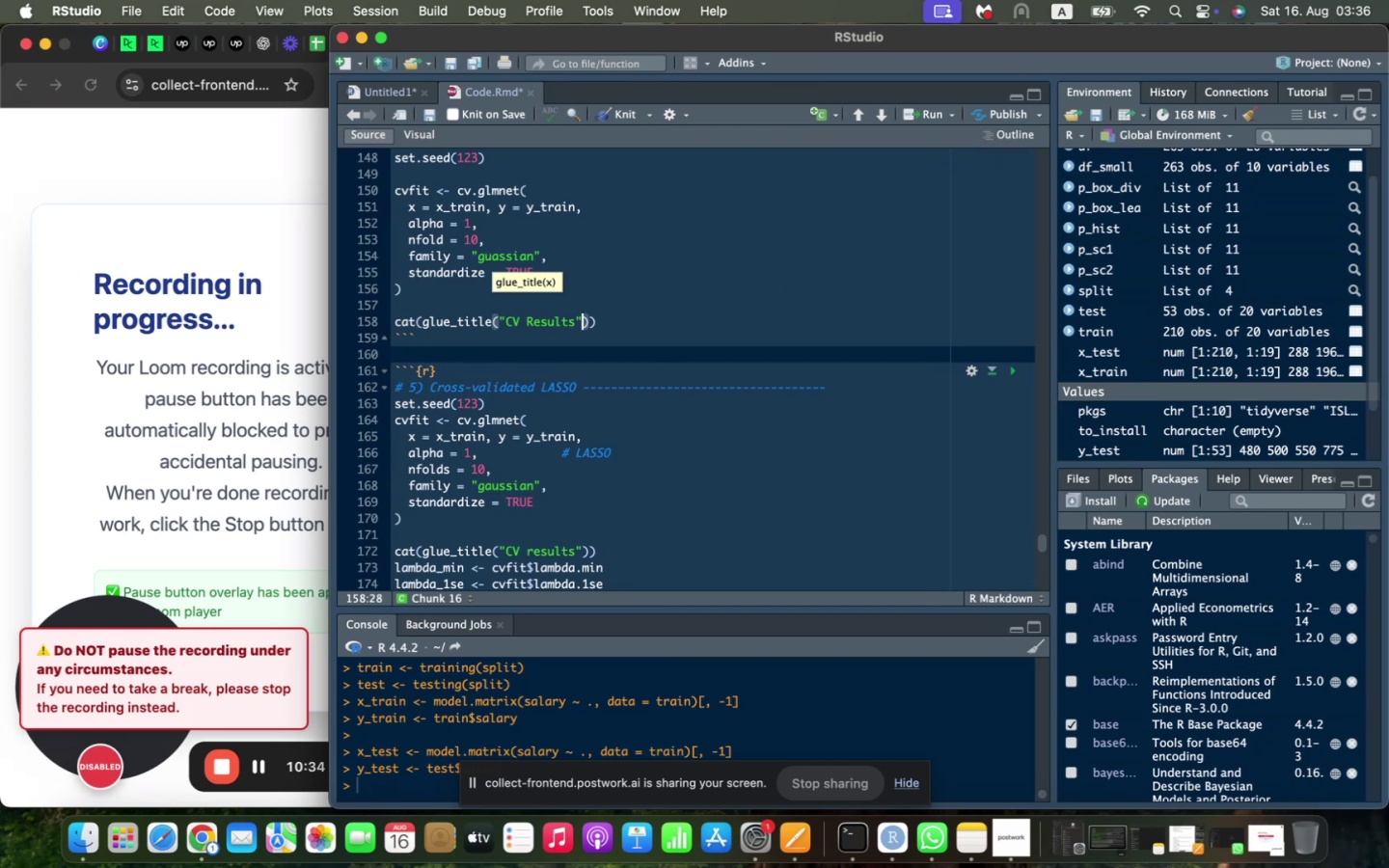 
key(ArrowRight)
 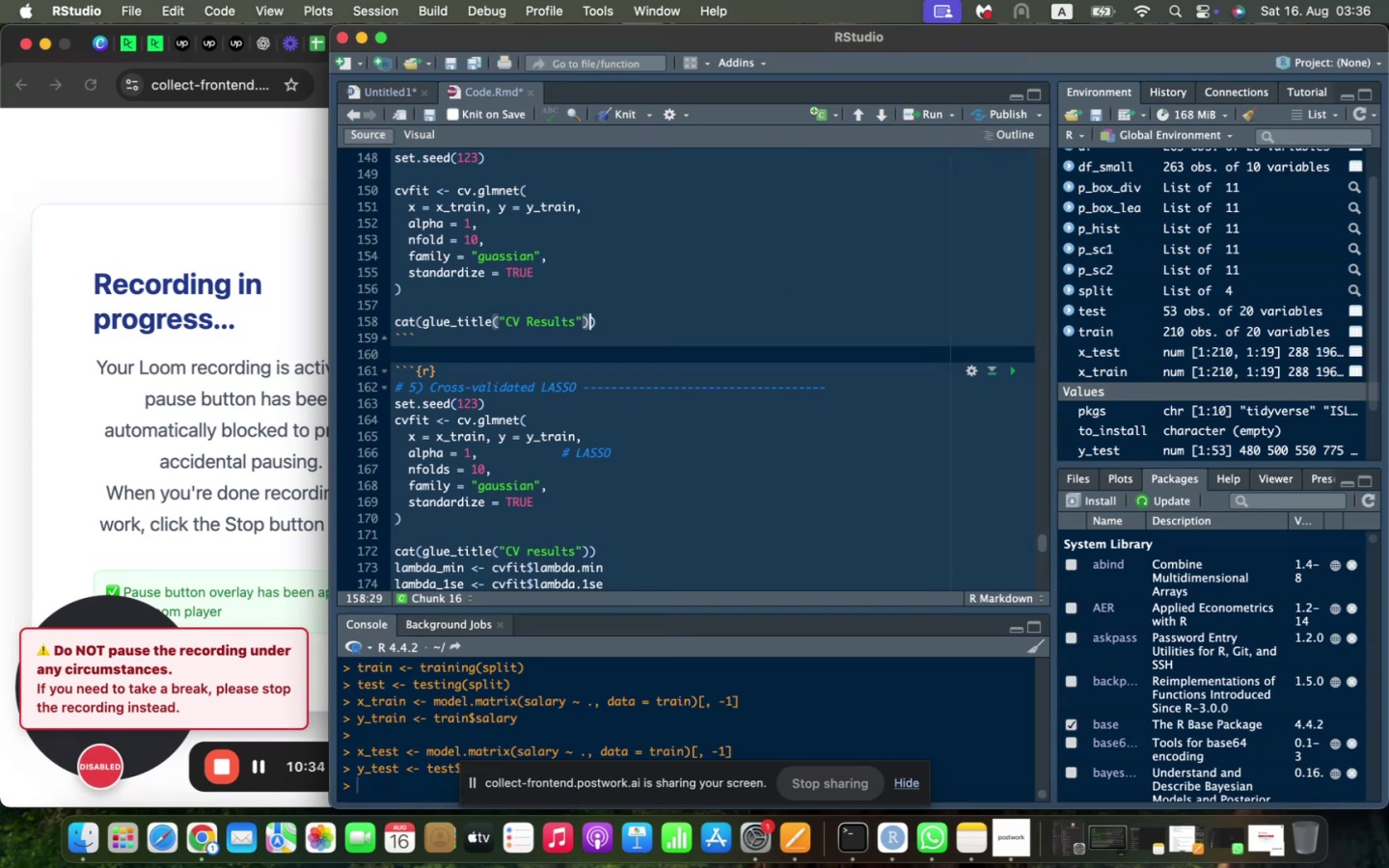 
key(ArrowRight)
 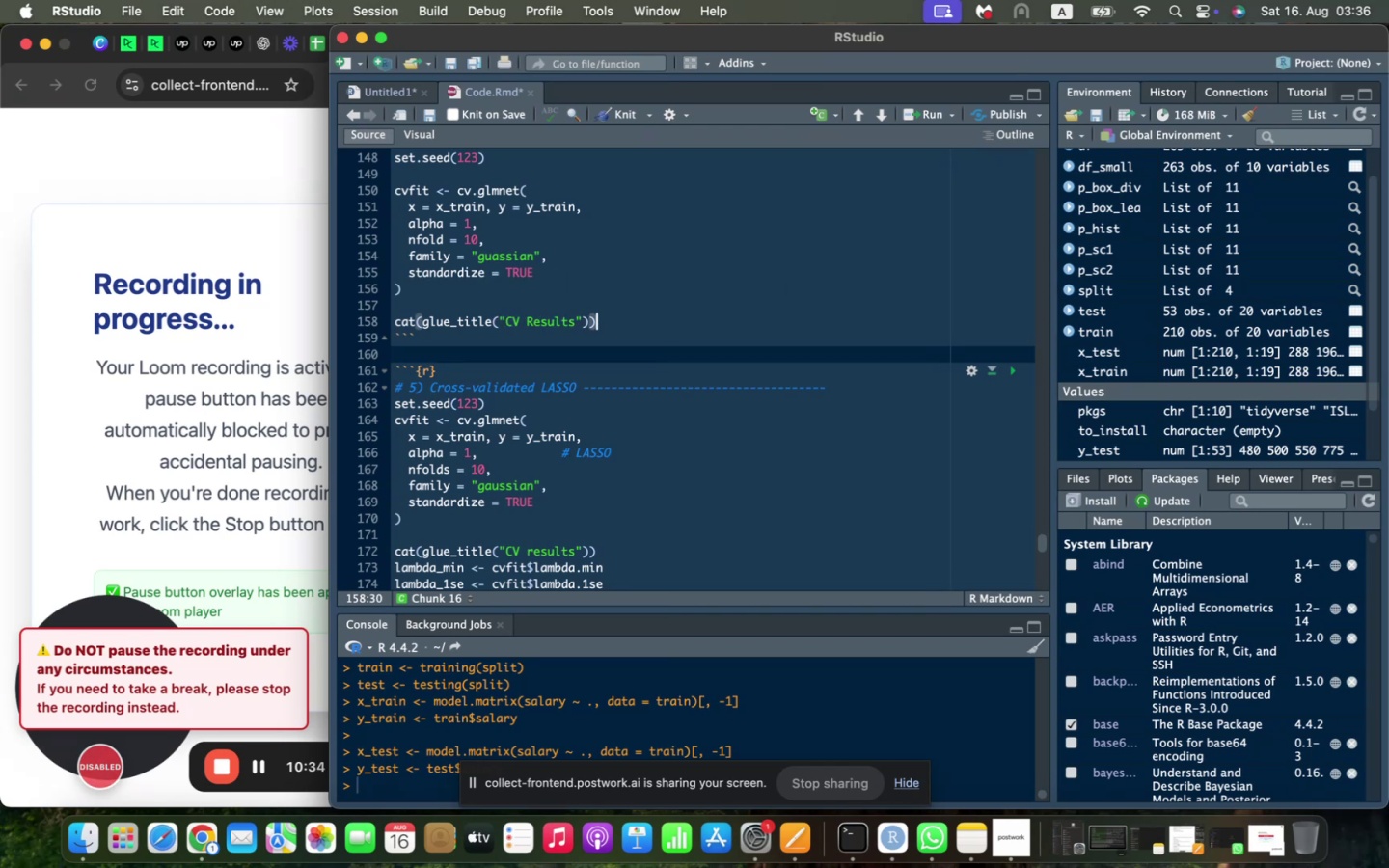 
key(Enter)
 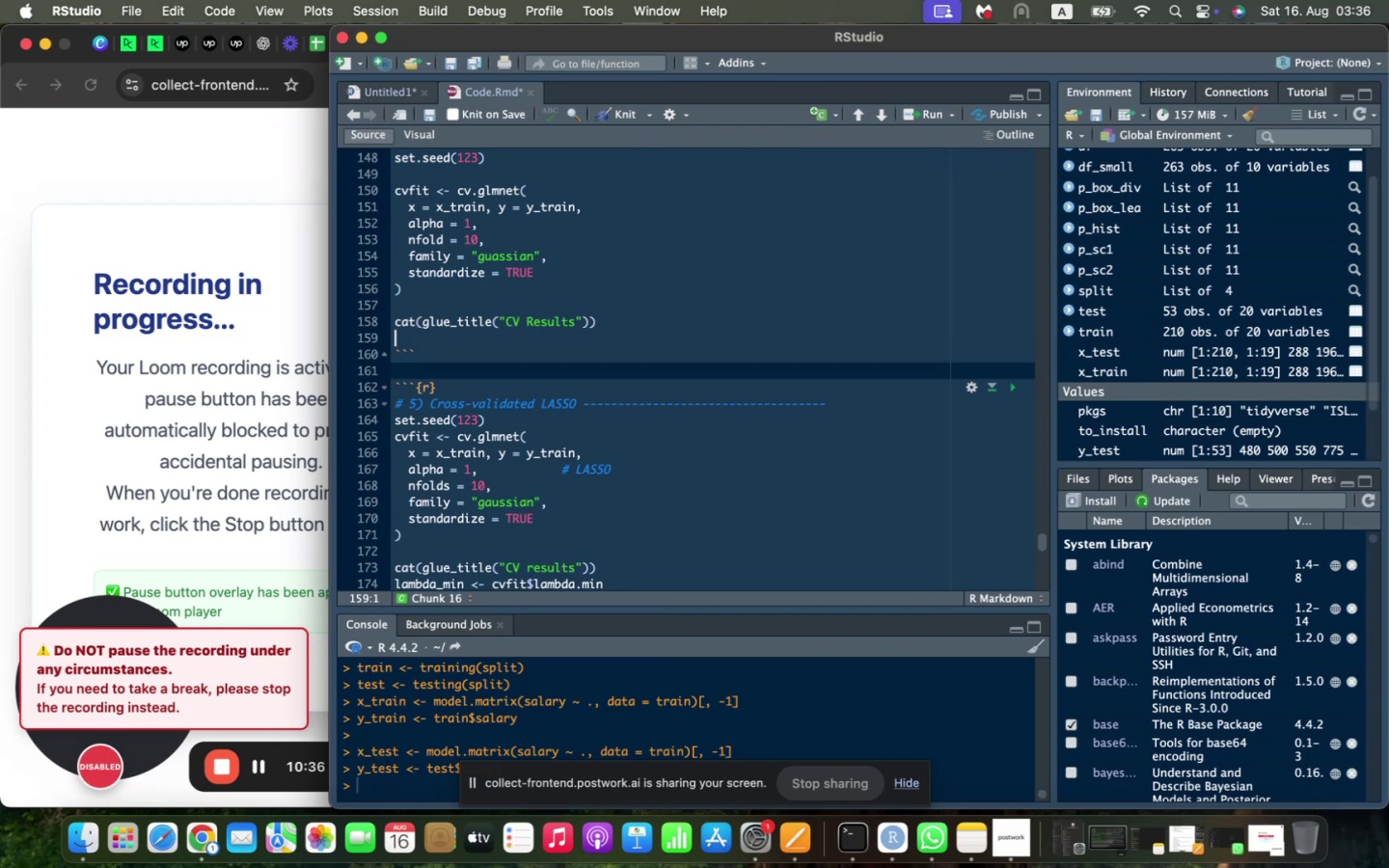 
scroll: coordinate [431, 285], scroll_direction: down, amount: 5.0
 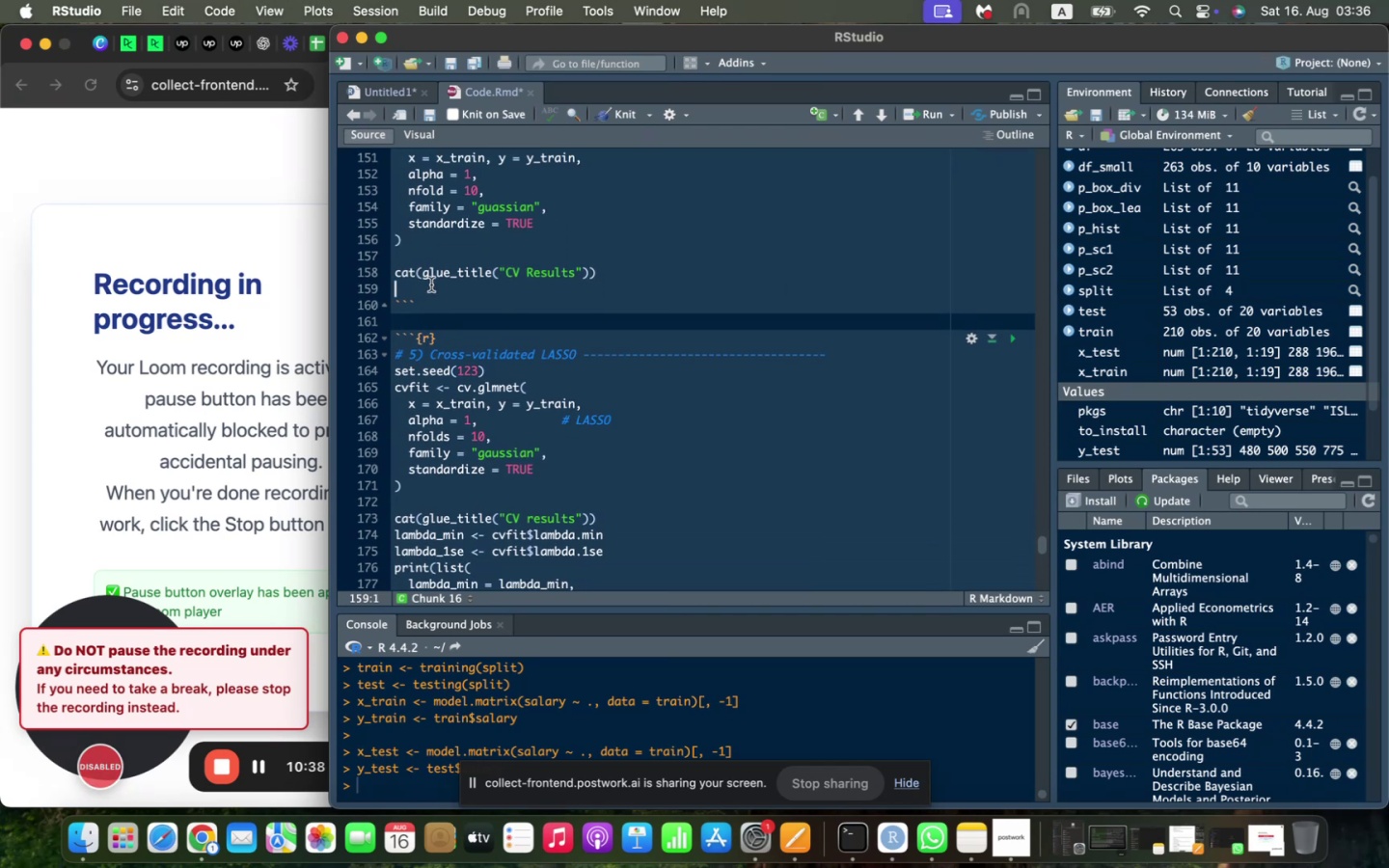 
scroll: coordinate [431, 292], scroll_direction: up, amount: 5.0
 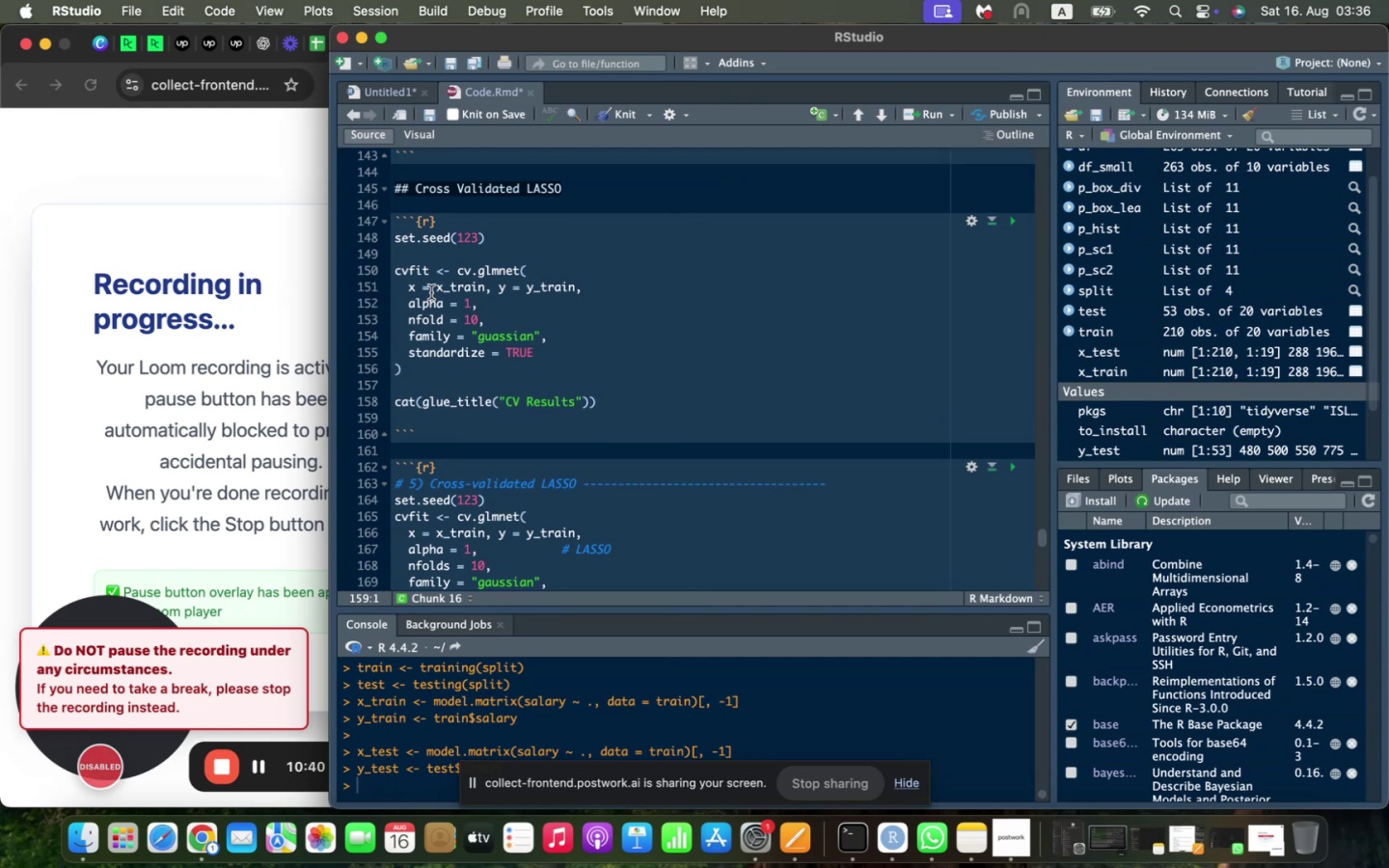 
scroll: coordinate [422, 293], scroll_direction: down, amount: 9.0
 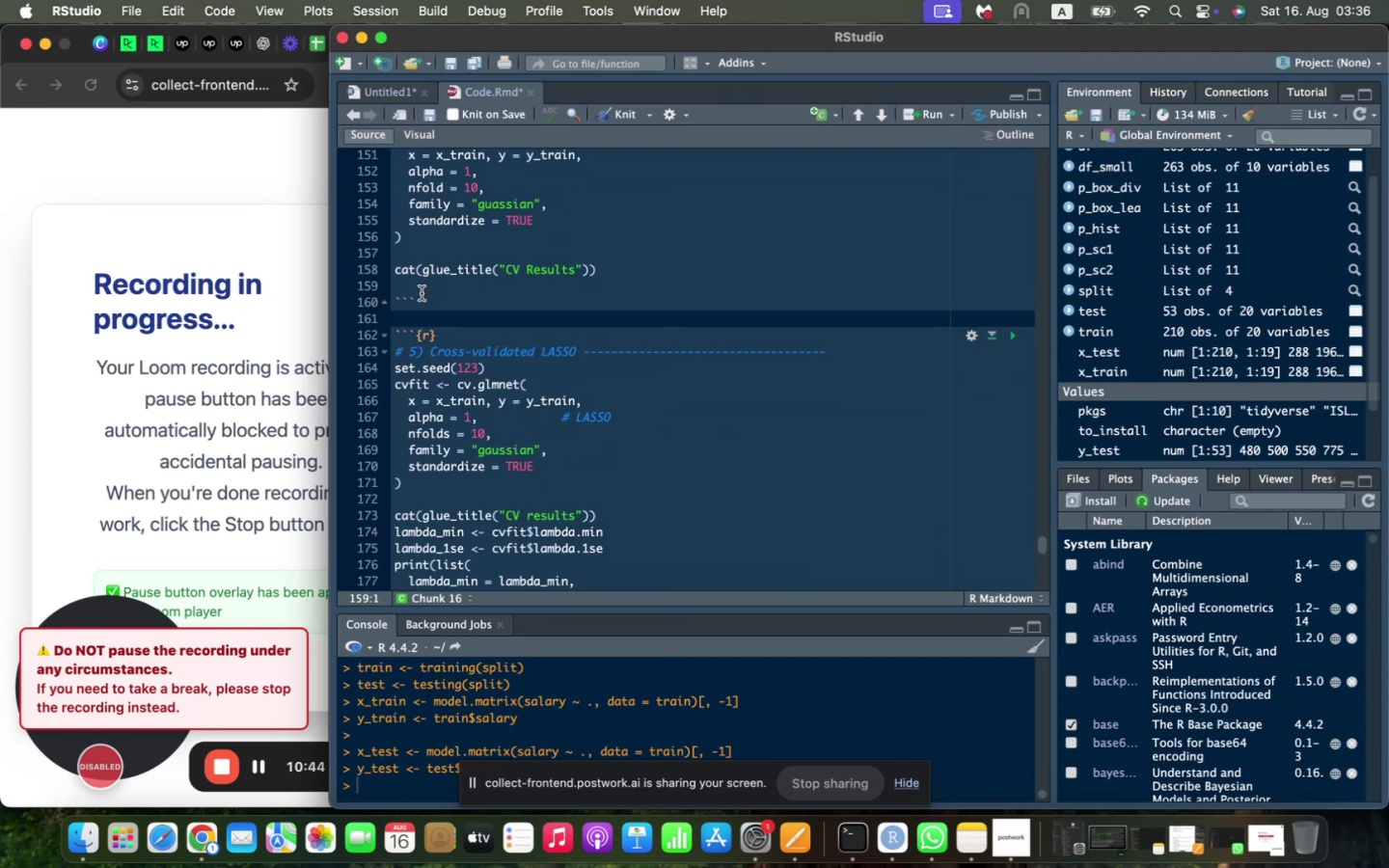 
type(lambda_min <- cvfit%)
key(Backspace)
type($lambdh)
key(Backspace)
type(a.min)
 